 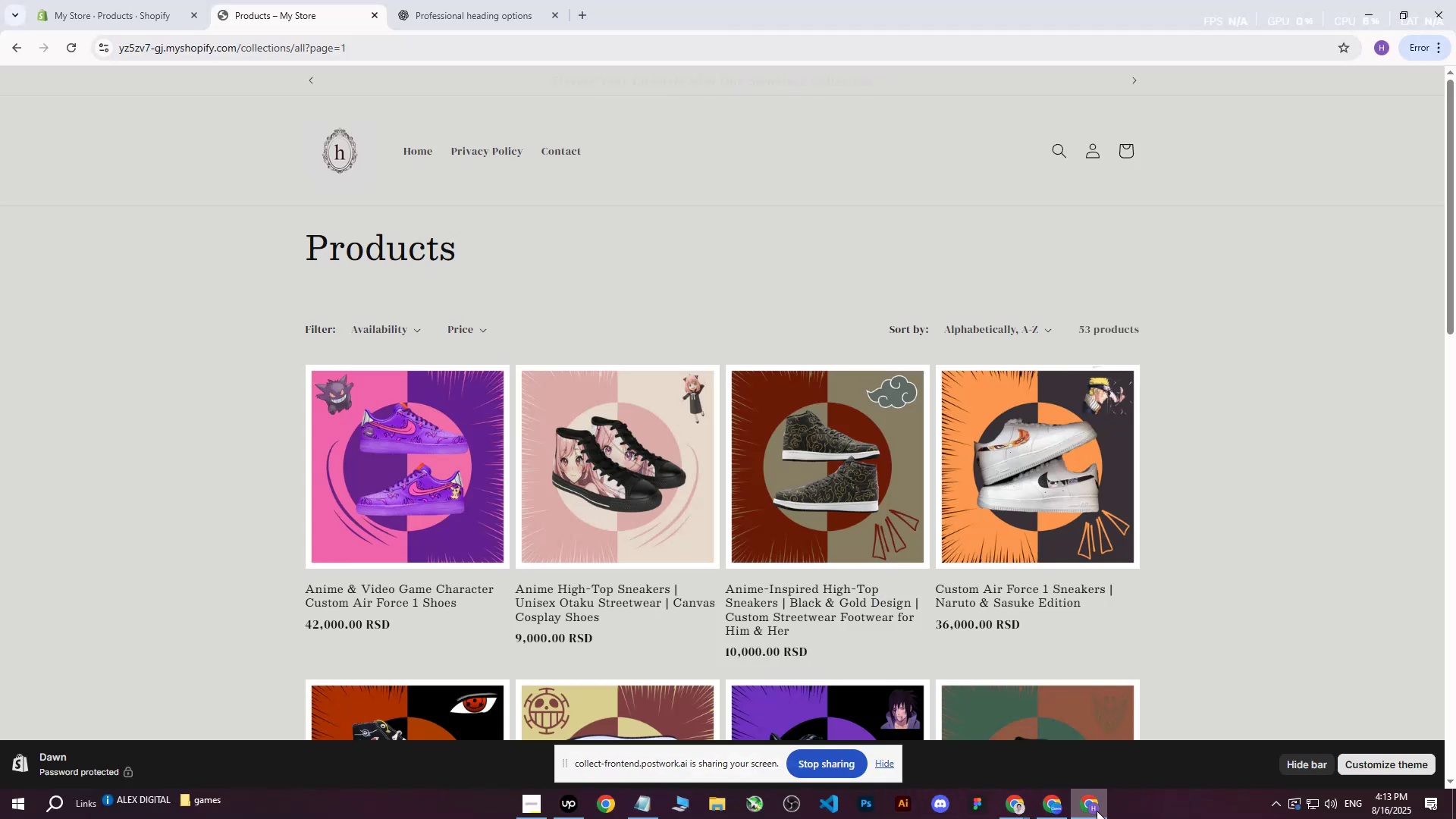 
left_click([1097, 811])
 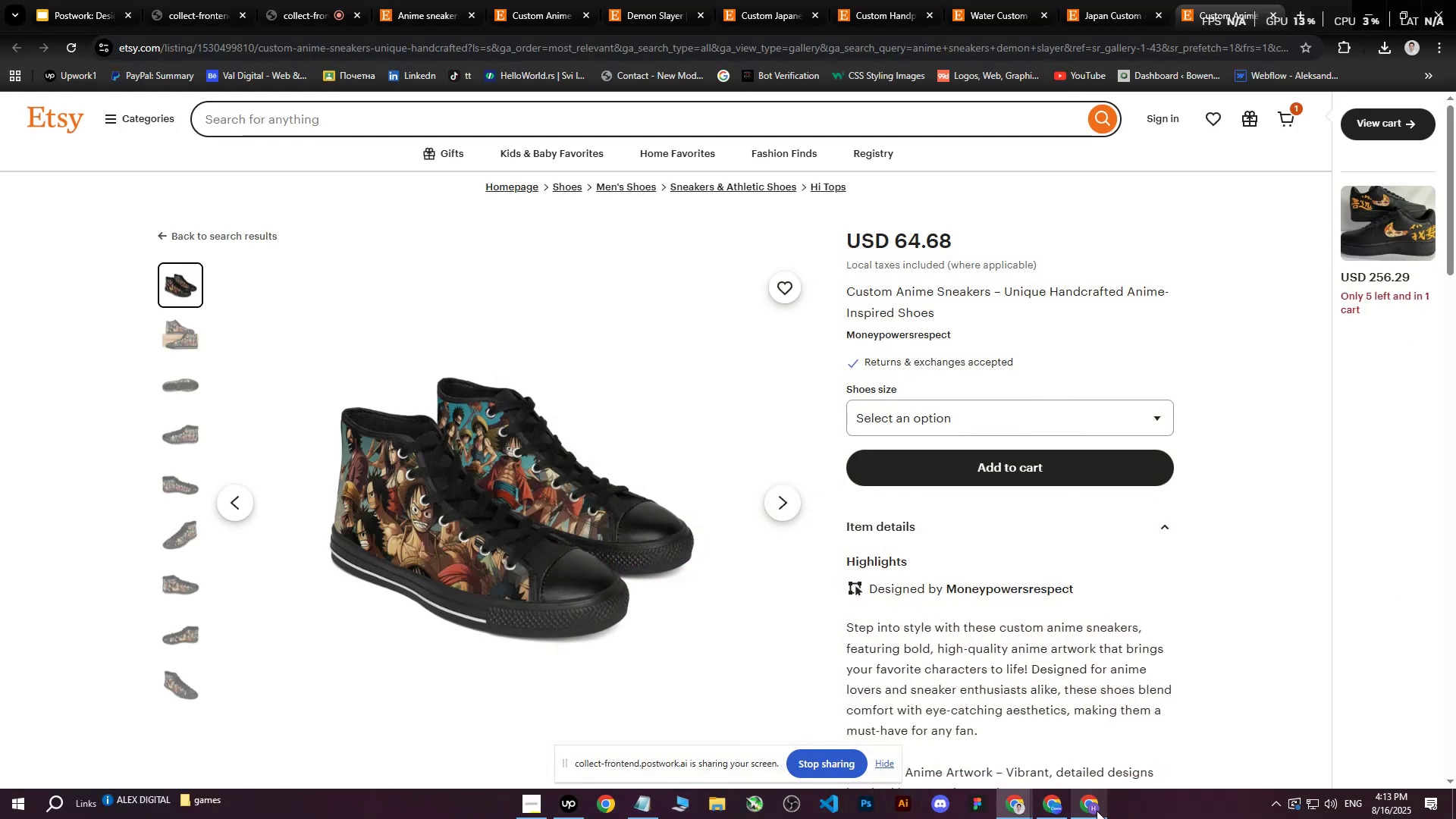 
left_click([1065, 812])
 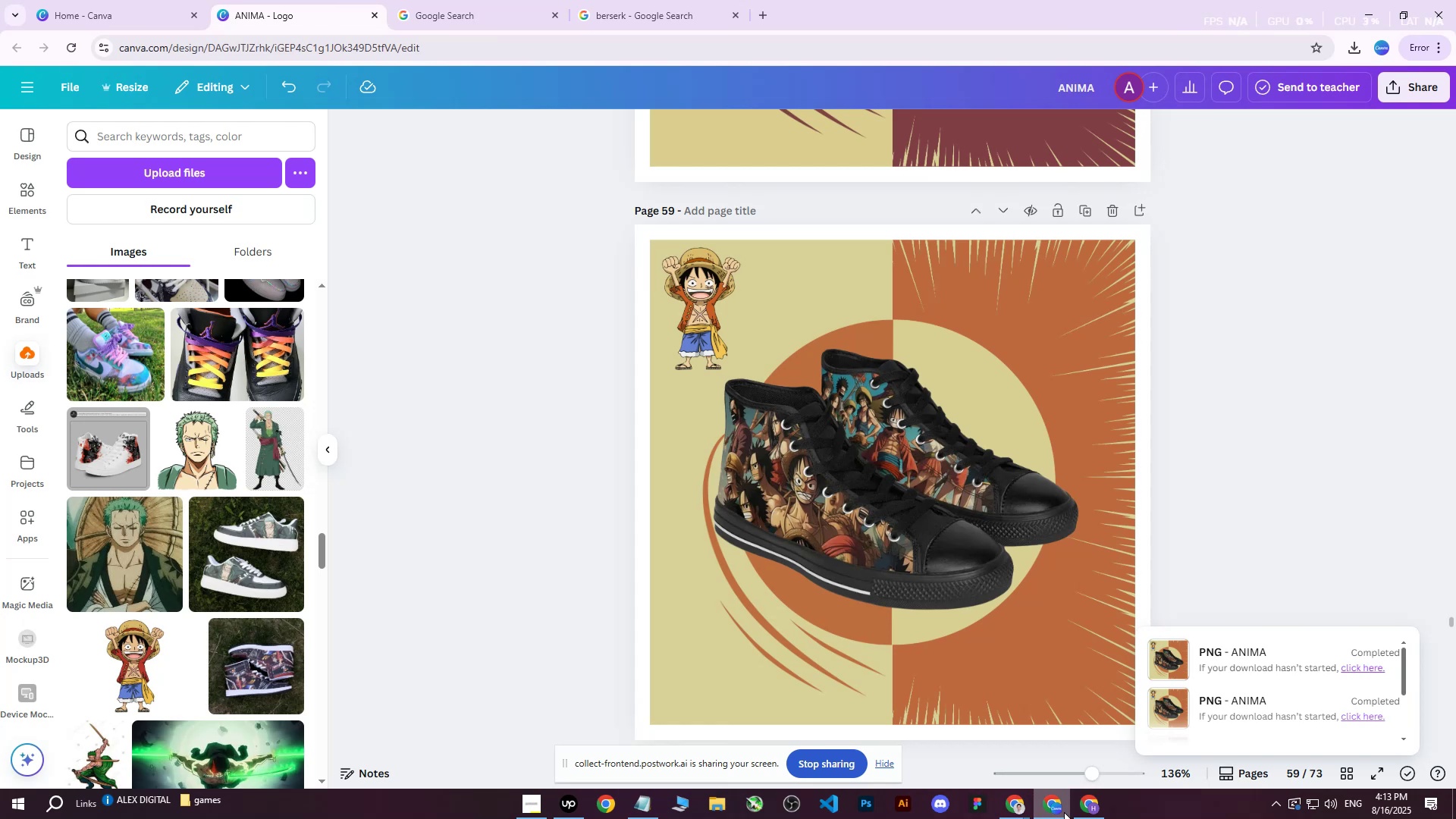 
left_click([1064, 812])
 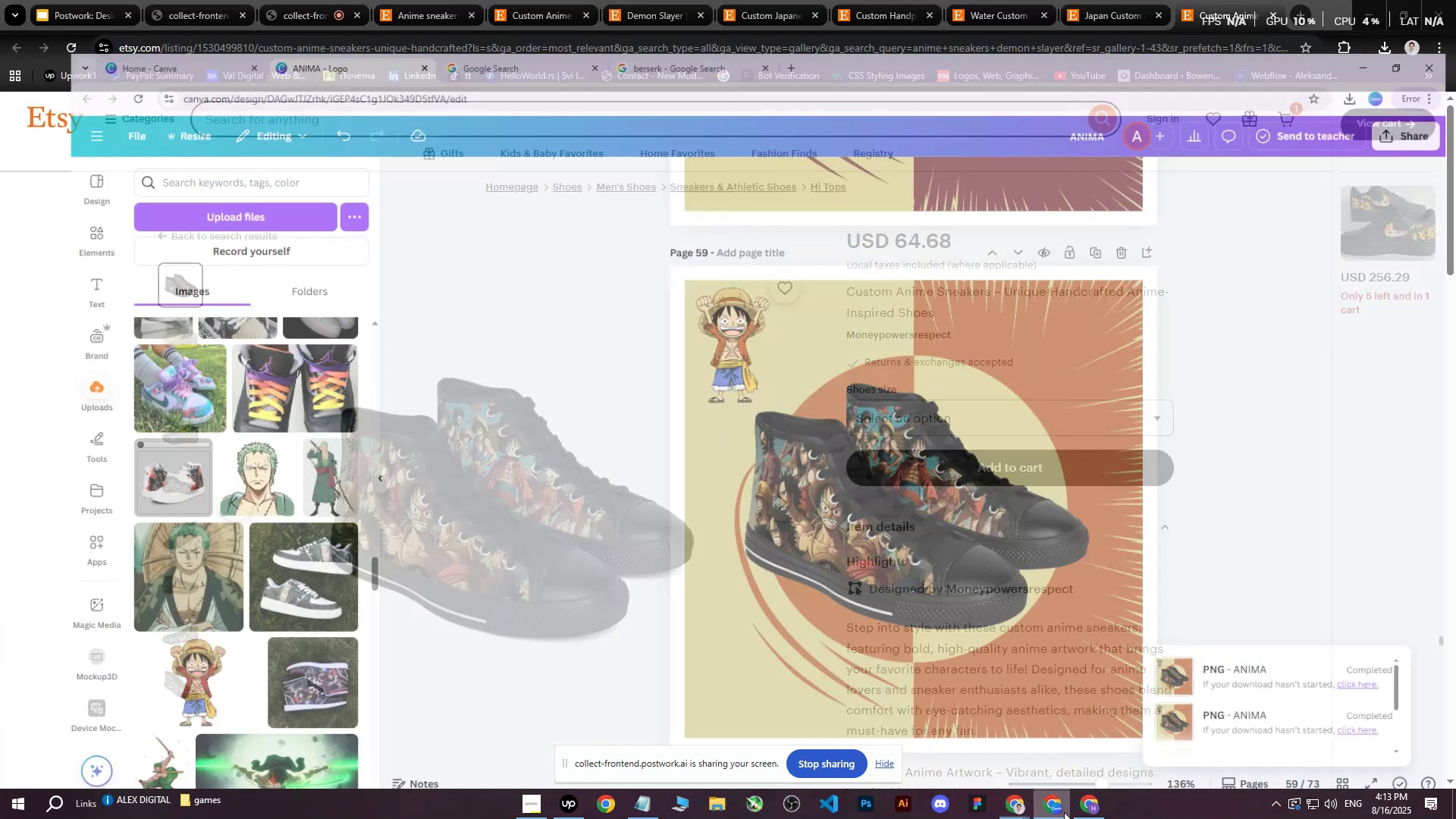 
double_click([1064, 812])
 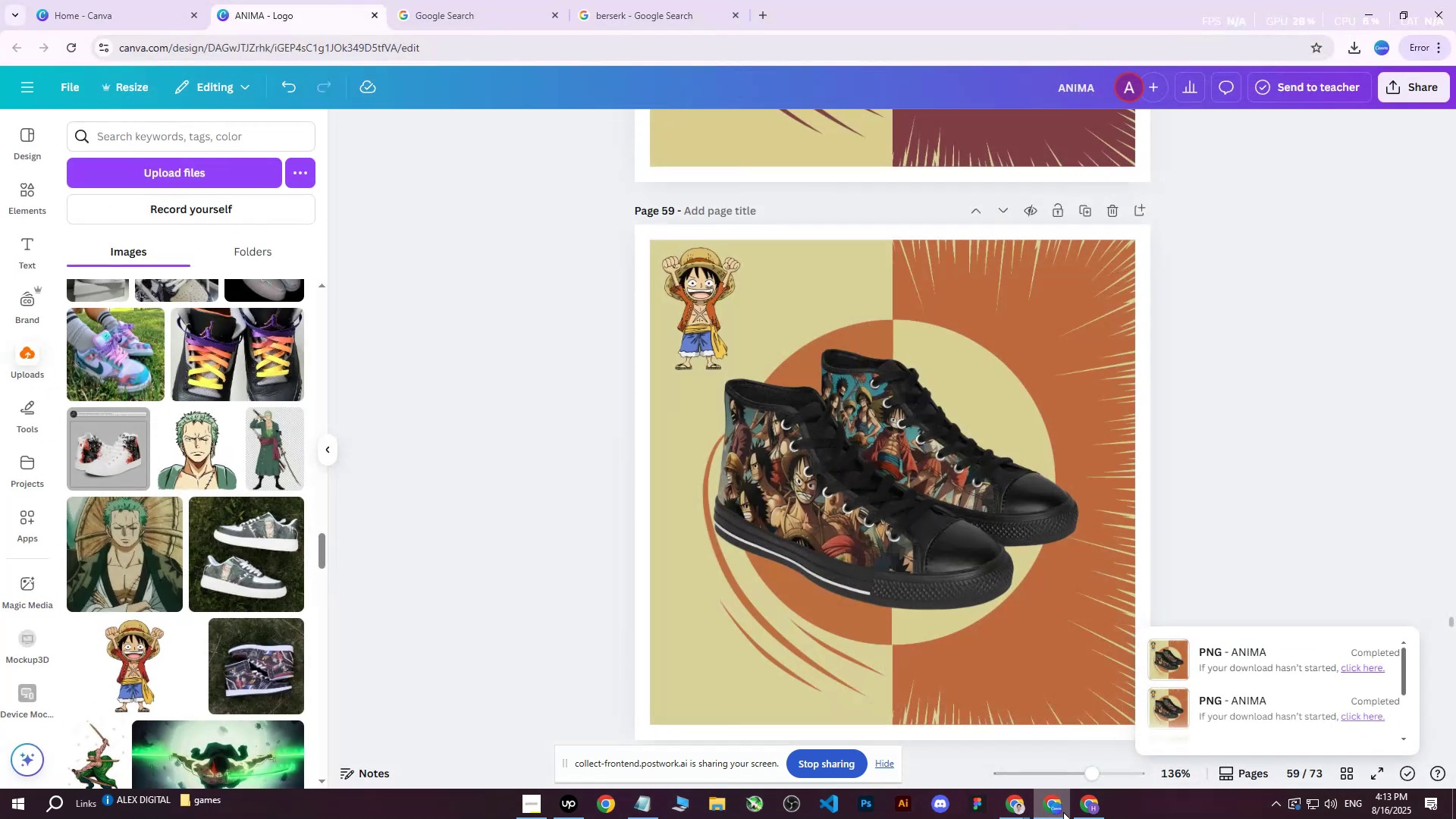 
triple_click([1063, 812])
 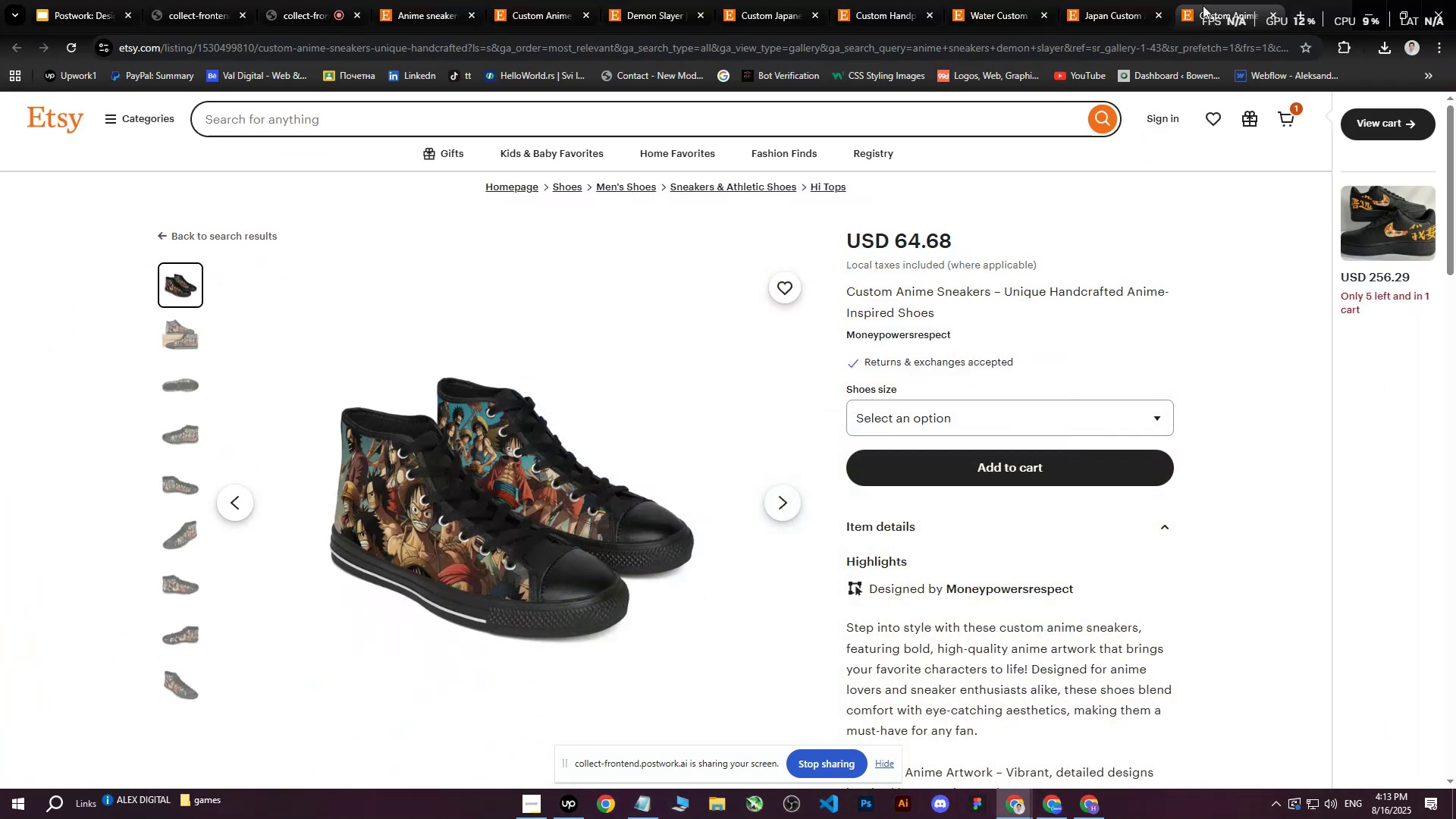 
left_click([1203, 0])
 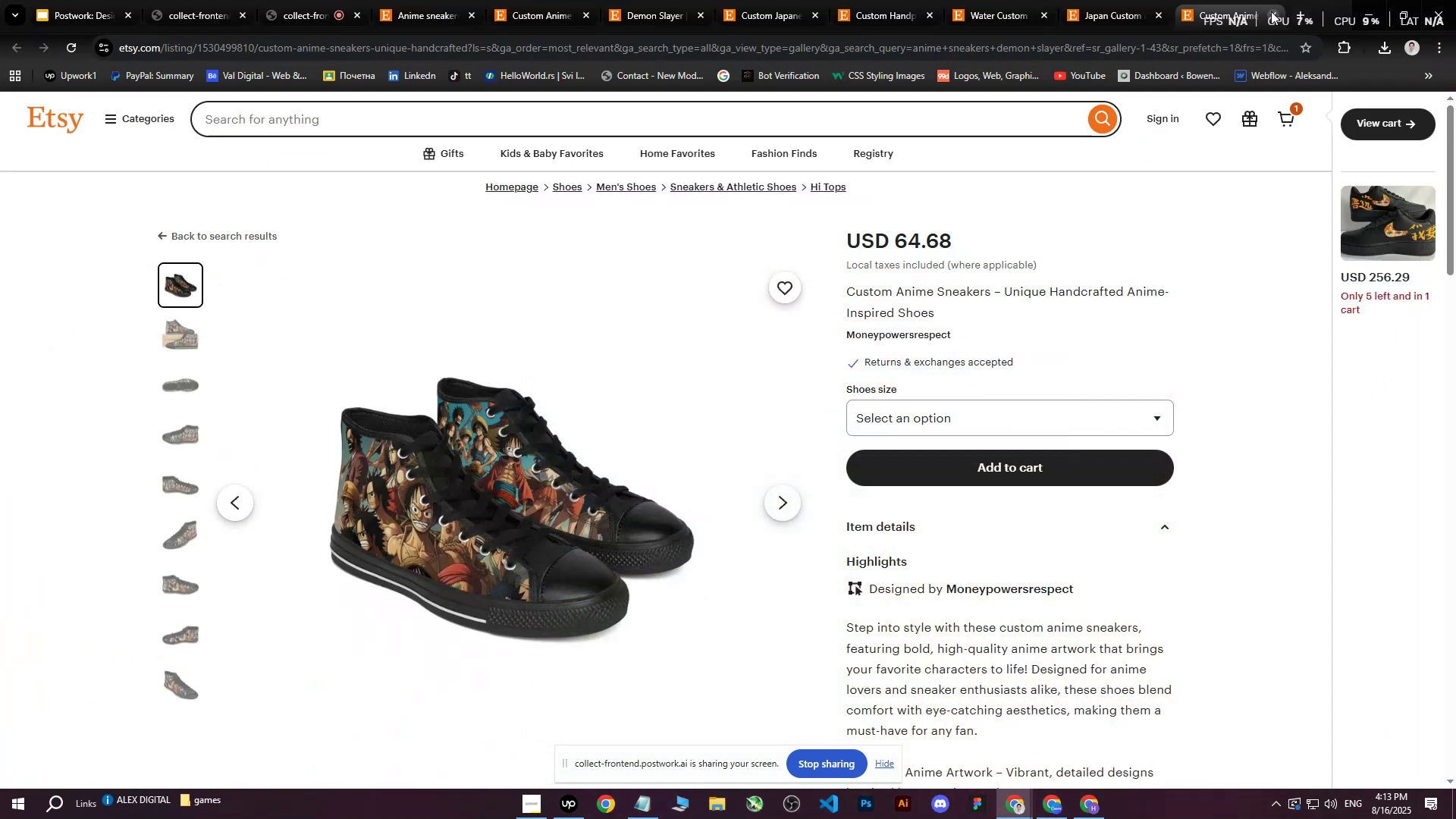 
left_click([1271, 11])
 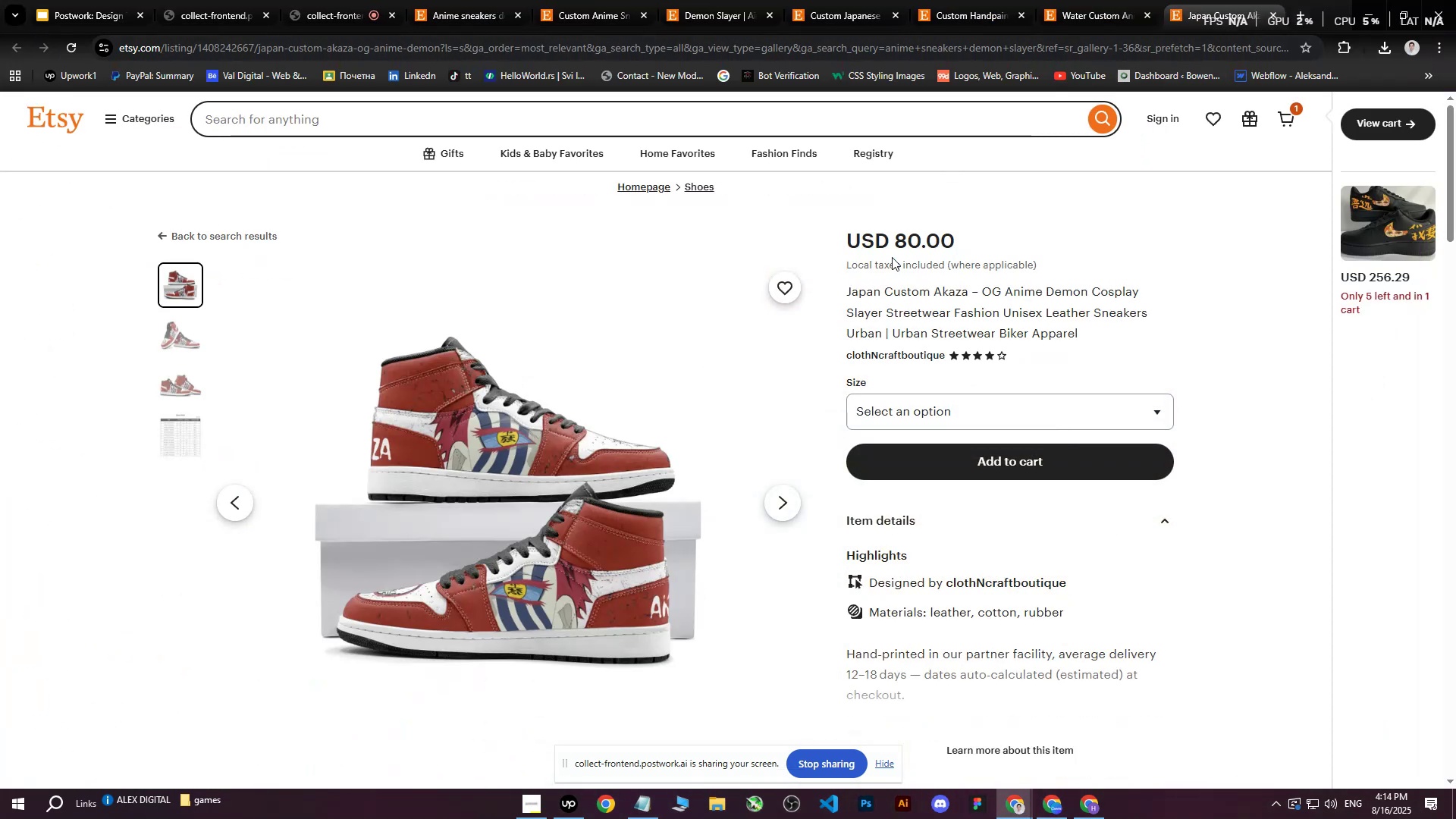 
right_click([511, 440])
 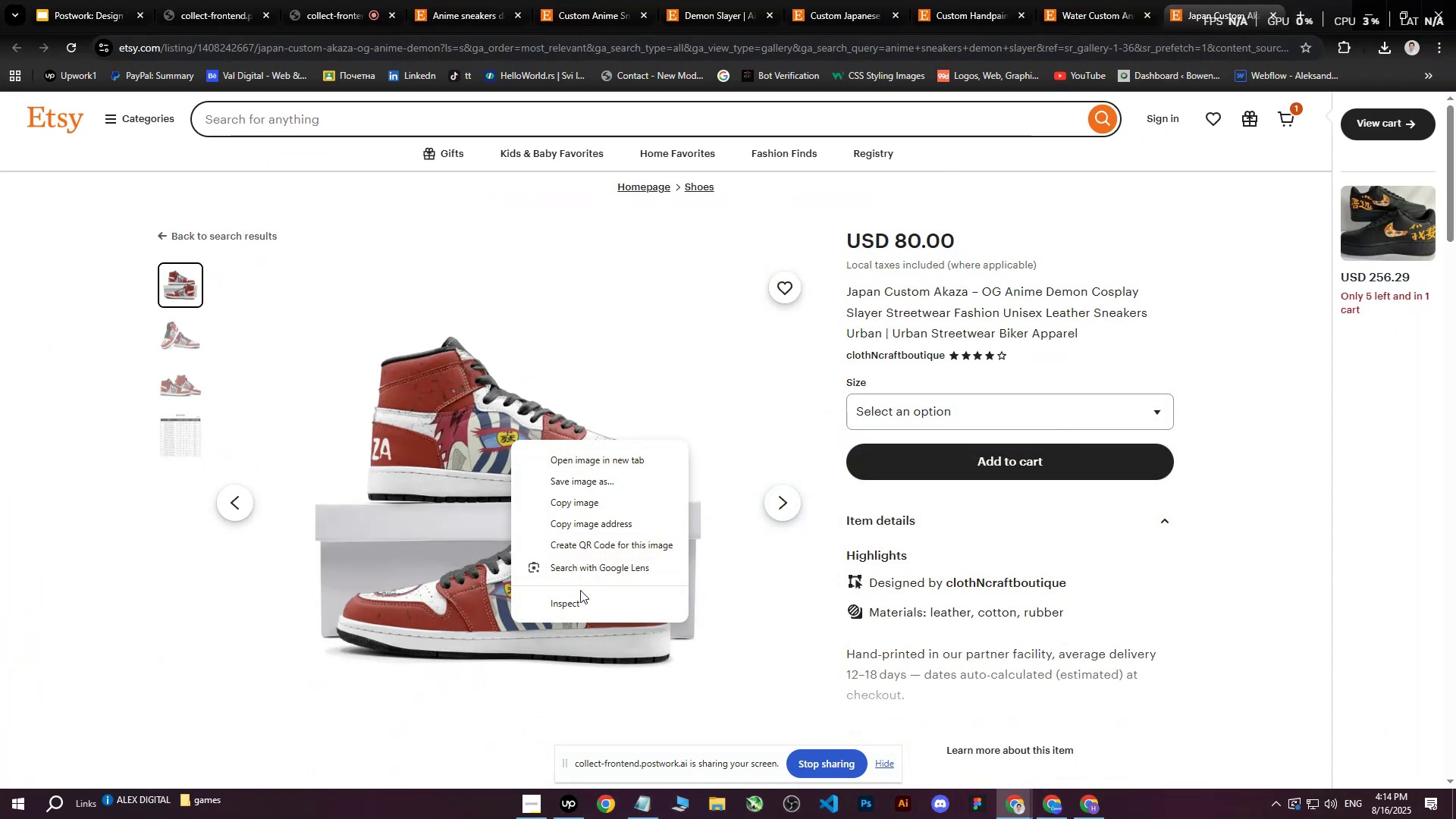 
left_click([576, 600])
 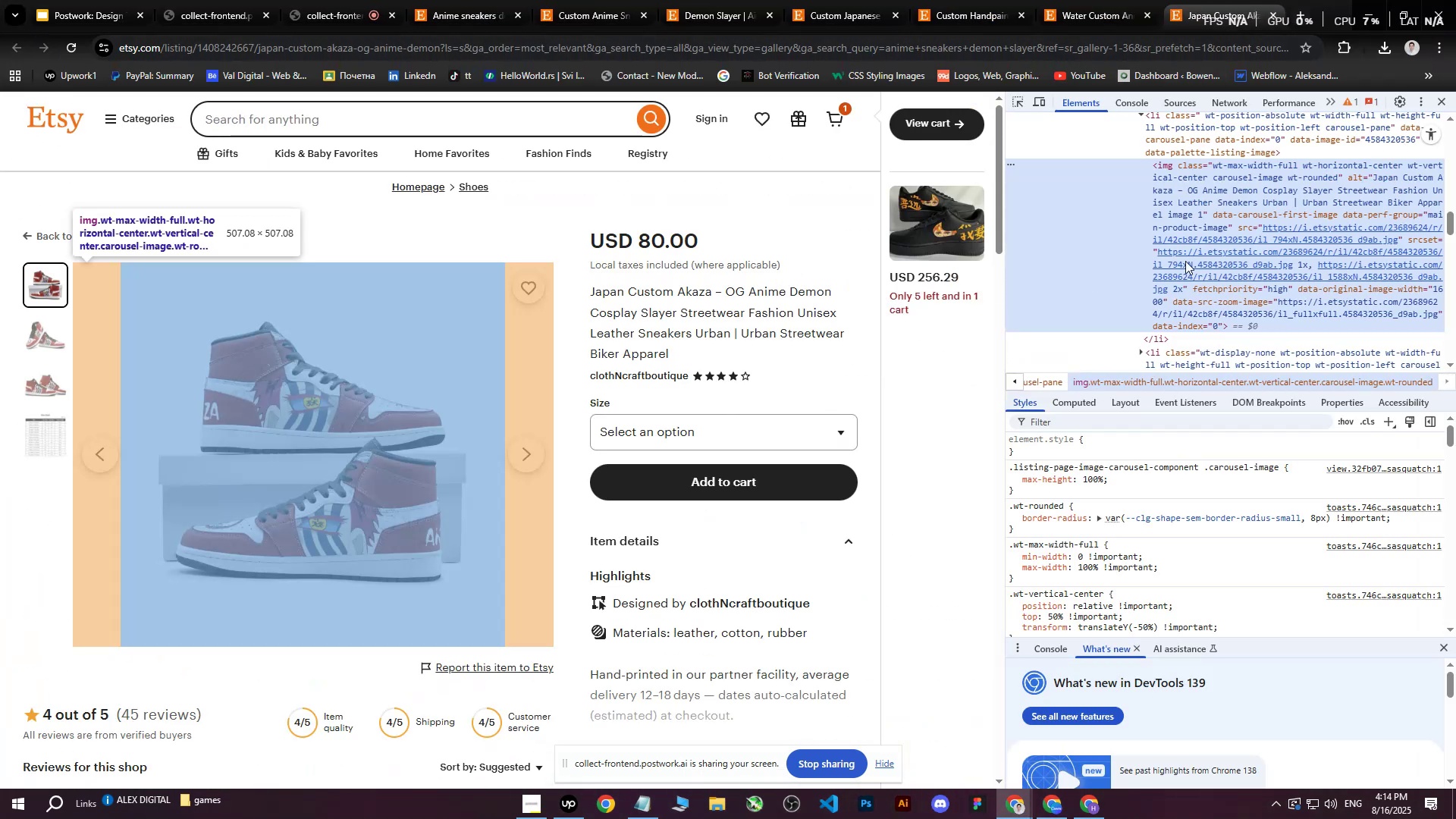 
left_click([1192, 259])
 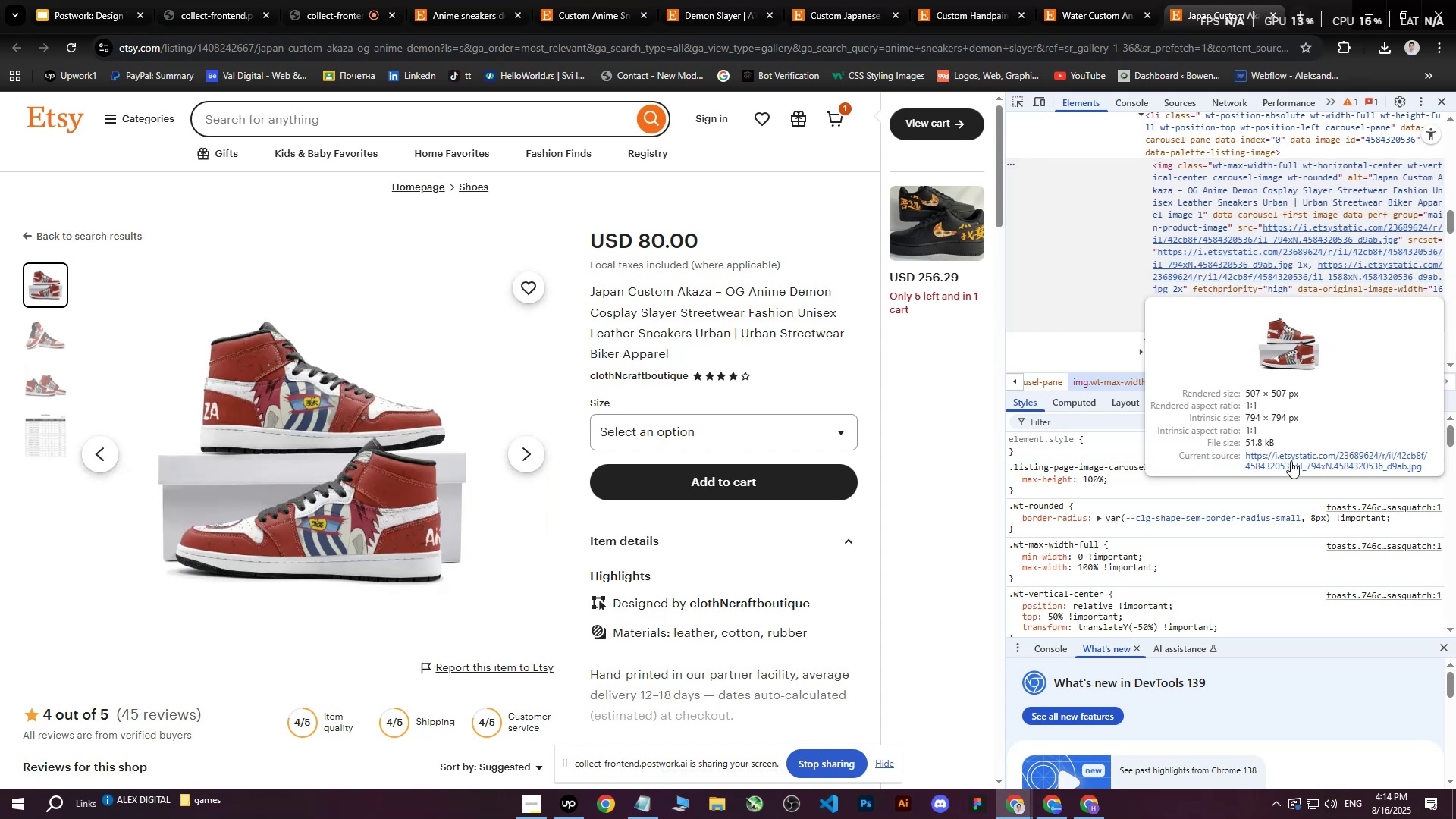 
left_click([1291, 461])
 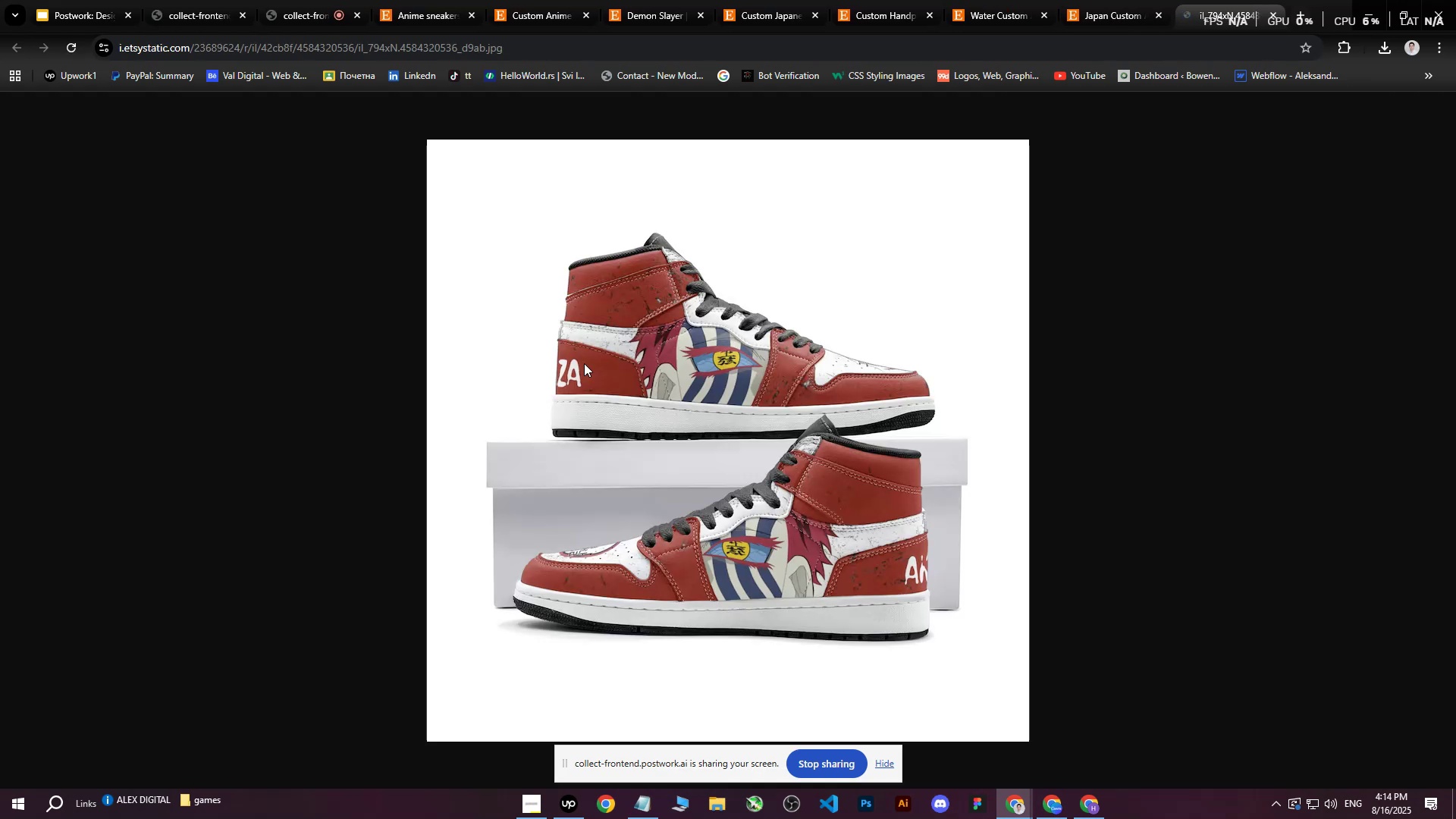 
right_click([608, 366])
 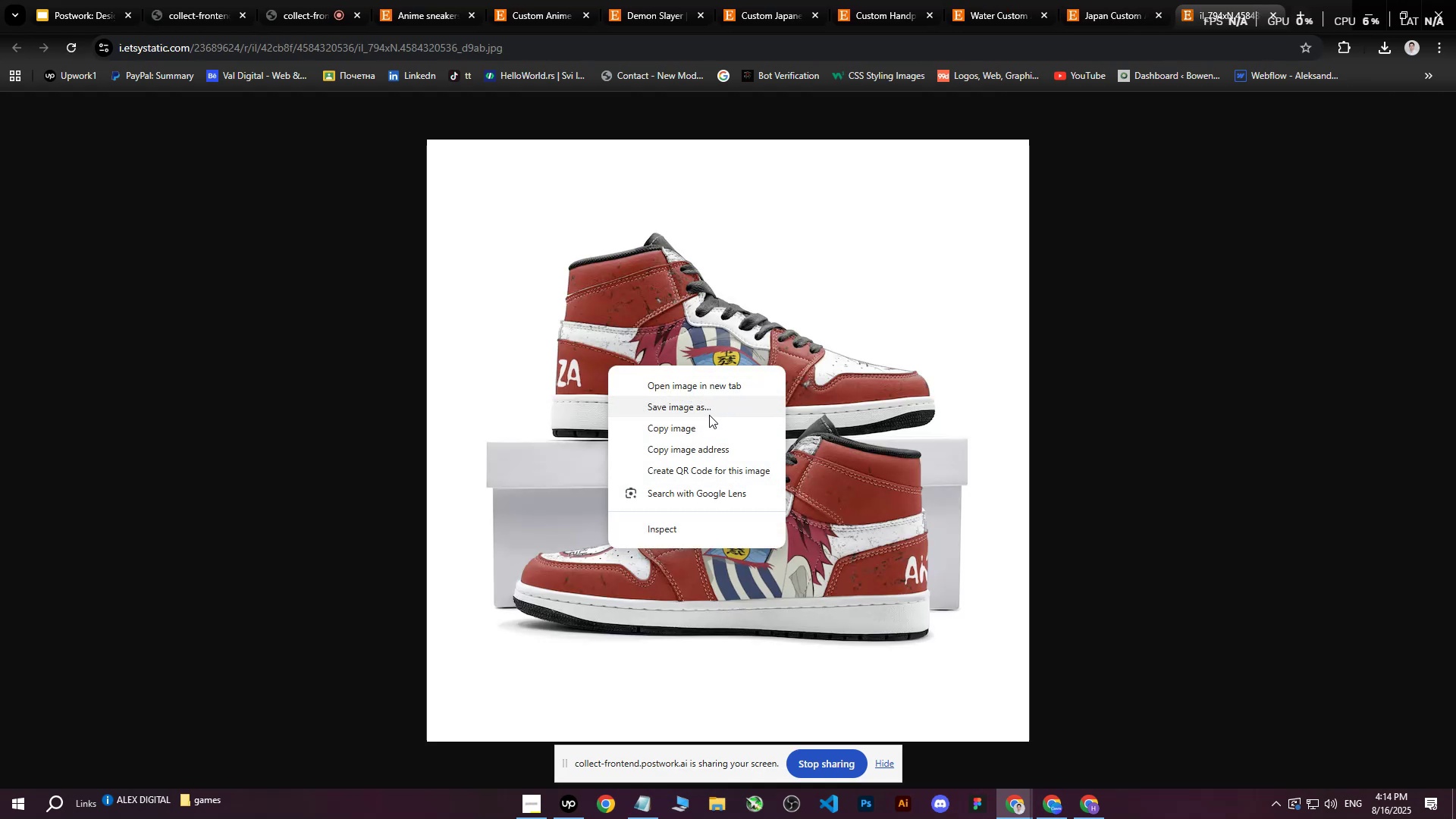 
left_click([709, 415])
 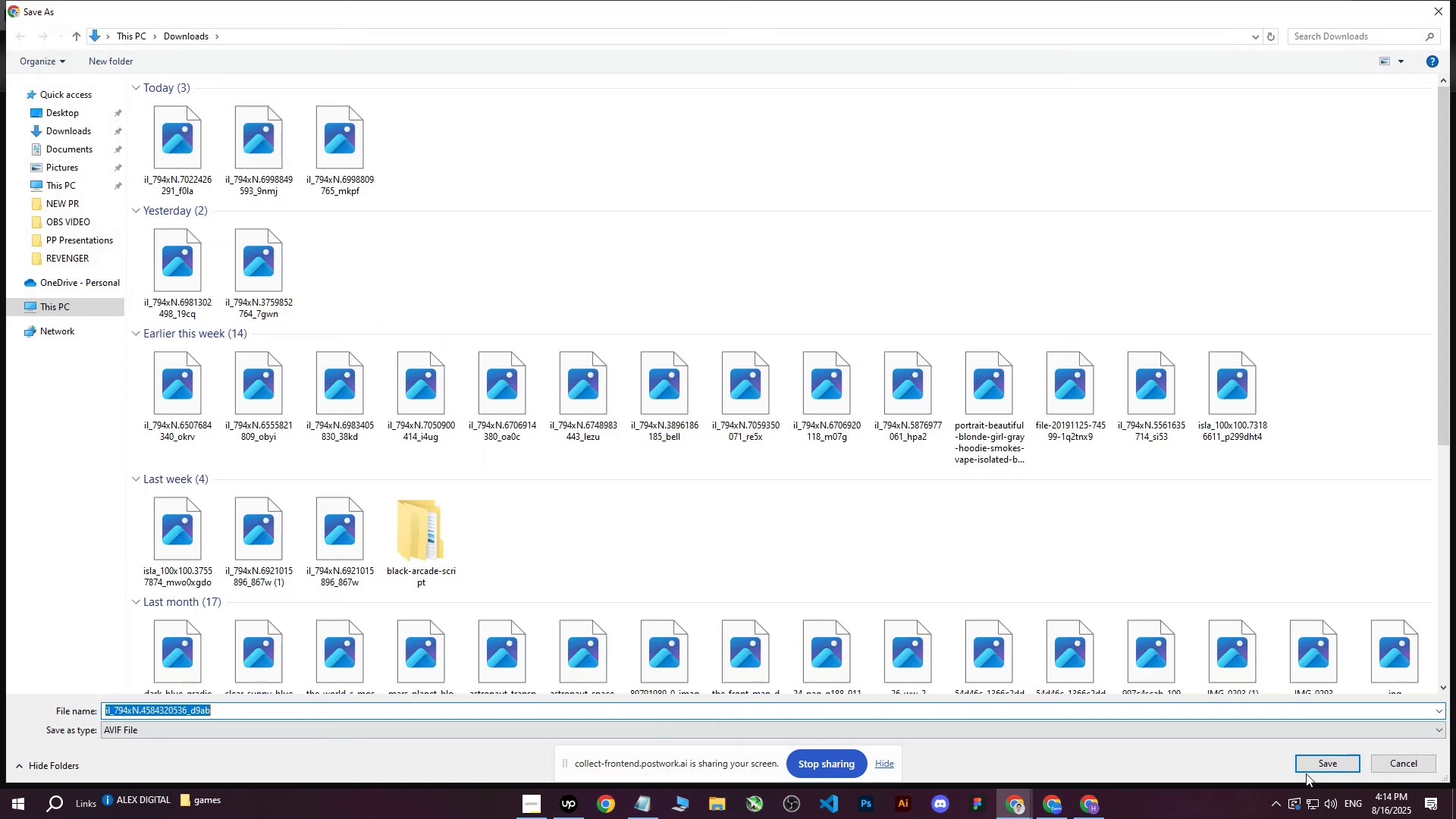 
left_click([1308, 763])
 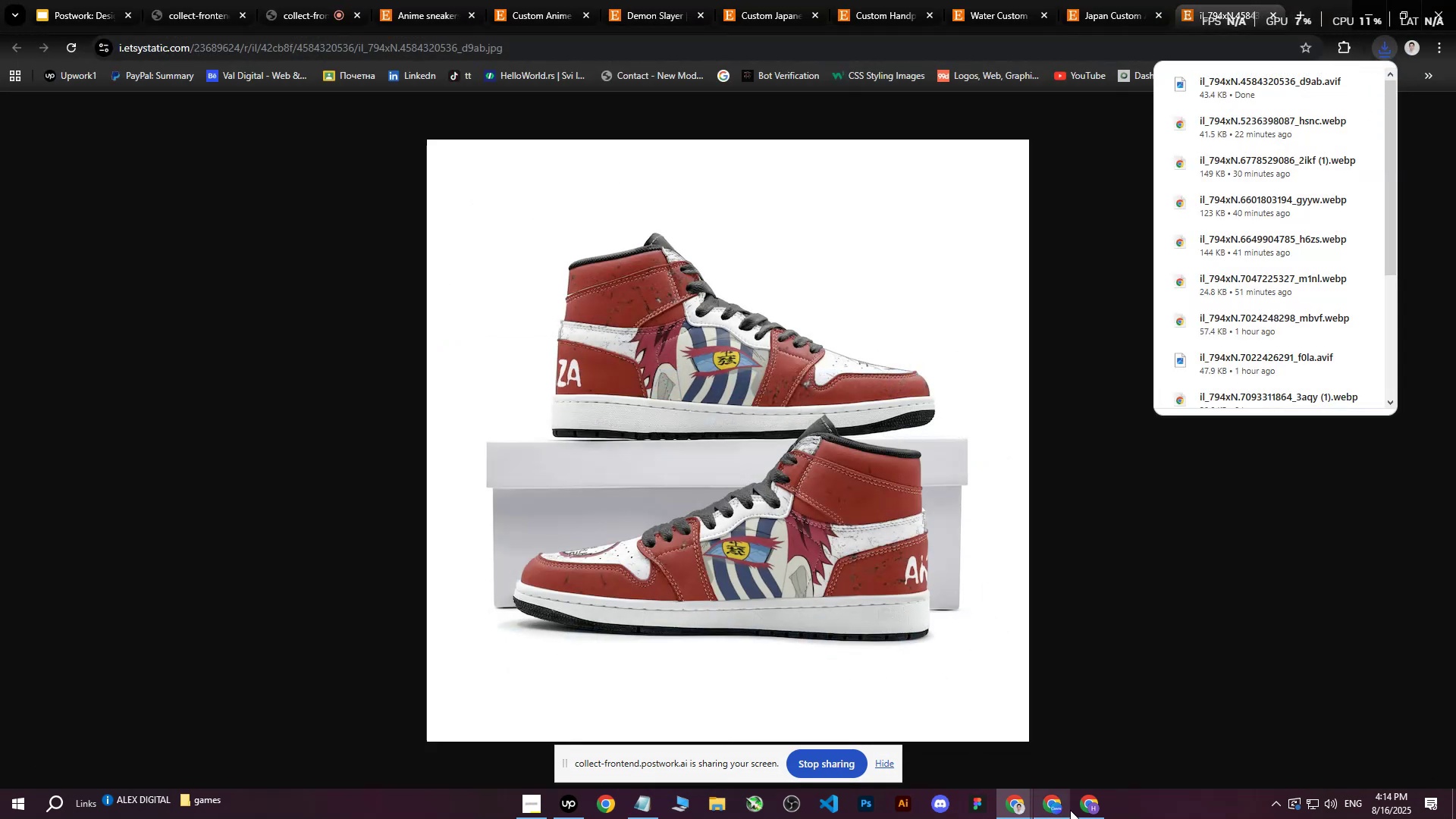 
left_click([1043, 811])
 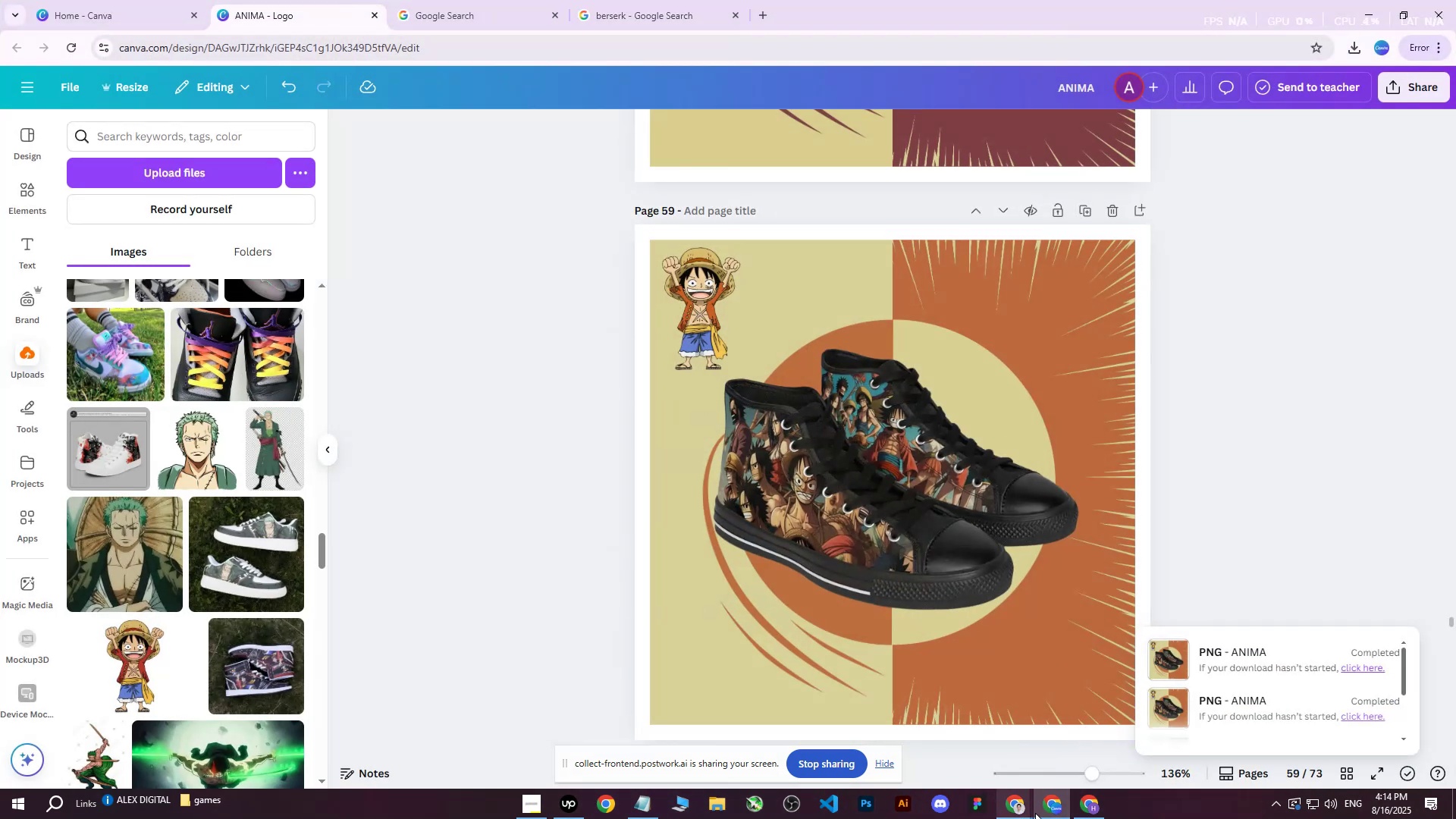 
left_click([1024, 803])
 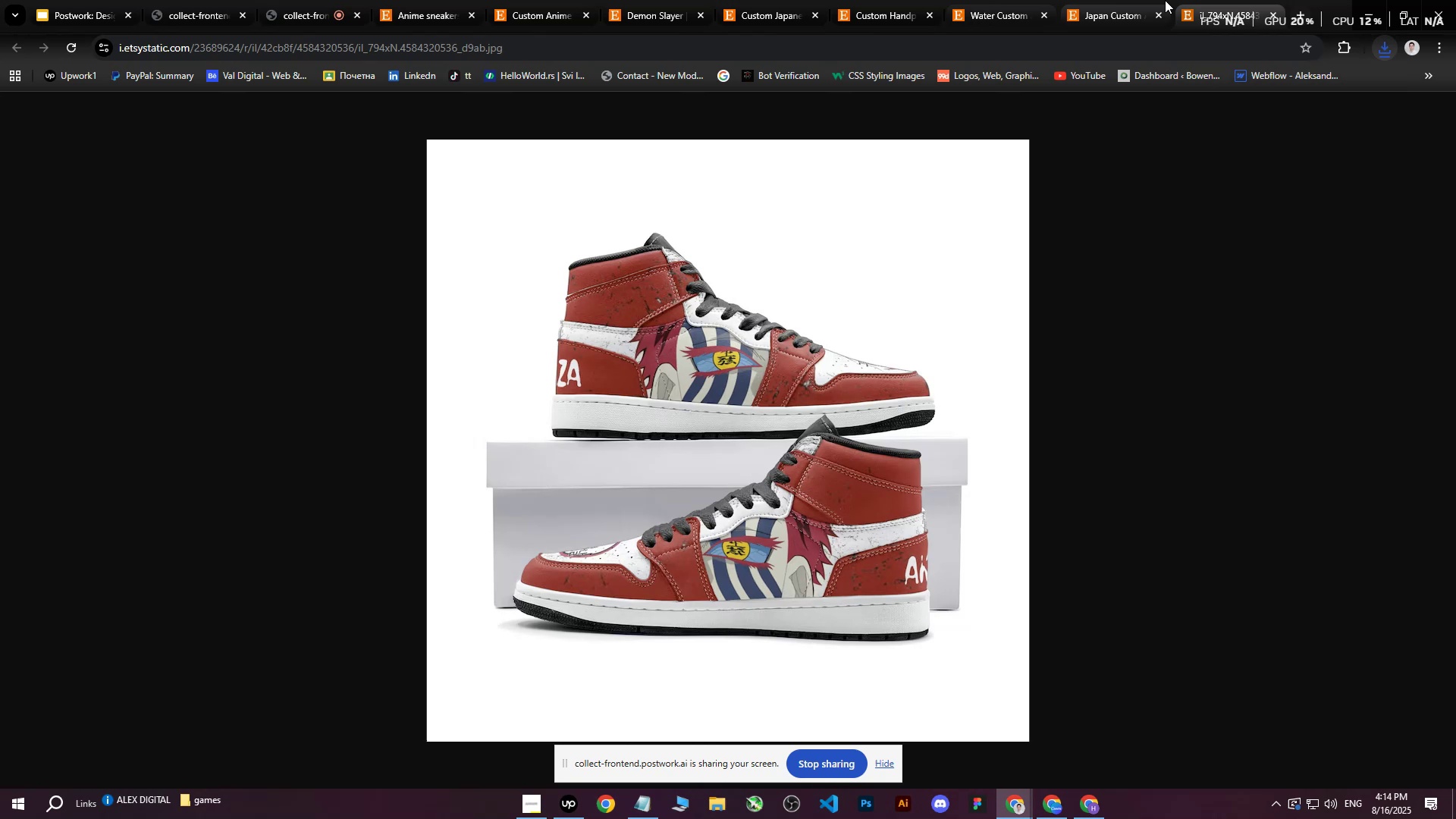 
left_click([1167, 0])
 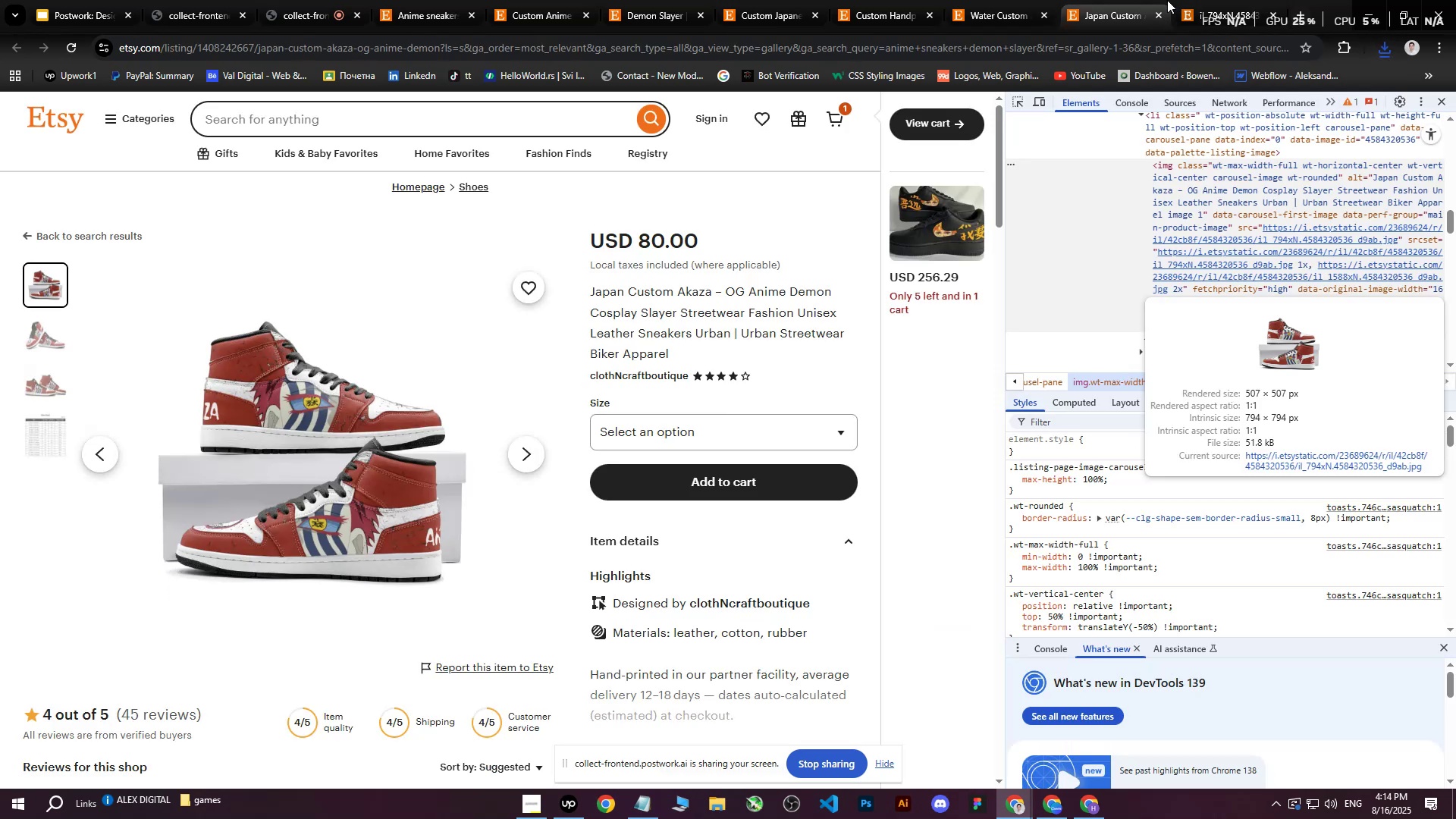 
mouse_move([1176, 16])
 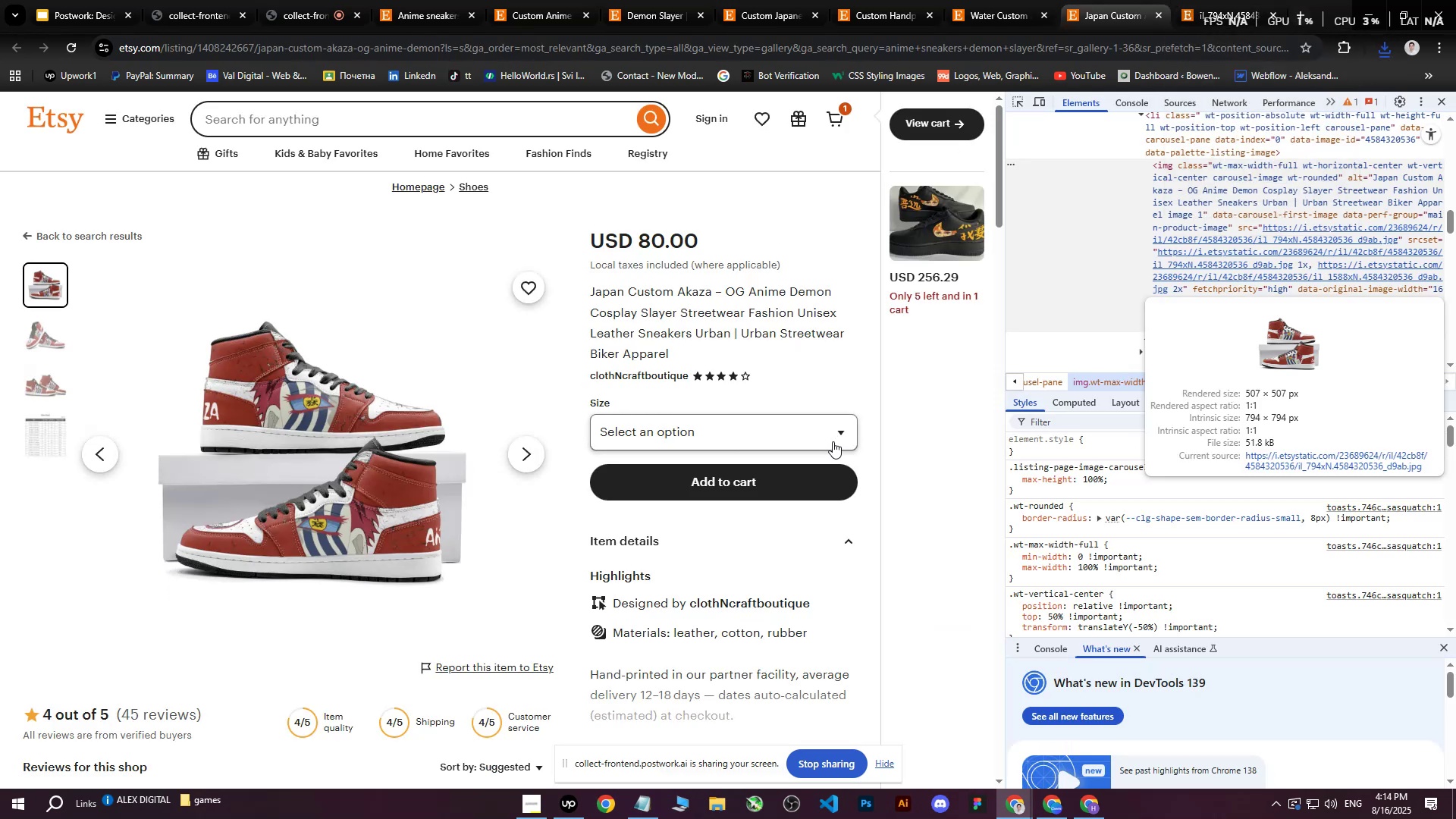 
left_click([1213, 20])
 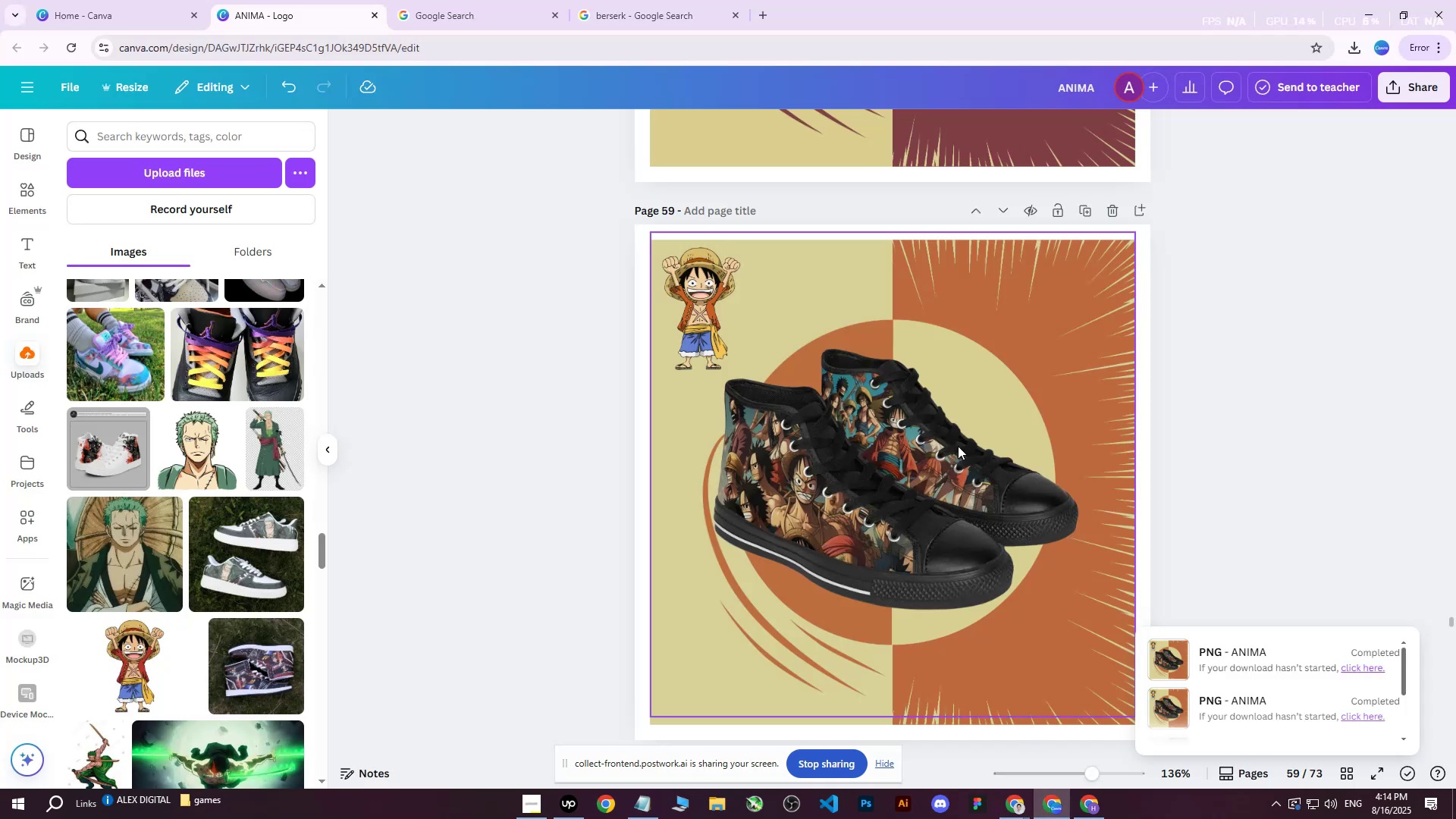 
left_click([860, 415])
 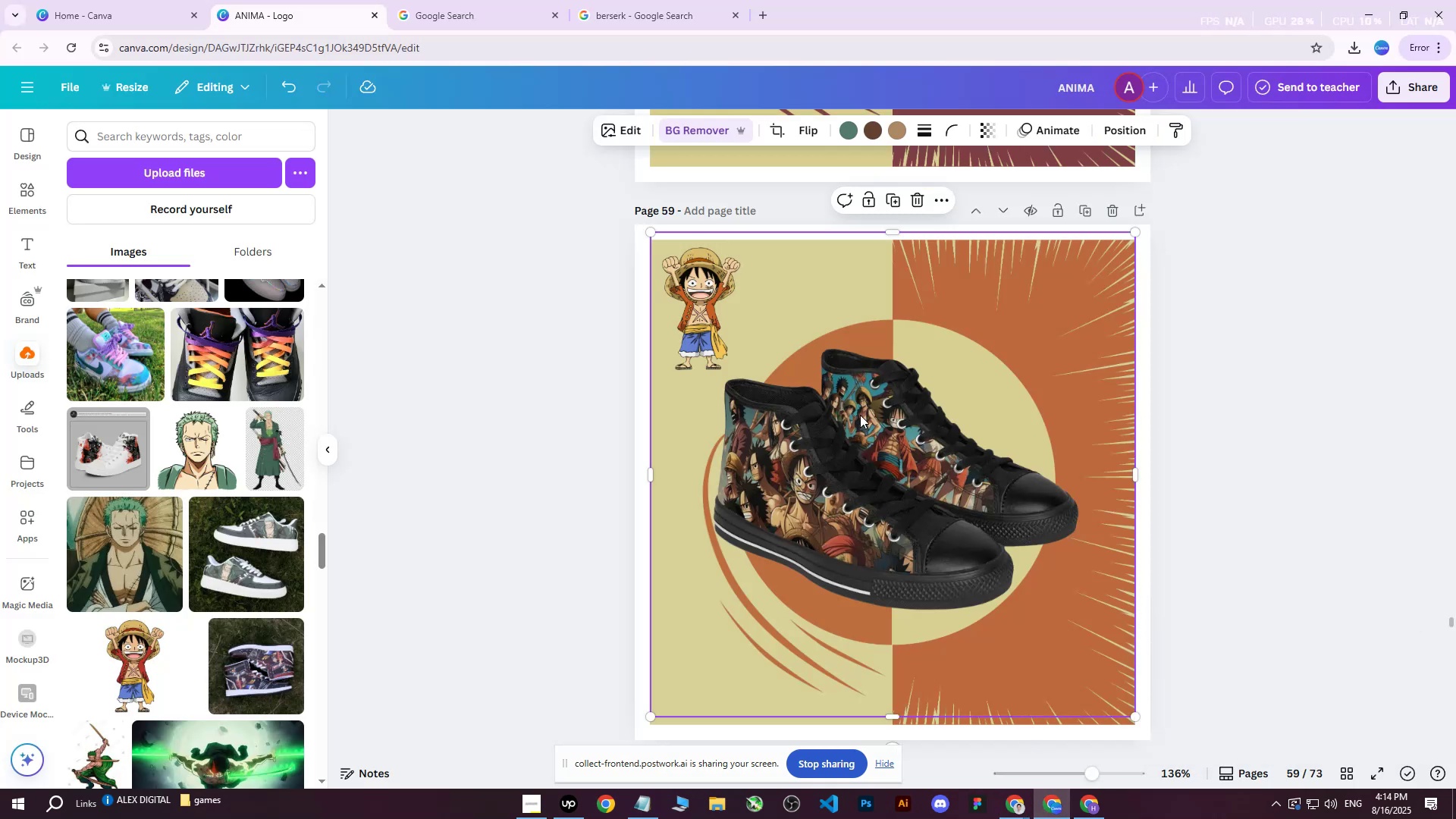 
key(Delete)
 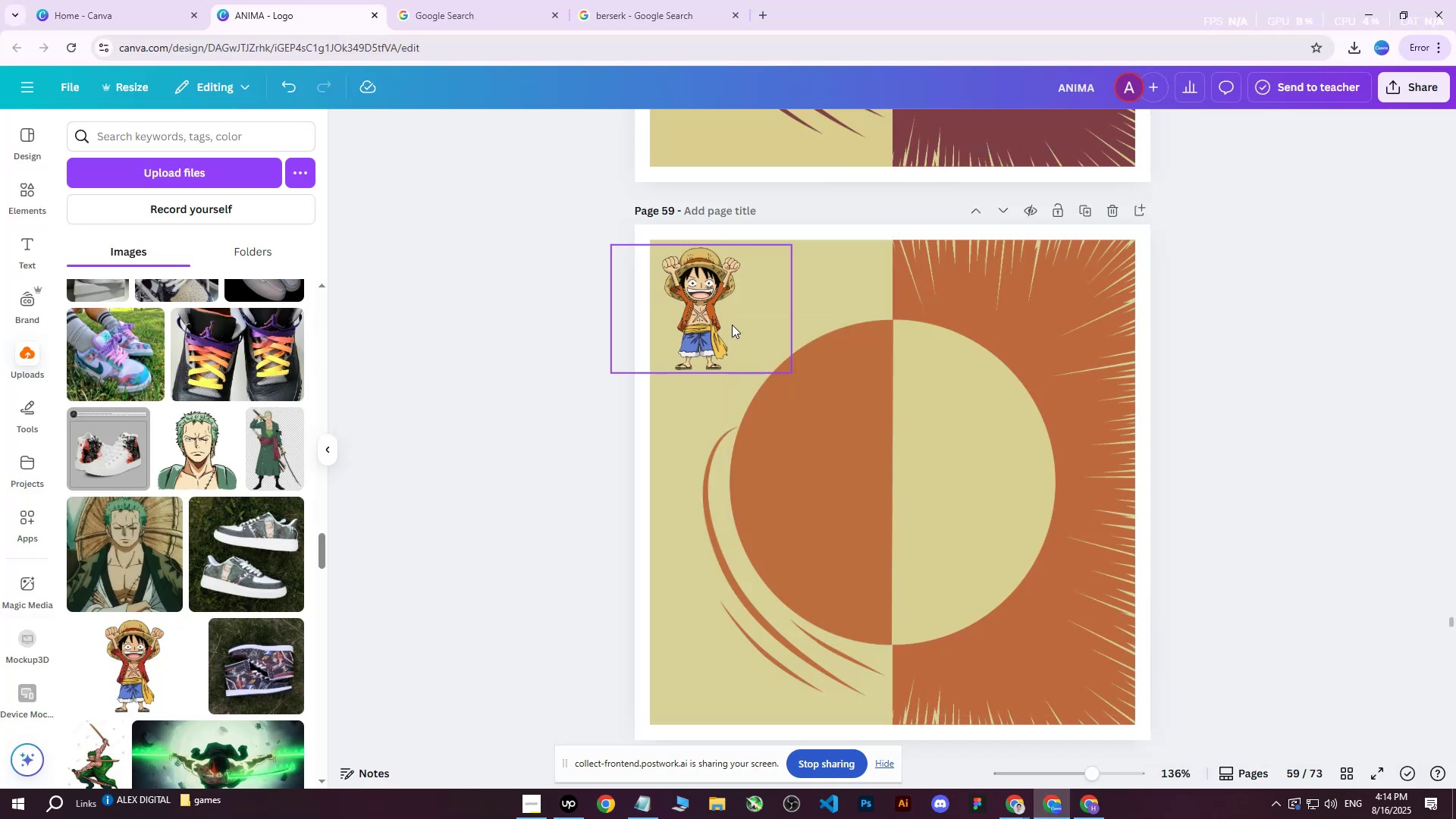 
left_click([730, 323])
 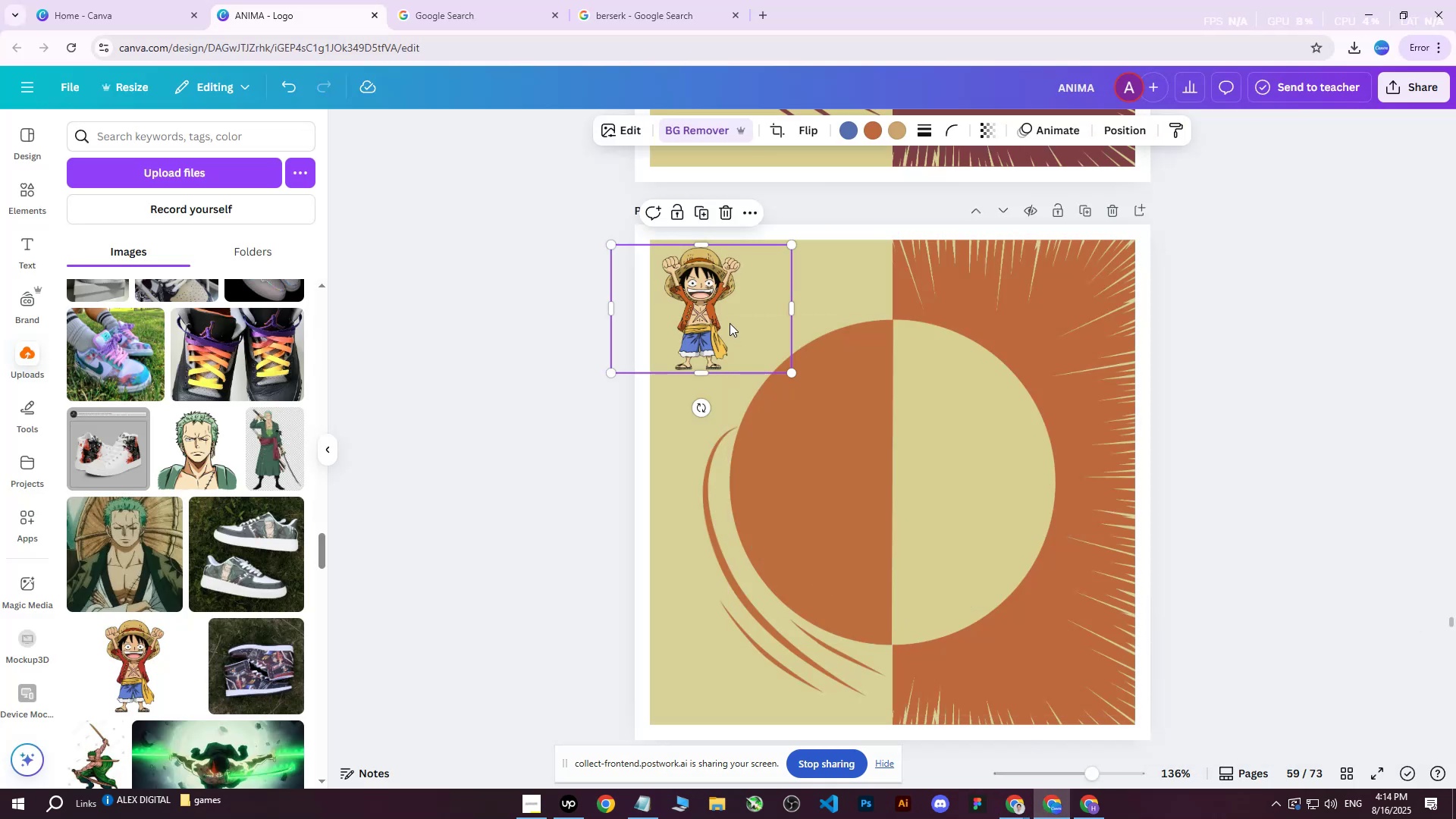 
key(Delete)
 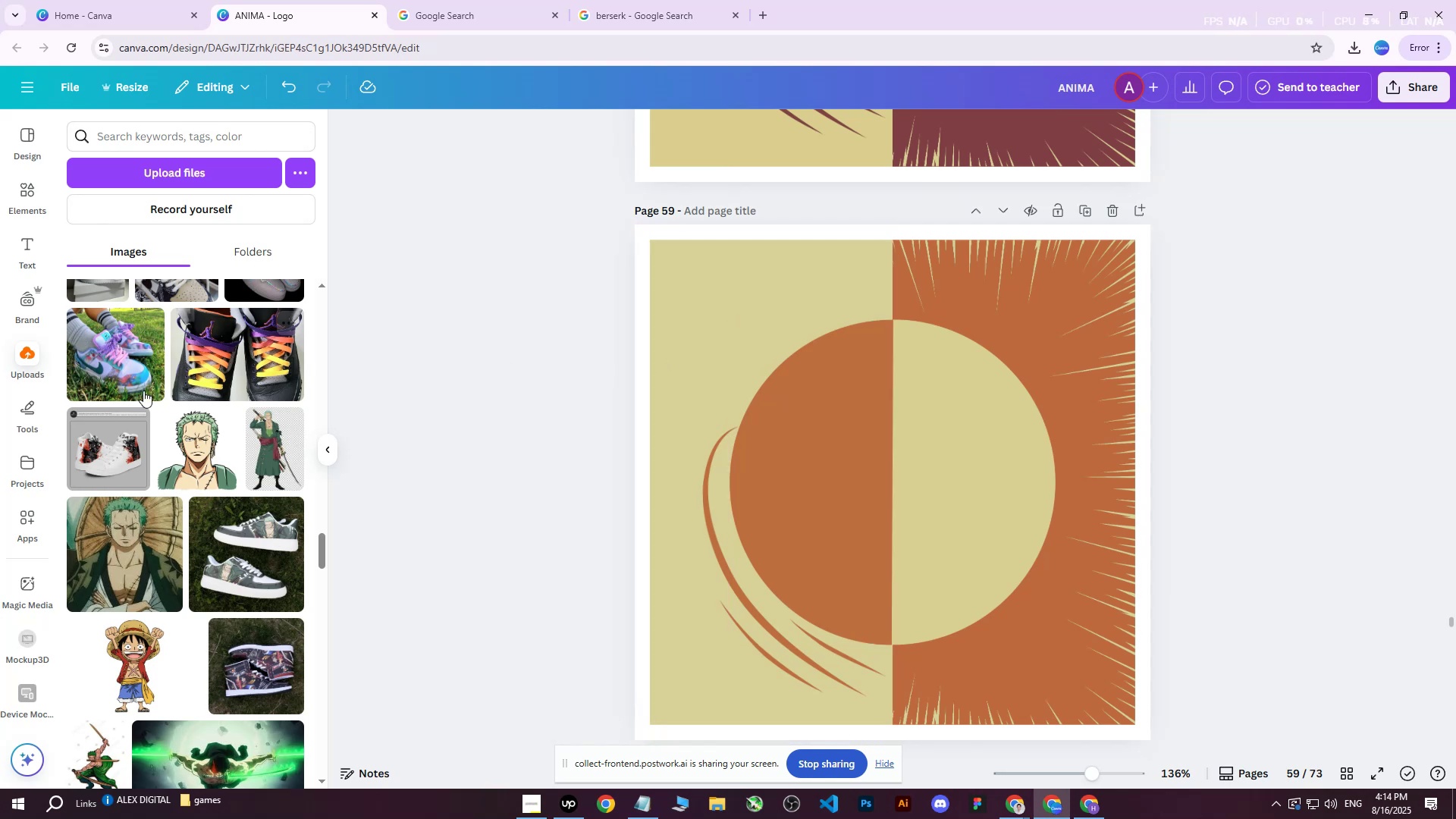 
left_click([202, 177])
 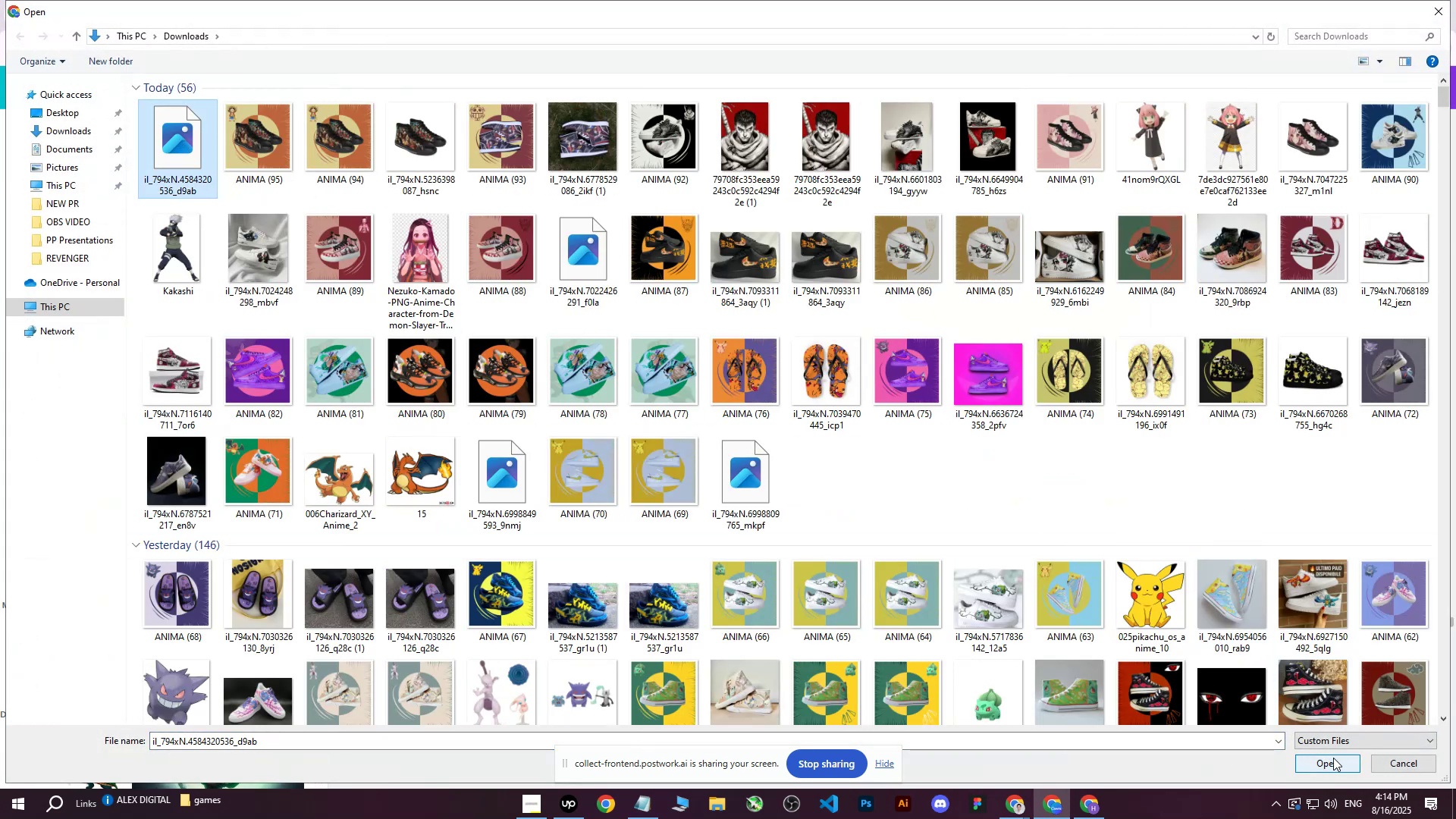 
wait(6.92)
 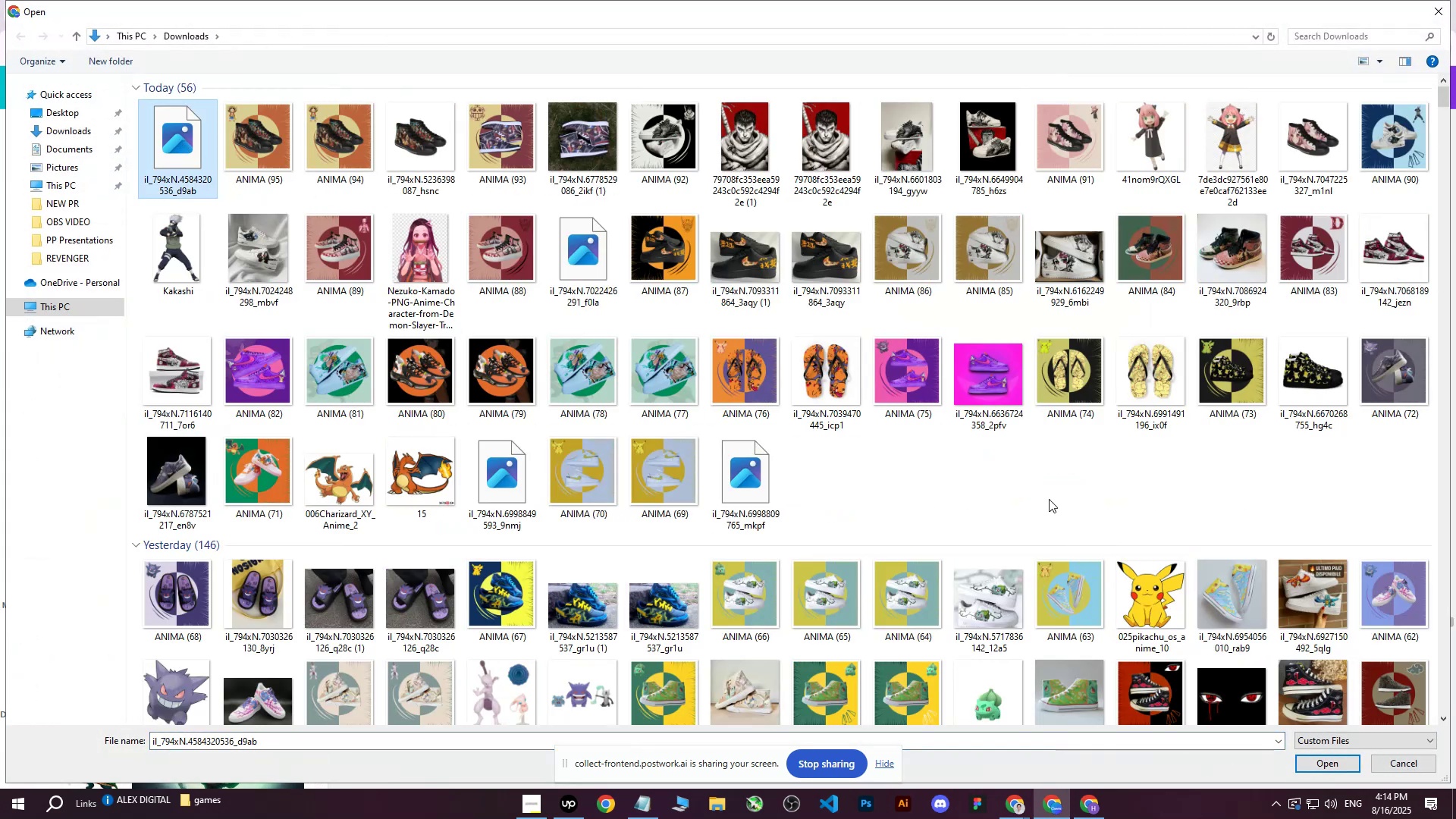 
left_click([1333, 759])
 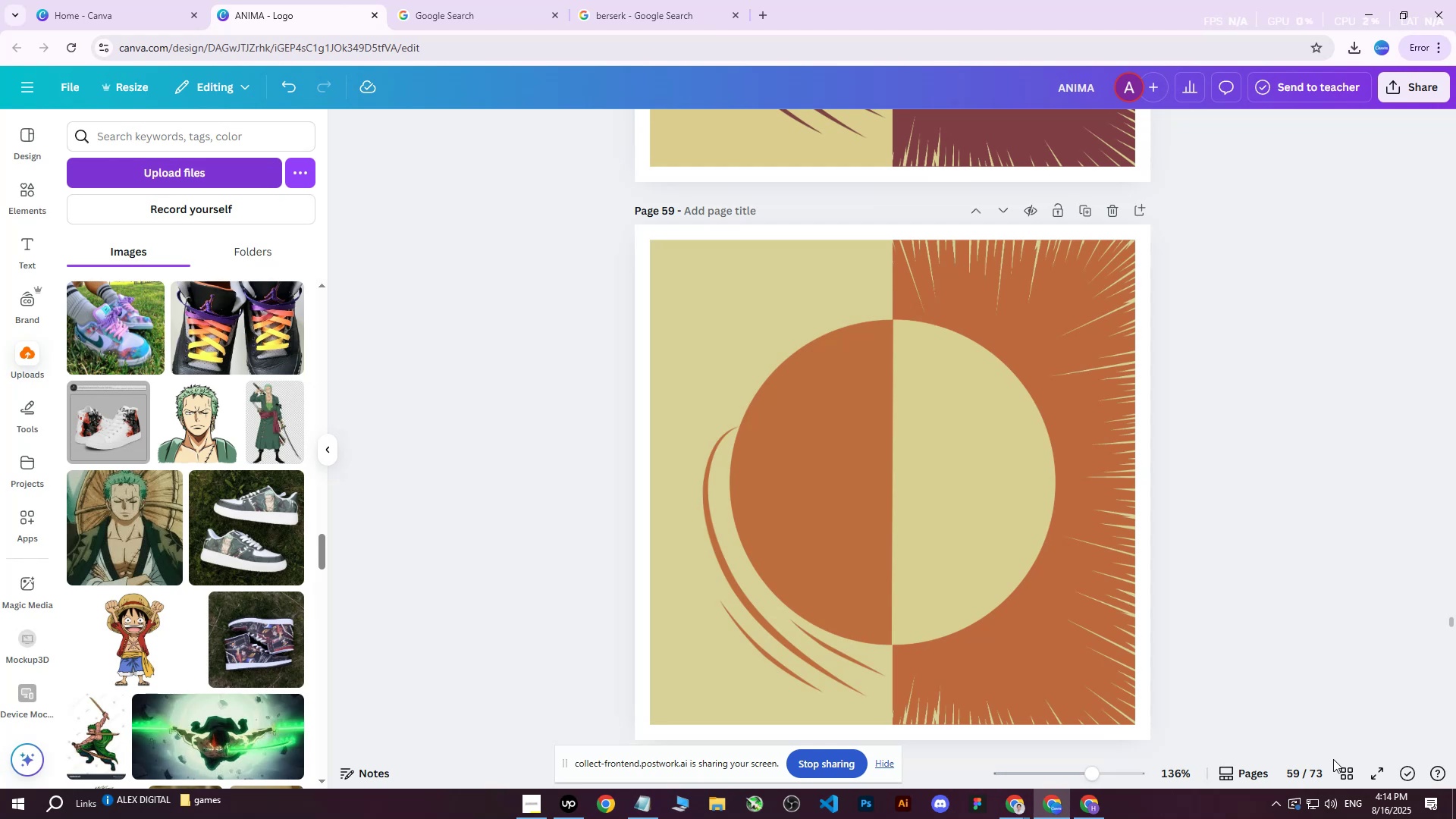 
wait(21.26)
 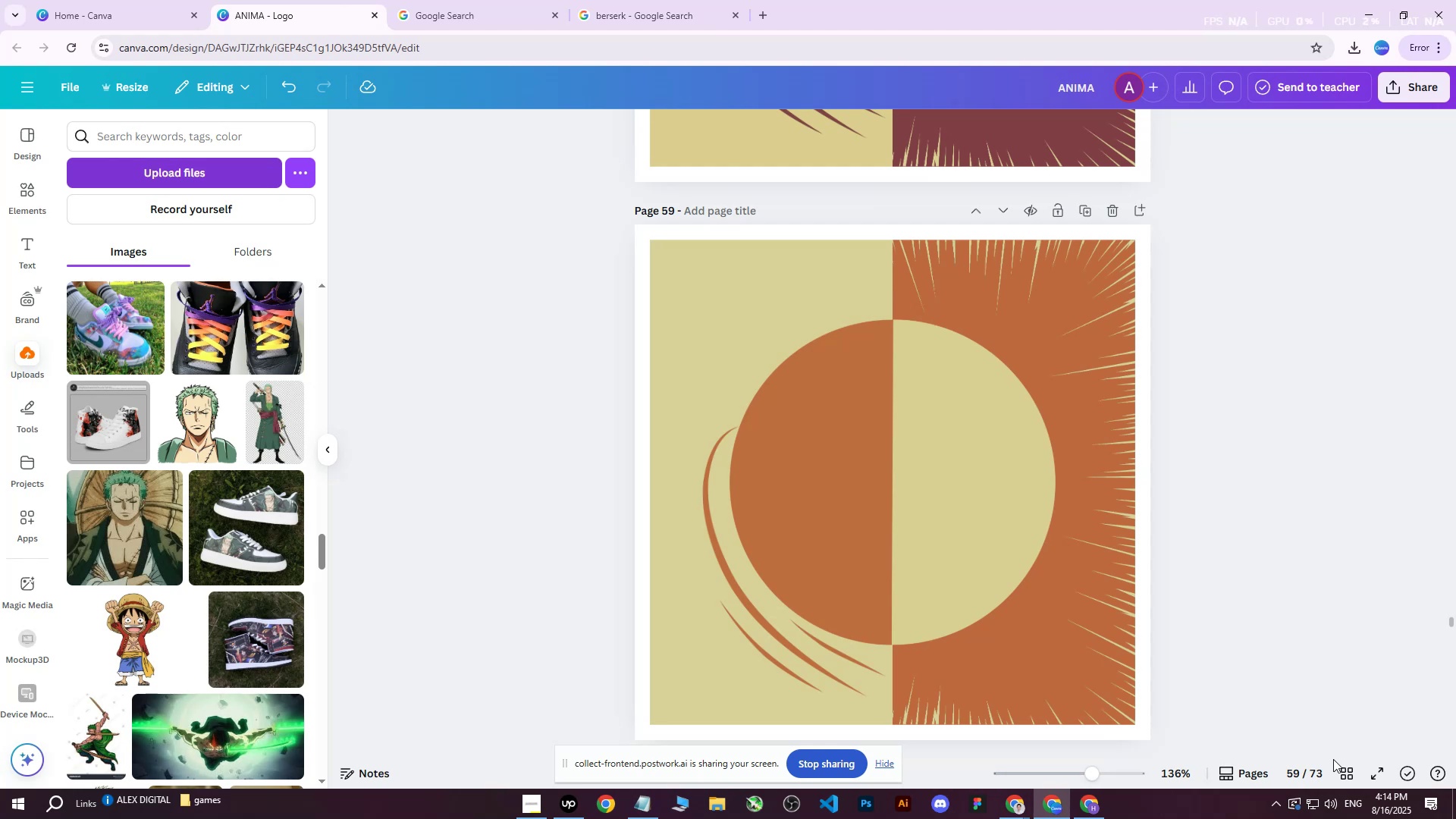 
scroll: coordinate [172, 416], scroll_direction: up, amount: 55.0
 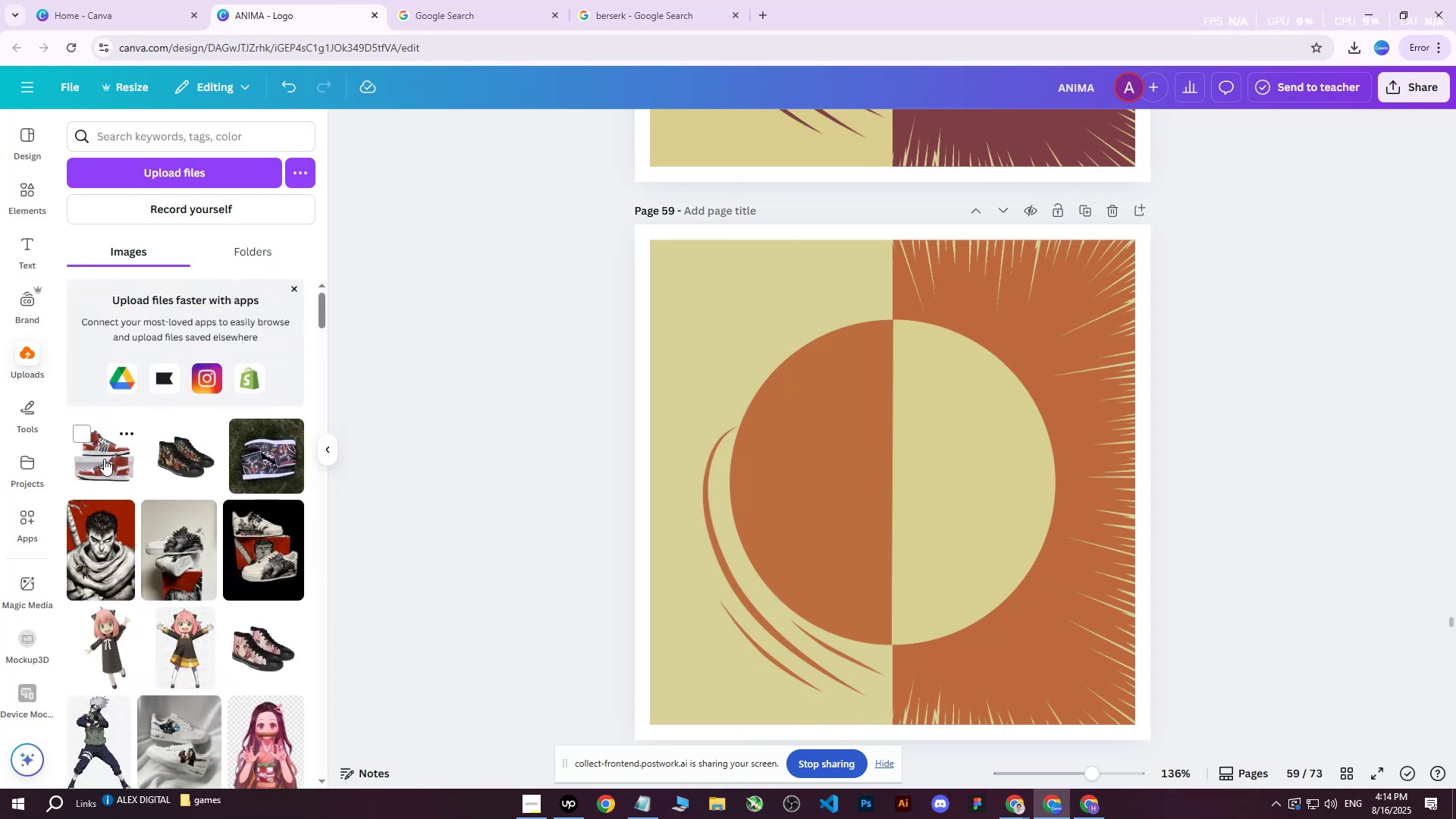 
left_click([103, 460])
 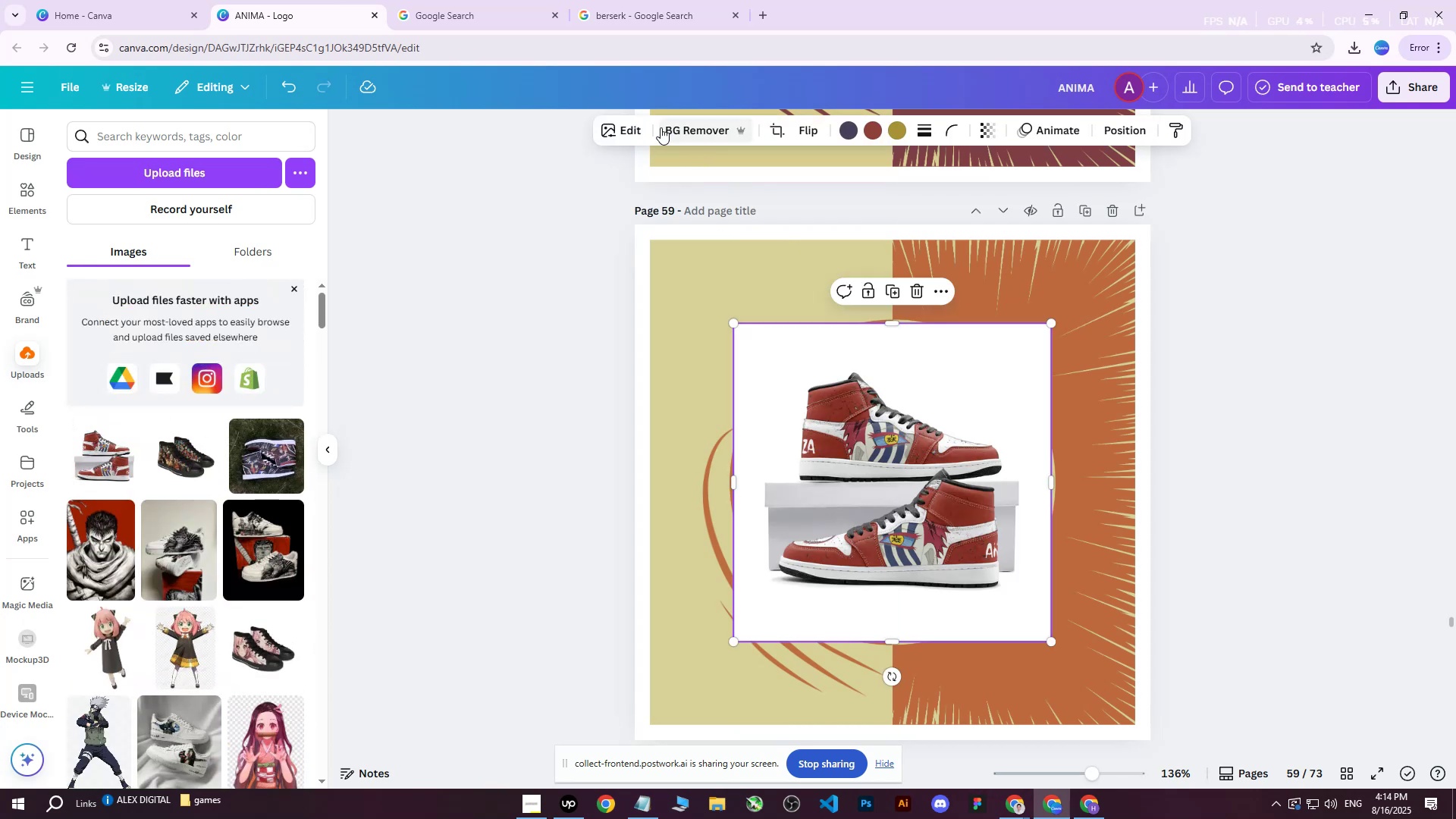 
left_click([669, 137])
 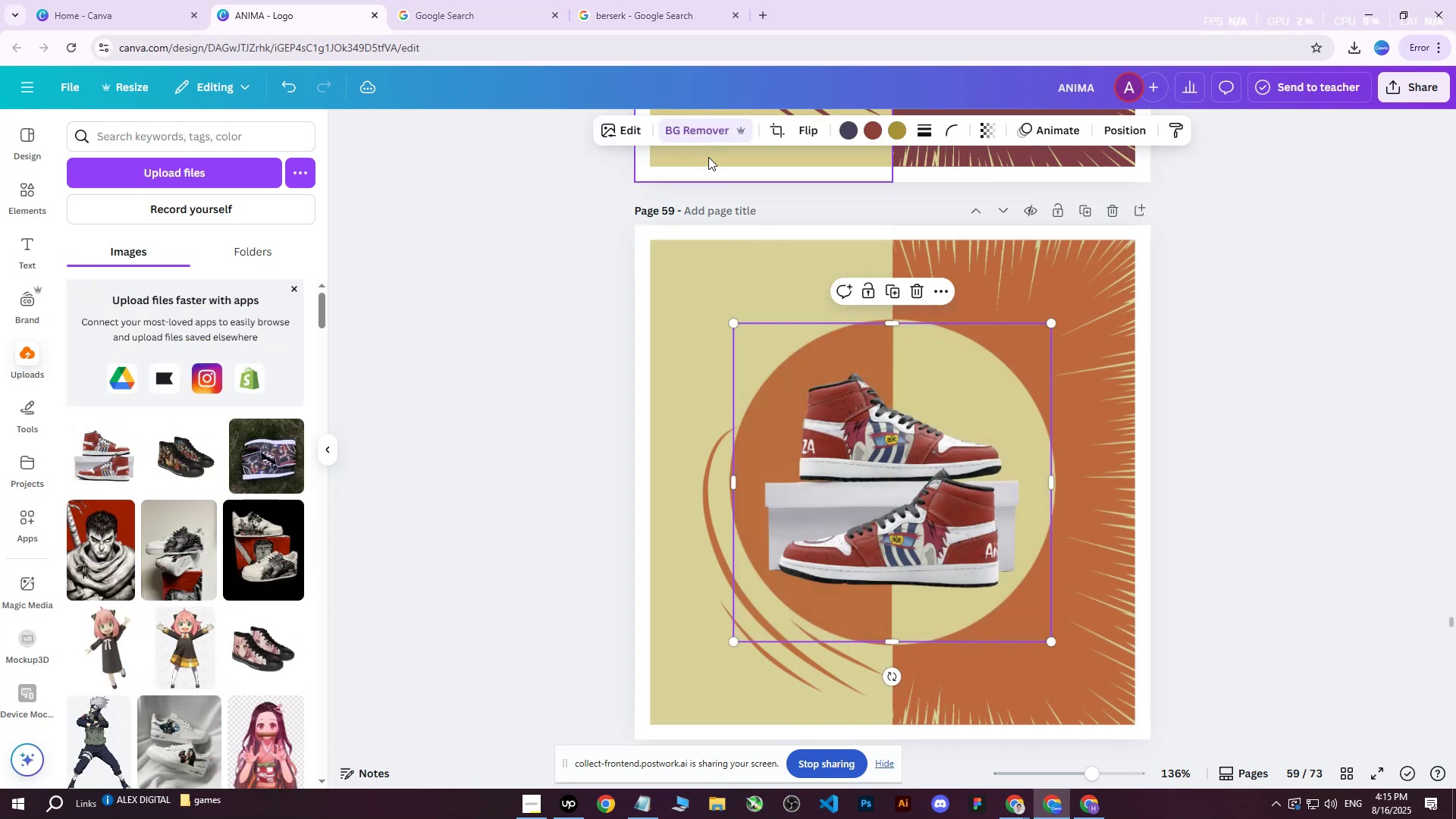 
left_click([923, 466])
 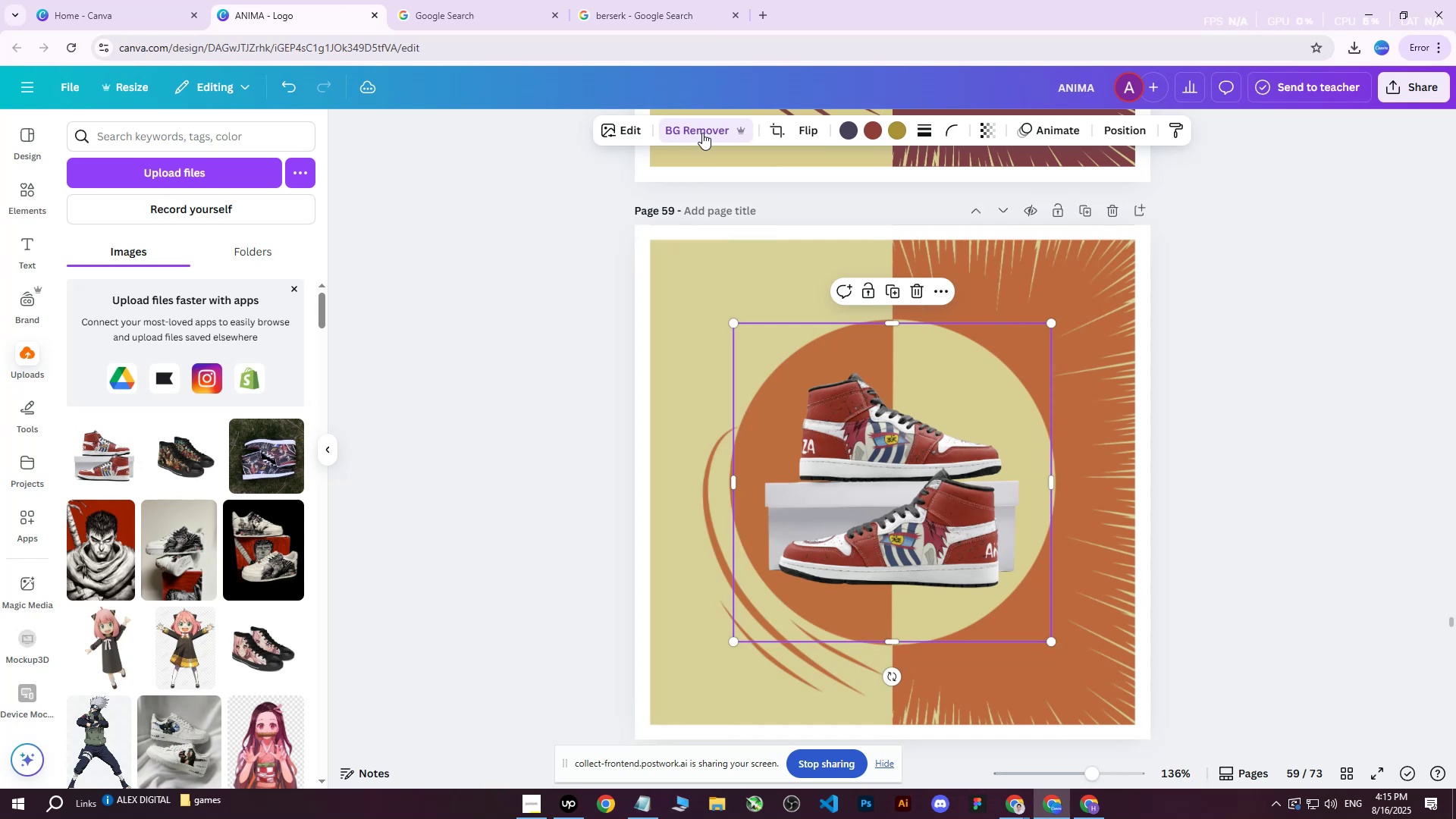 
left_click([702, 133])
 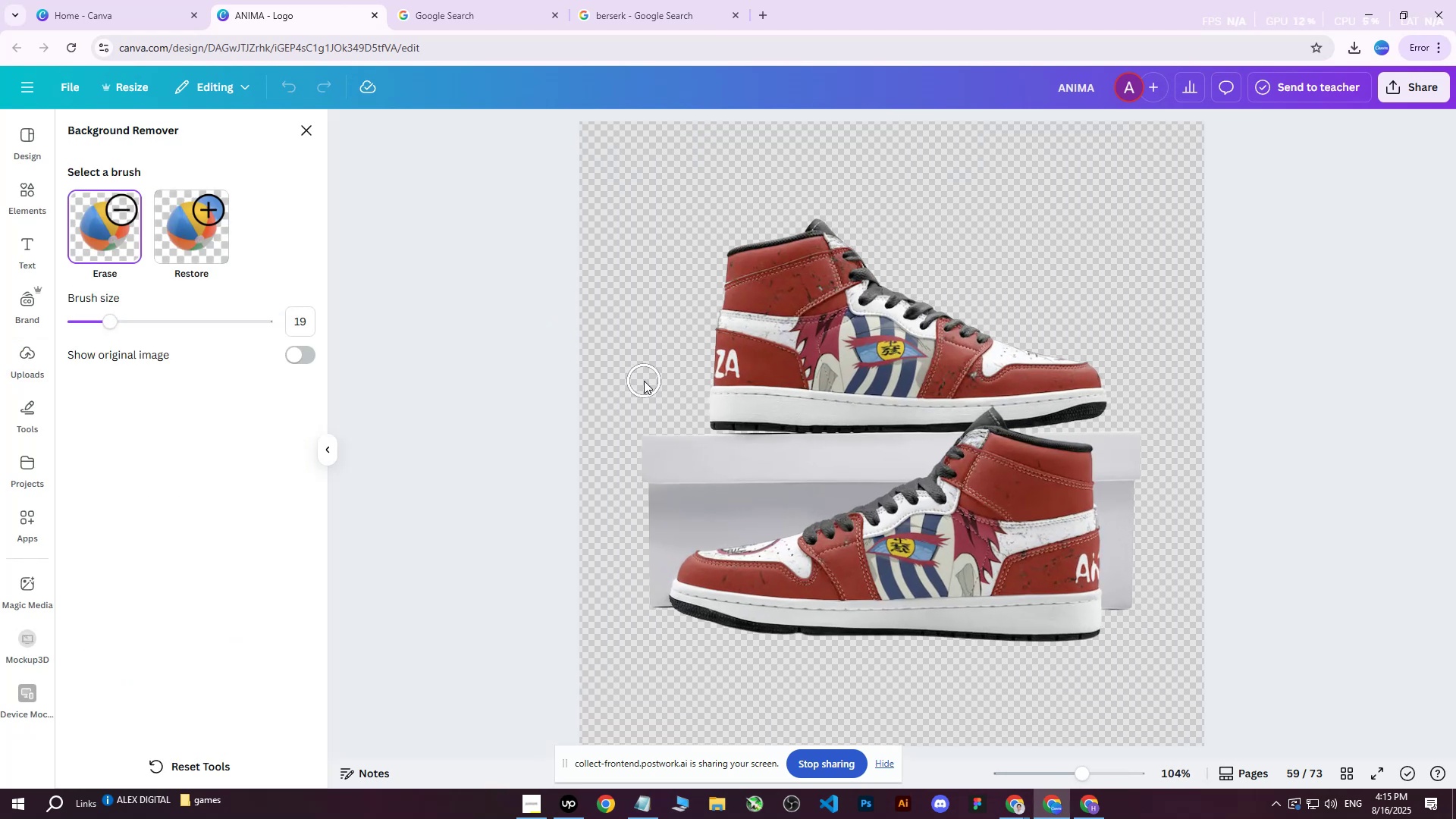 
left_click_drag(start_coordinate=[113, 323], to_coordinate=[94, 321])
 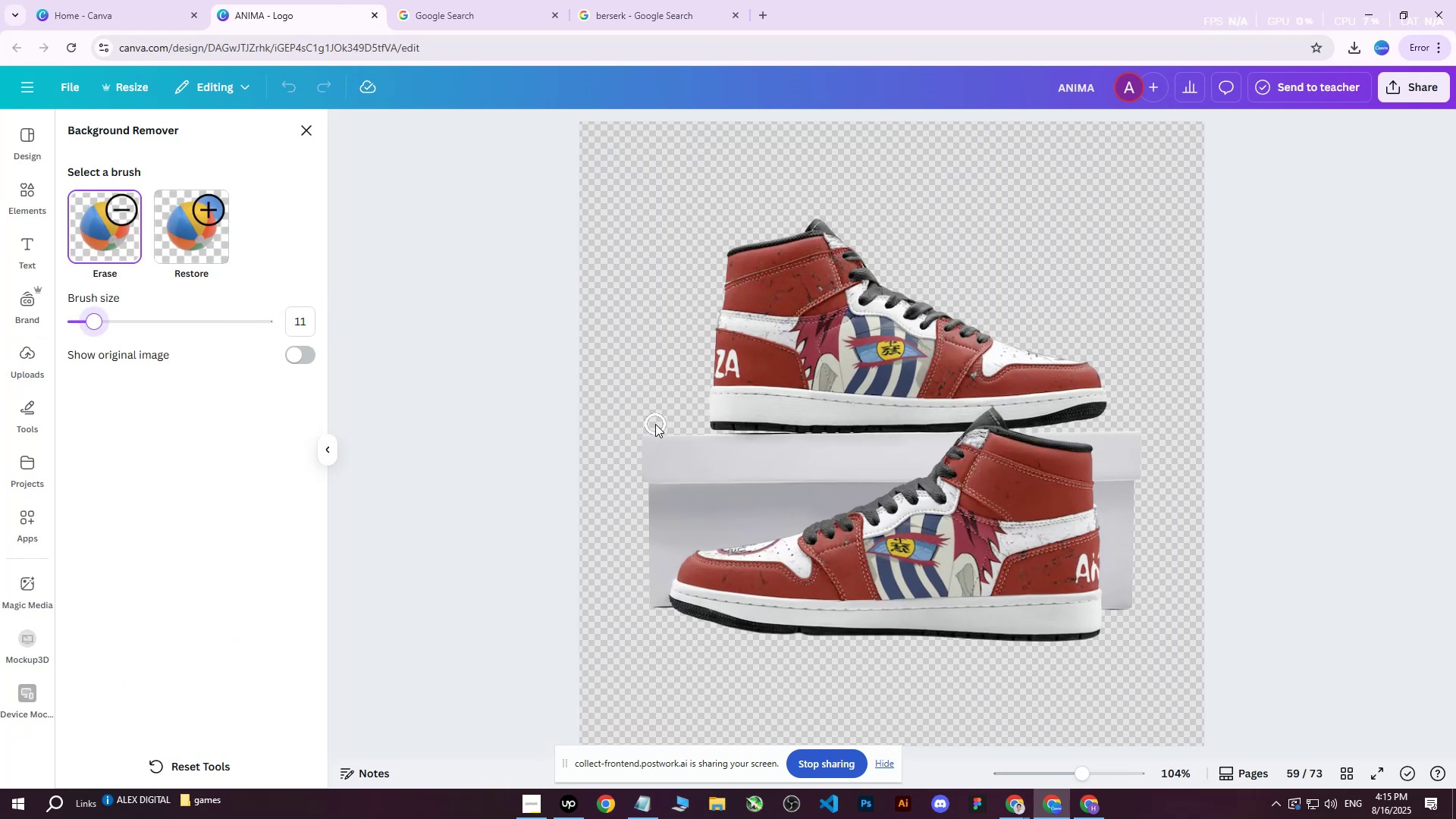 
left_click_drag(start_coordinate=[679, 428], to_coordinate=[779, 439])
 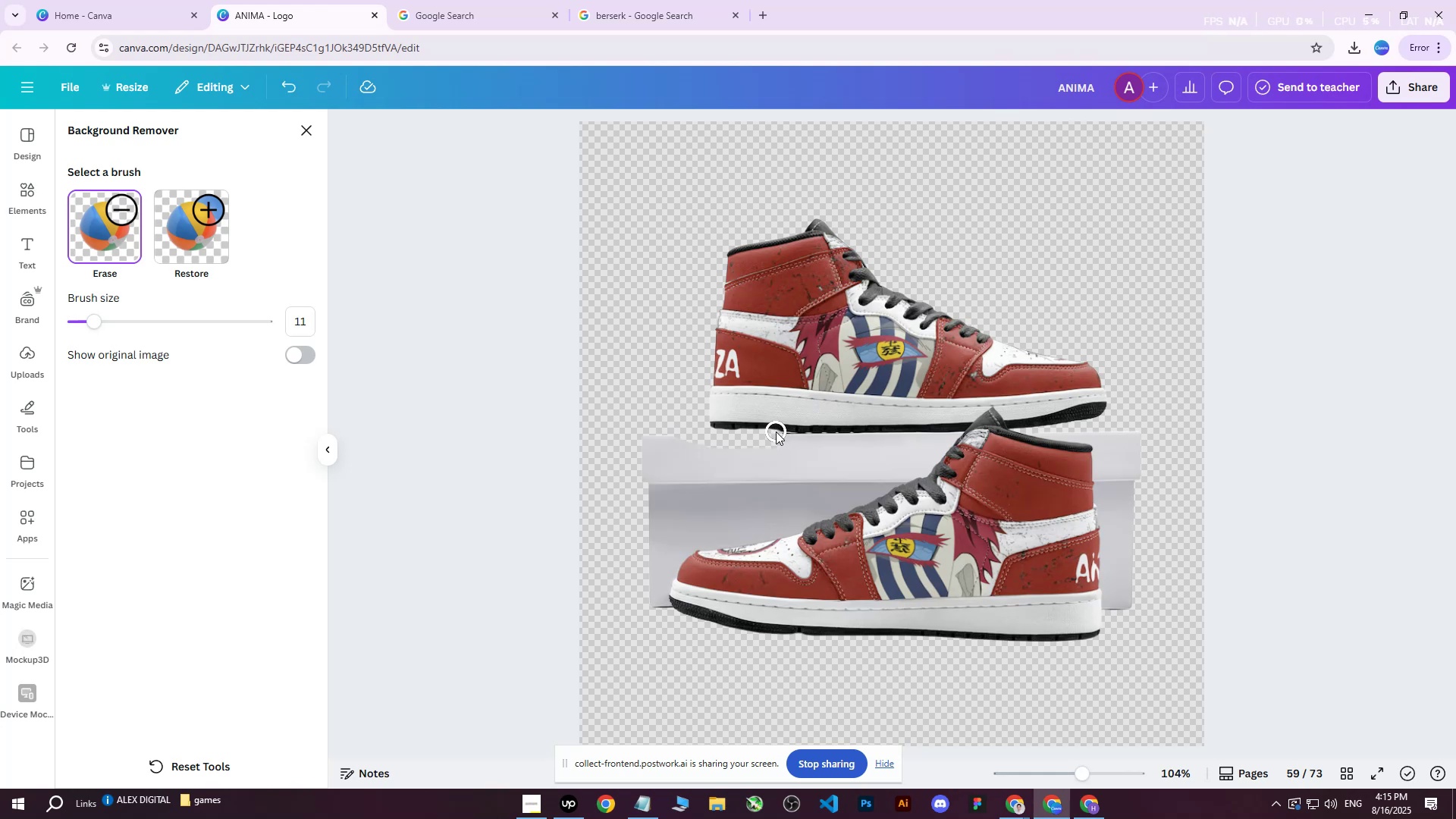 
key(Control+Z)
 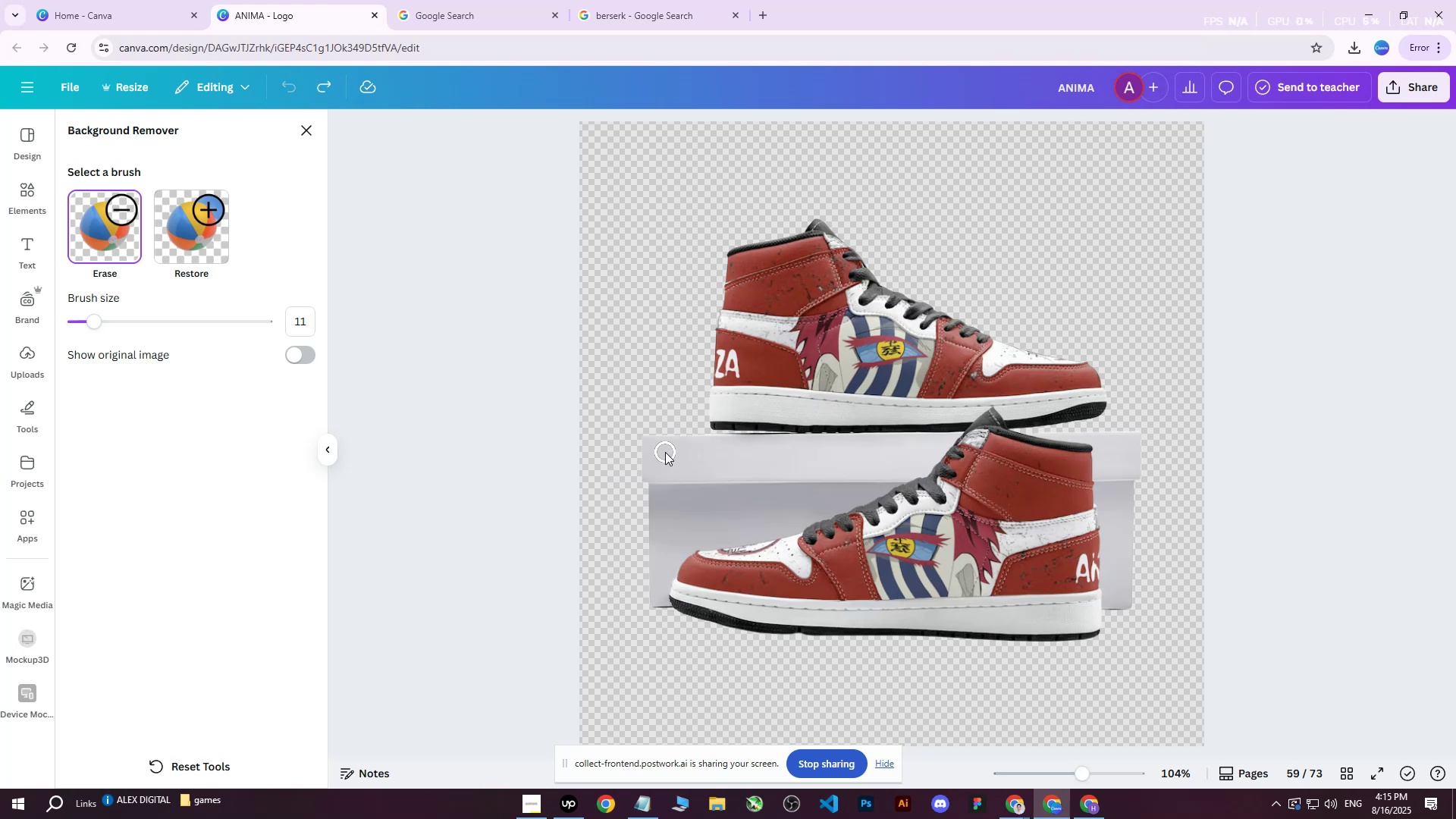 
left_click_drag(start_coordinate=[679, 411], to_coordinate=[800, 445])
 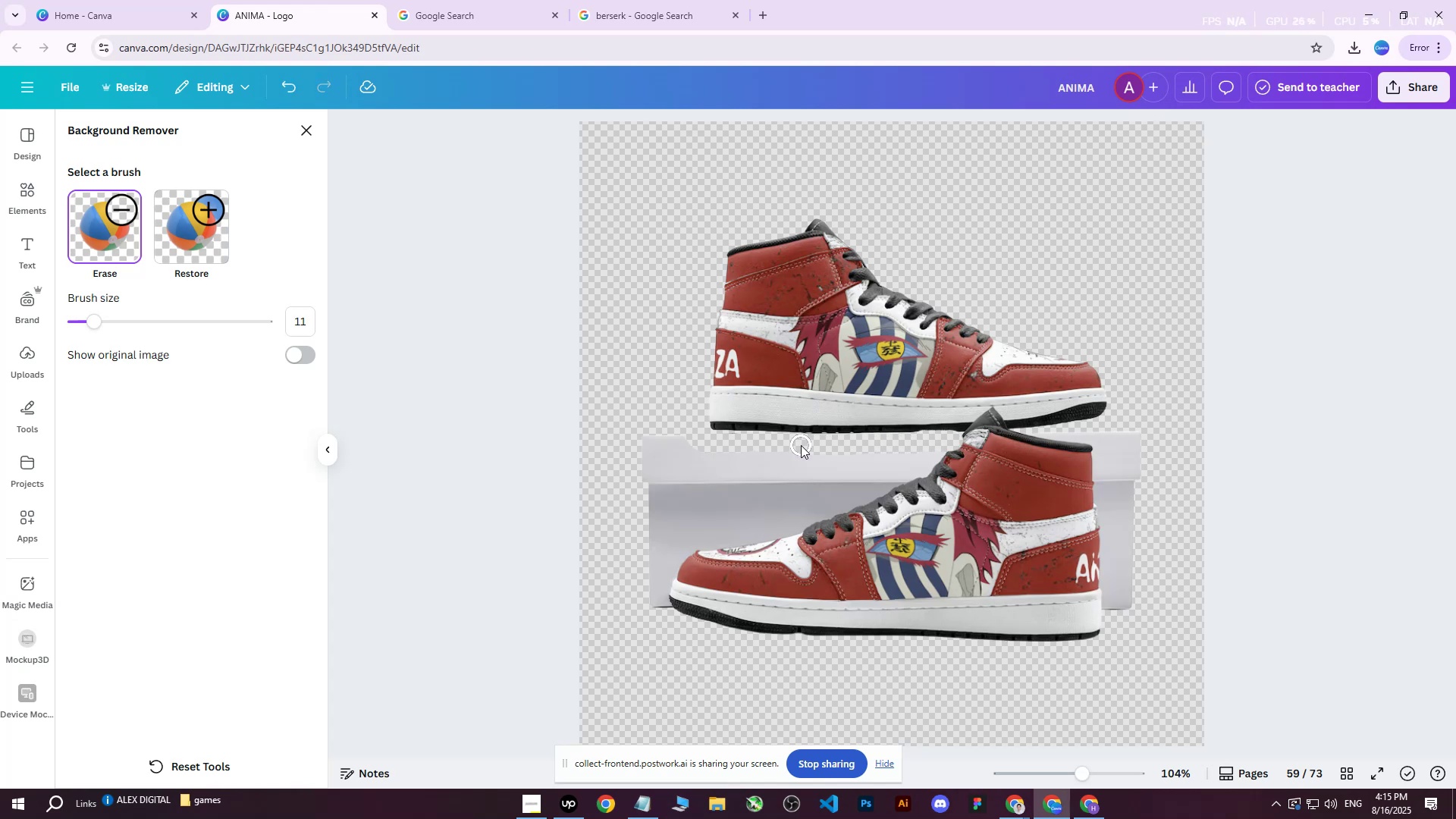 
key(Control+Z)
 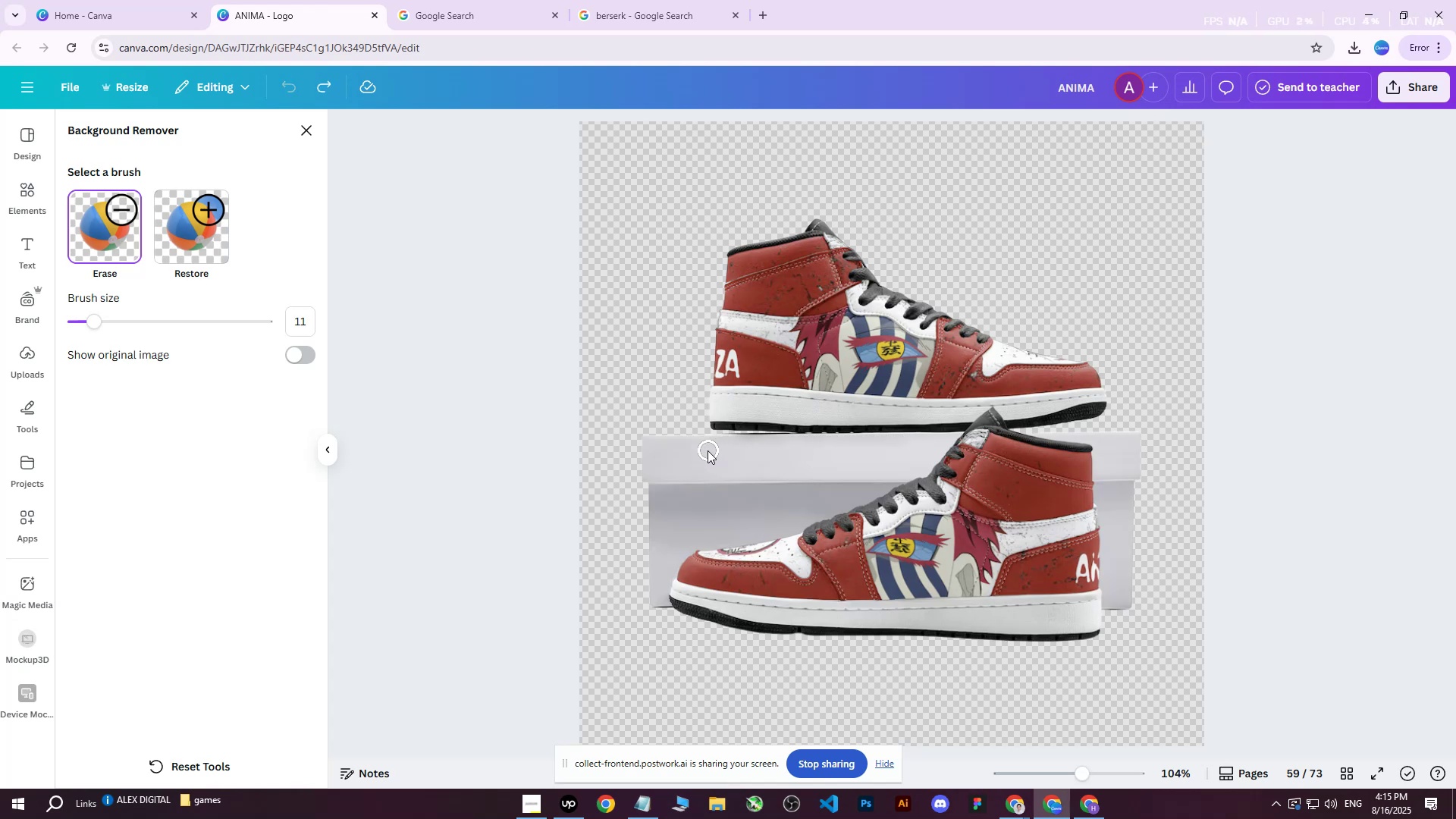 
left_click_drag(start_coordinate=[699, 431], to_coordinate=[704, 431])
 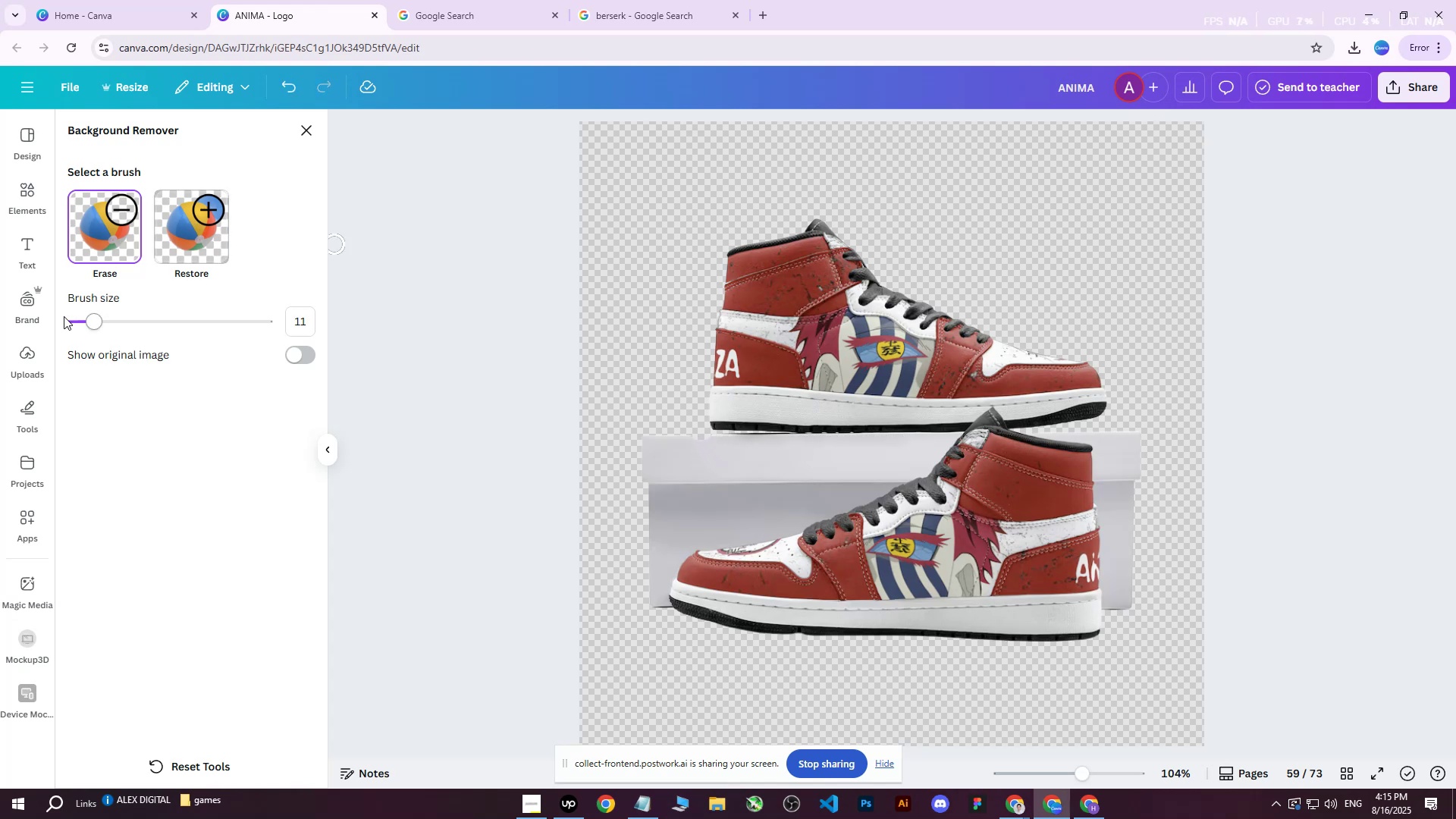 
left_click_drag(start_coordinate=[89, 320], to_coordinate=[85, 320])
 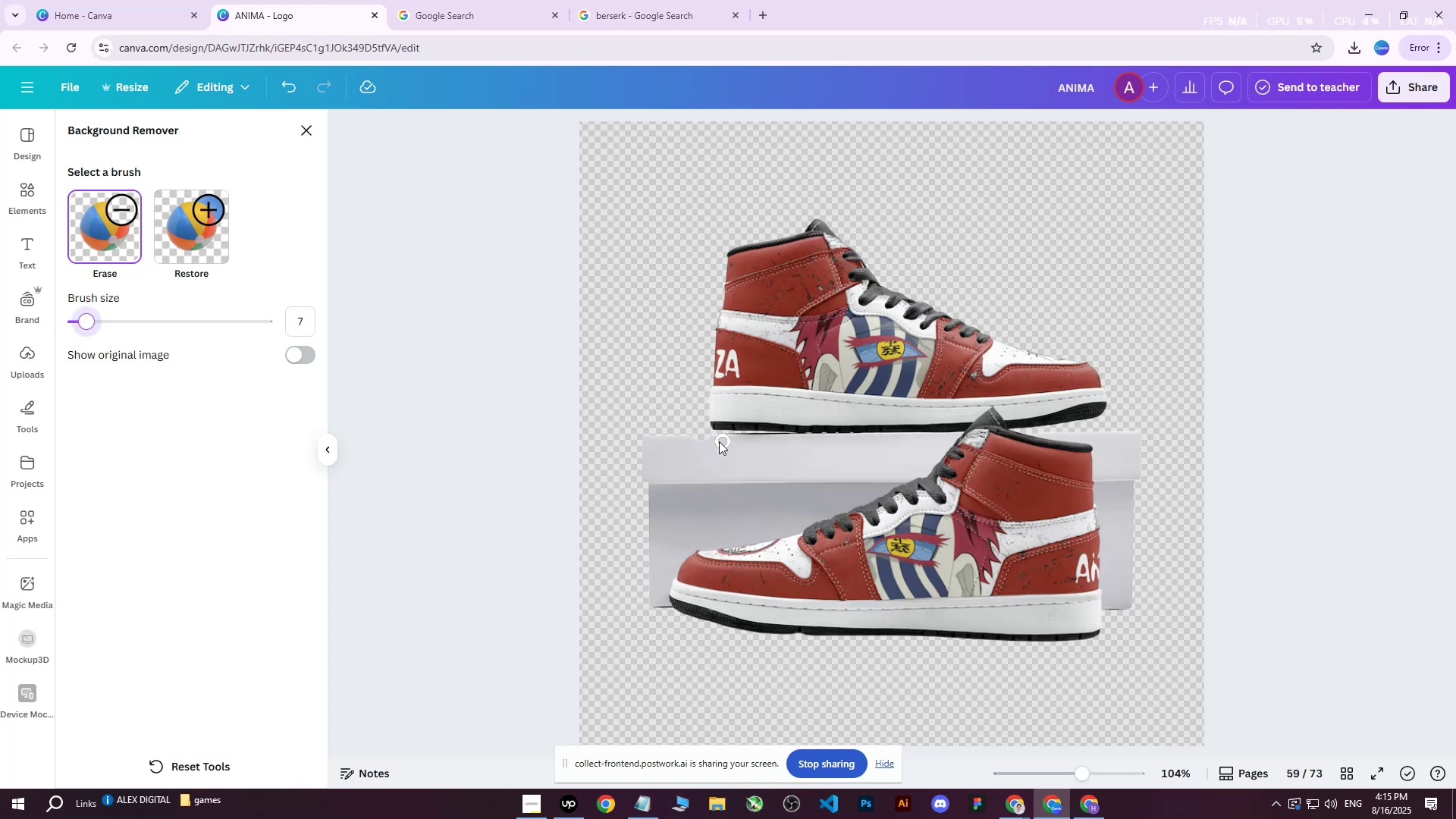 
left_click_drag(start_coordinate=[698, 438], to_coordinate=[892, 439])
 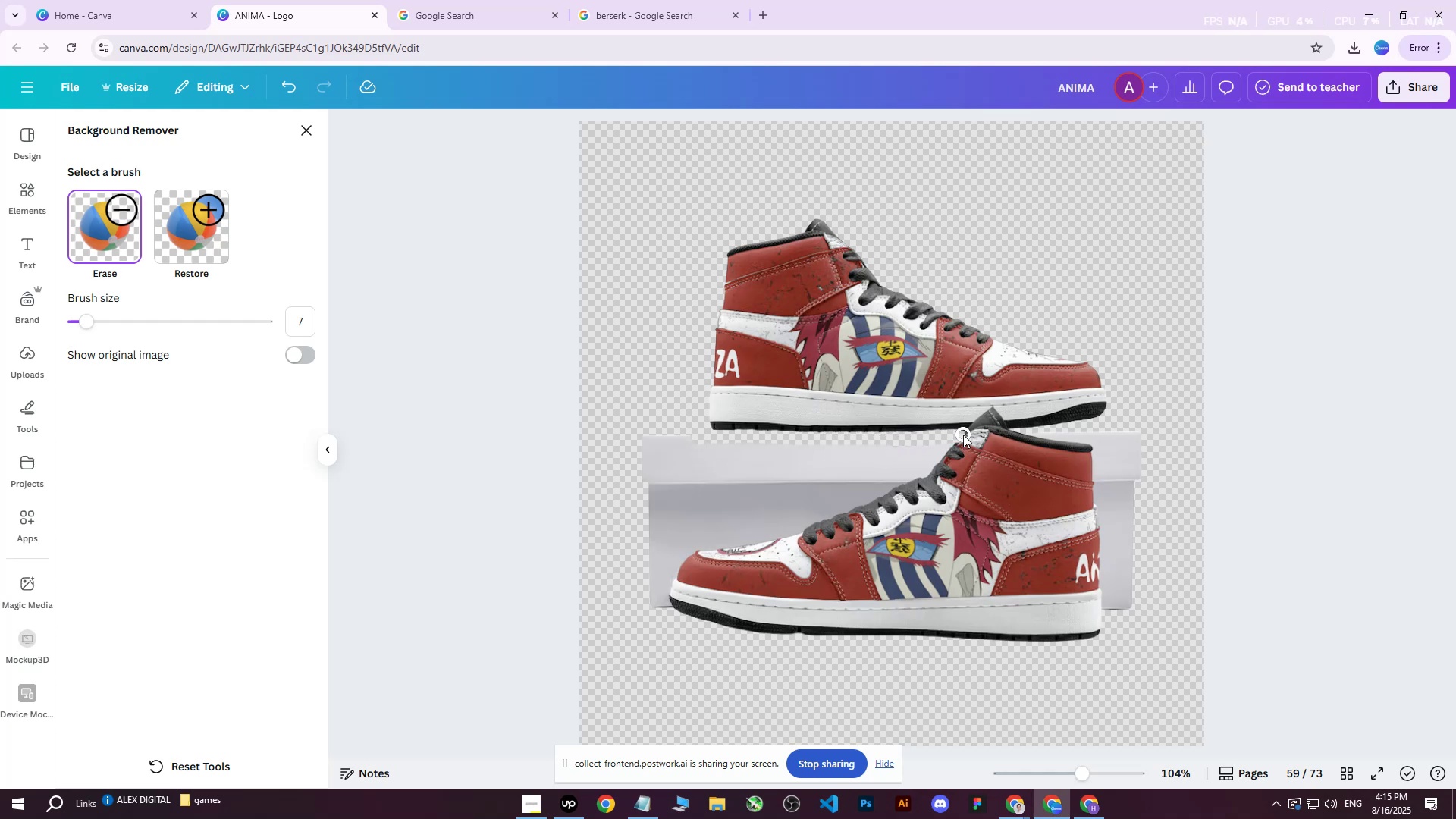 
left_click_drag(start_coordinate=[956, 436], to_coordinate=[686, 532])
 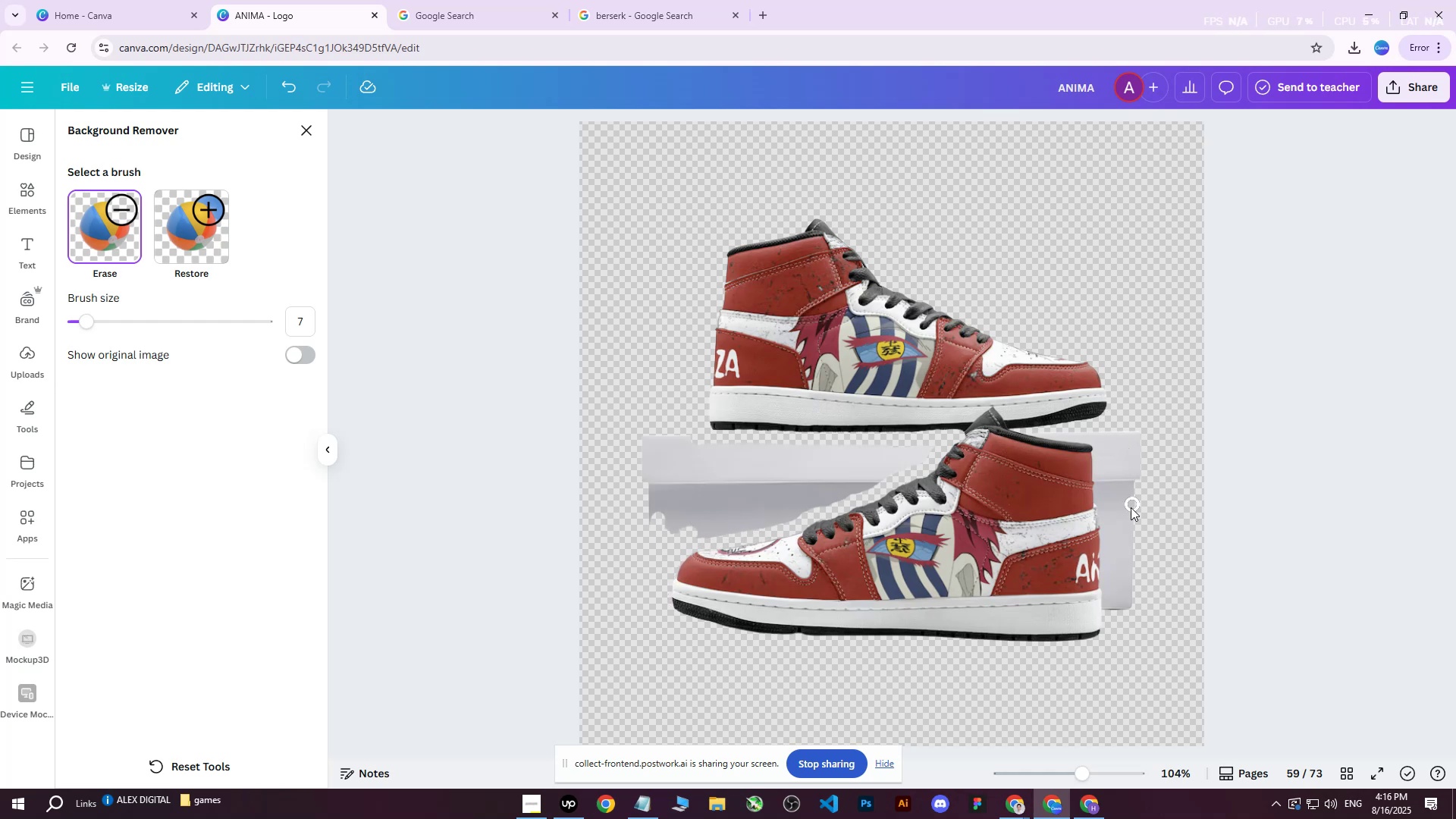 
left_click_drag(start_coordinate=[1111, 641], to_coordinate=[1052, 432])
 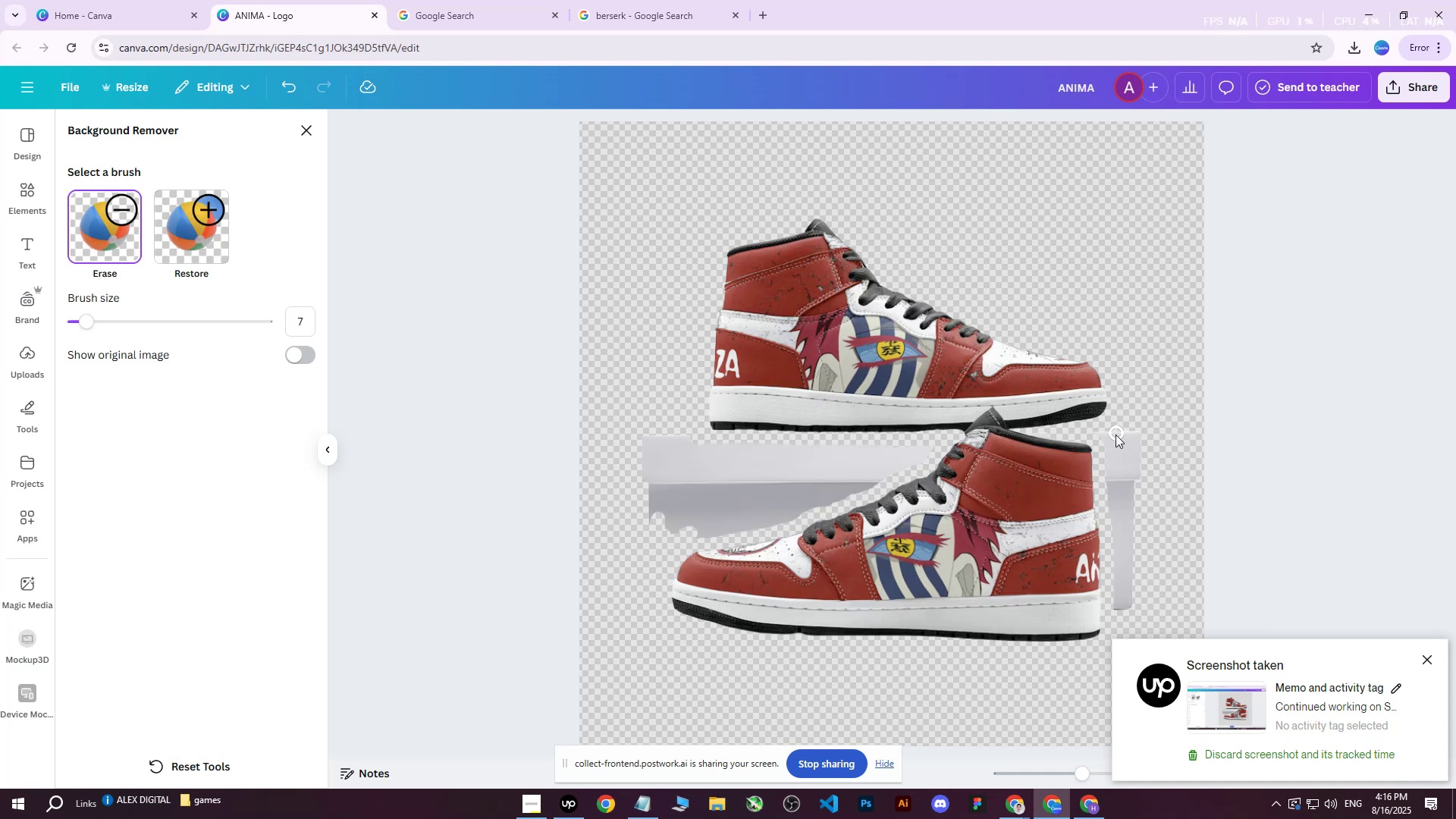 
left_click_drag(start_coordinate=[1062, 435], to_coordinate=[1053, 435])
 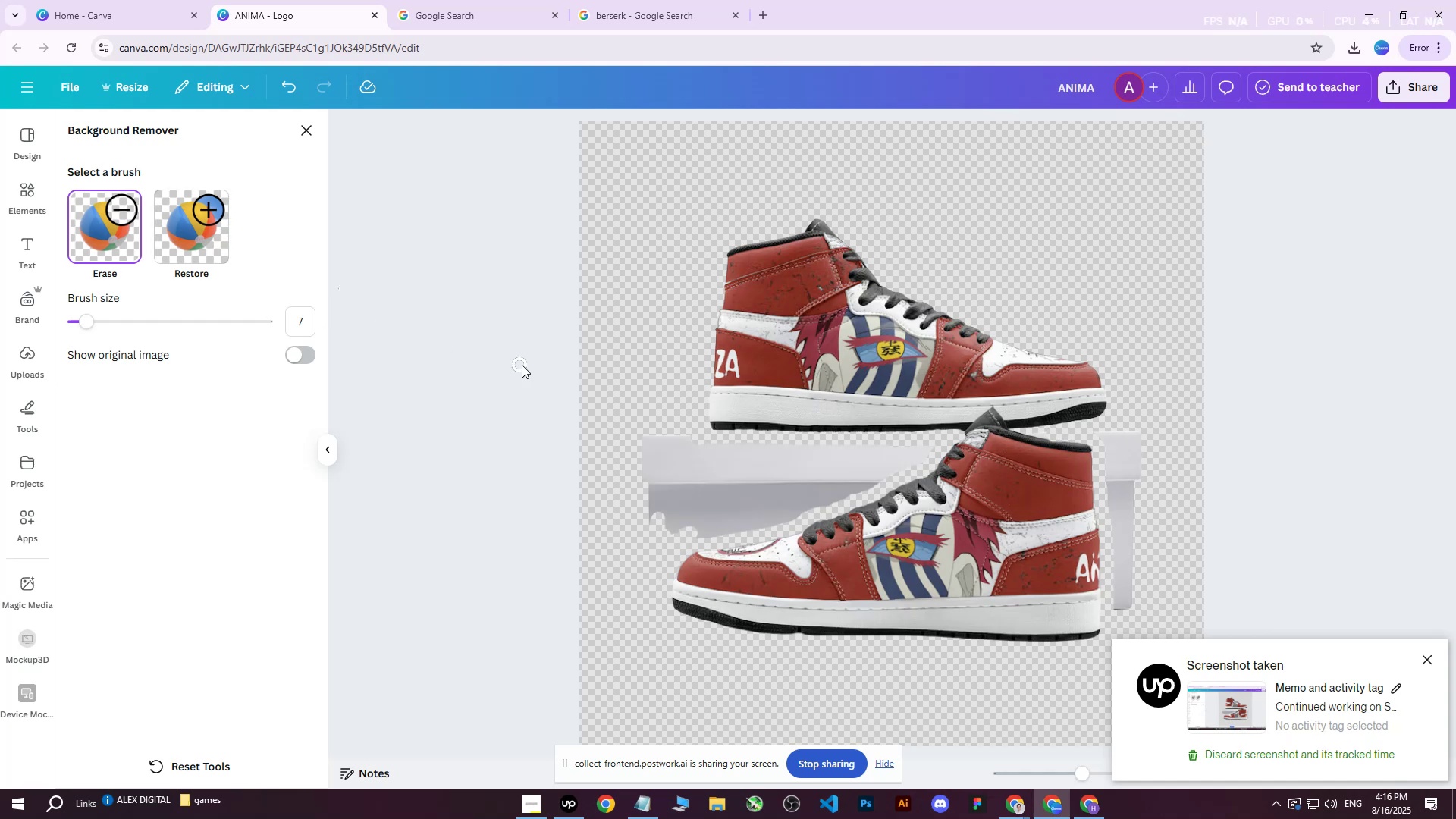 
key(Control+Z)
 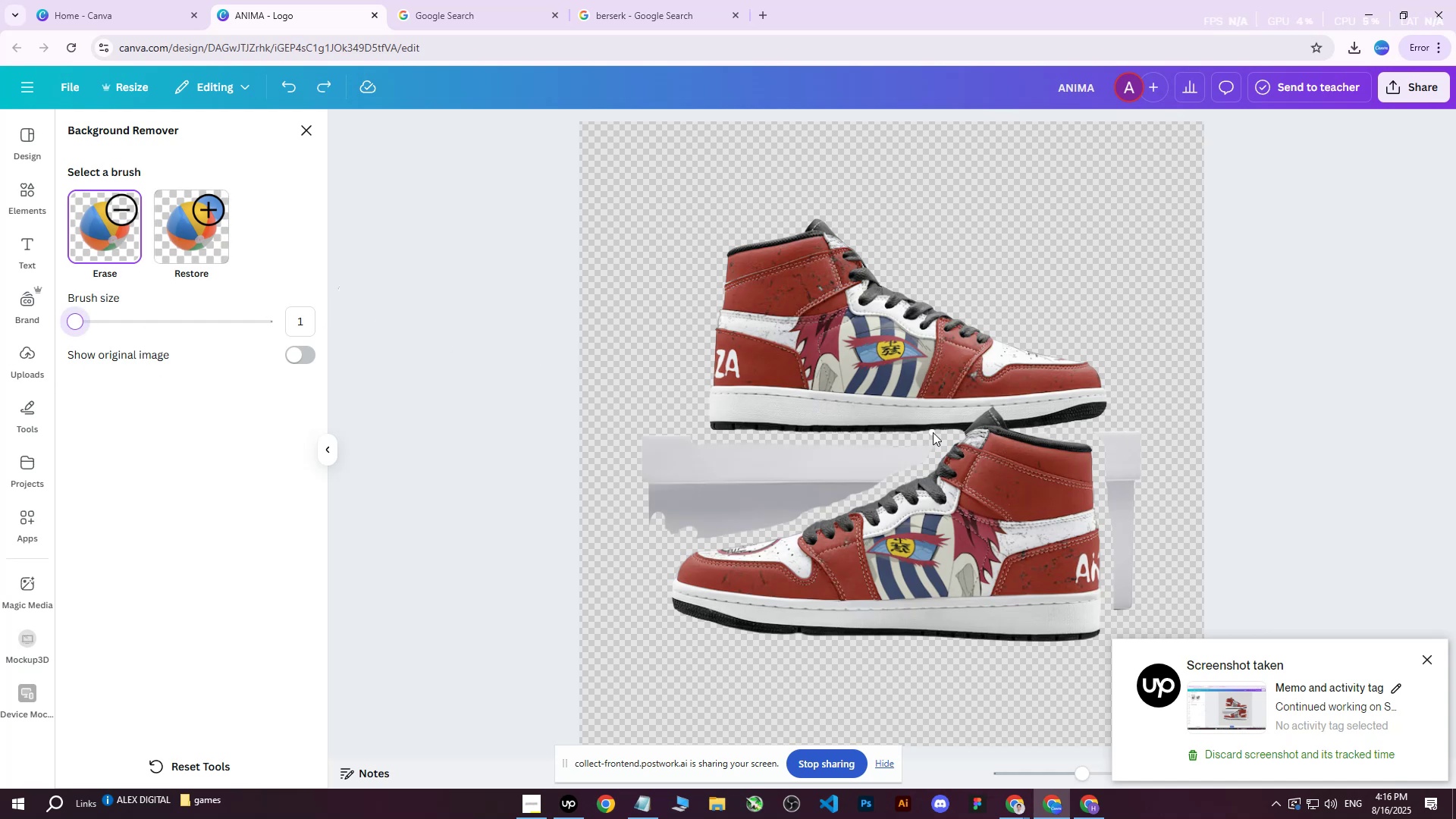 
hold_key(key=ControlLeft, duration=0.45)
scroll: coordinate [1112, 451], scroll_direction: up, amount: 2.0
 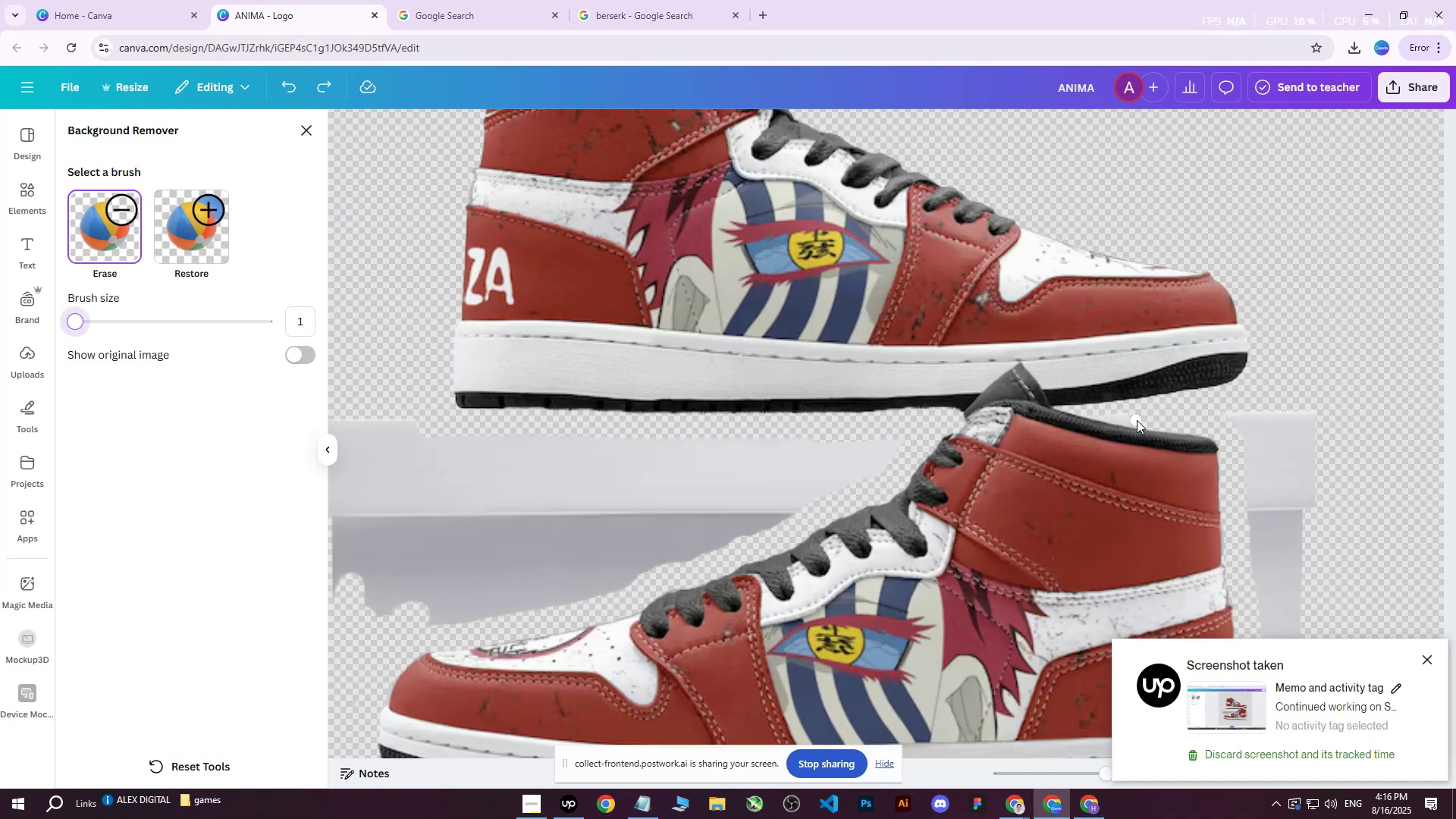 
left_click_drag(start_coordinate=[1137, 419], to_coordinate=[1083, 413])
 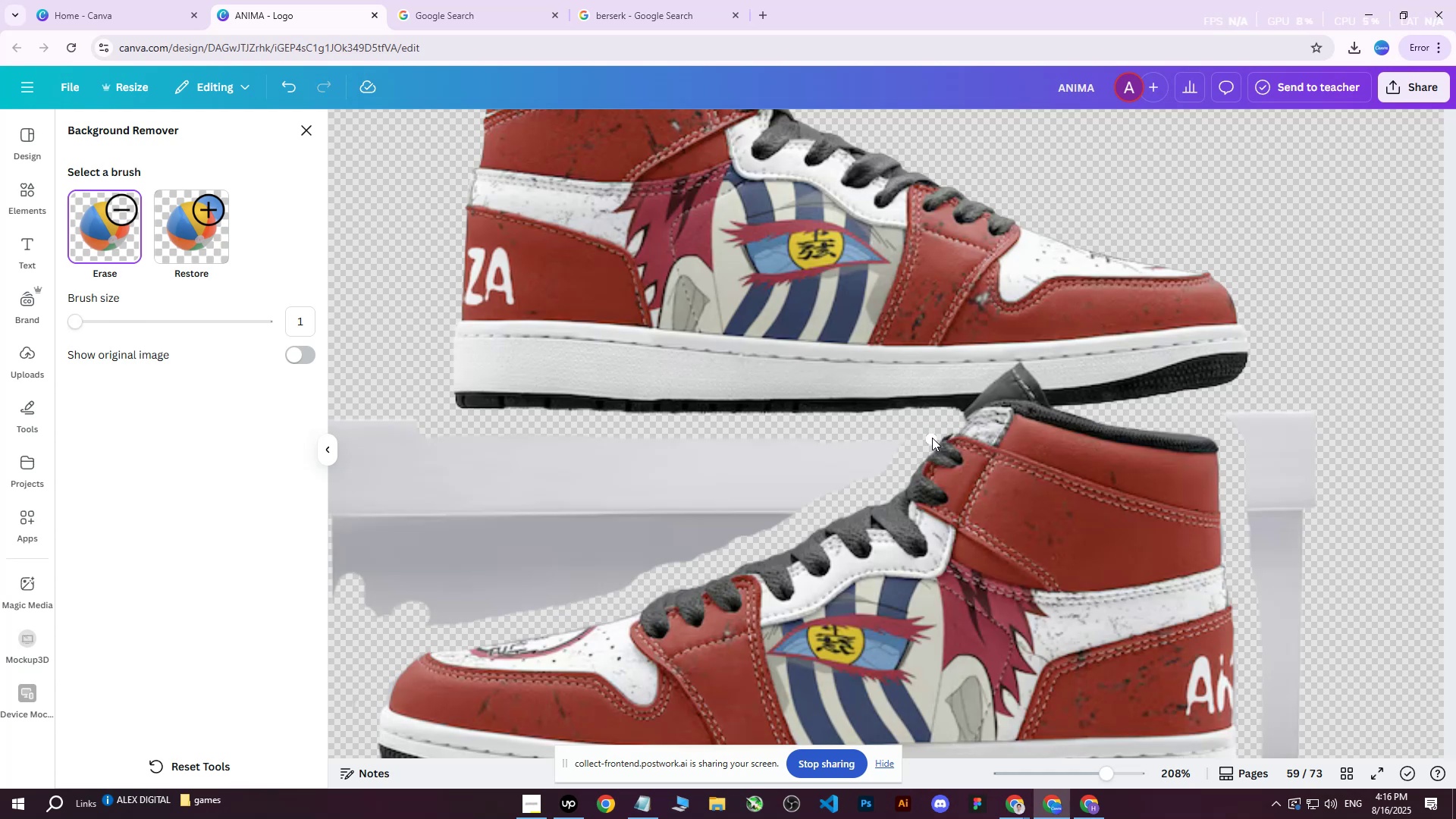 
wait(8.64)
 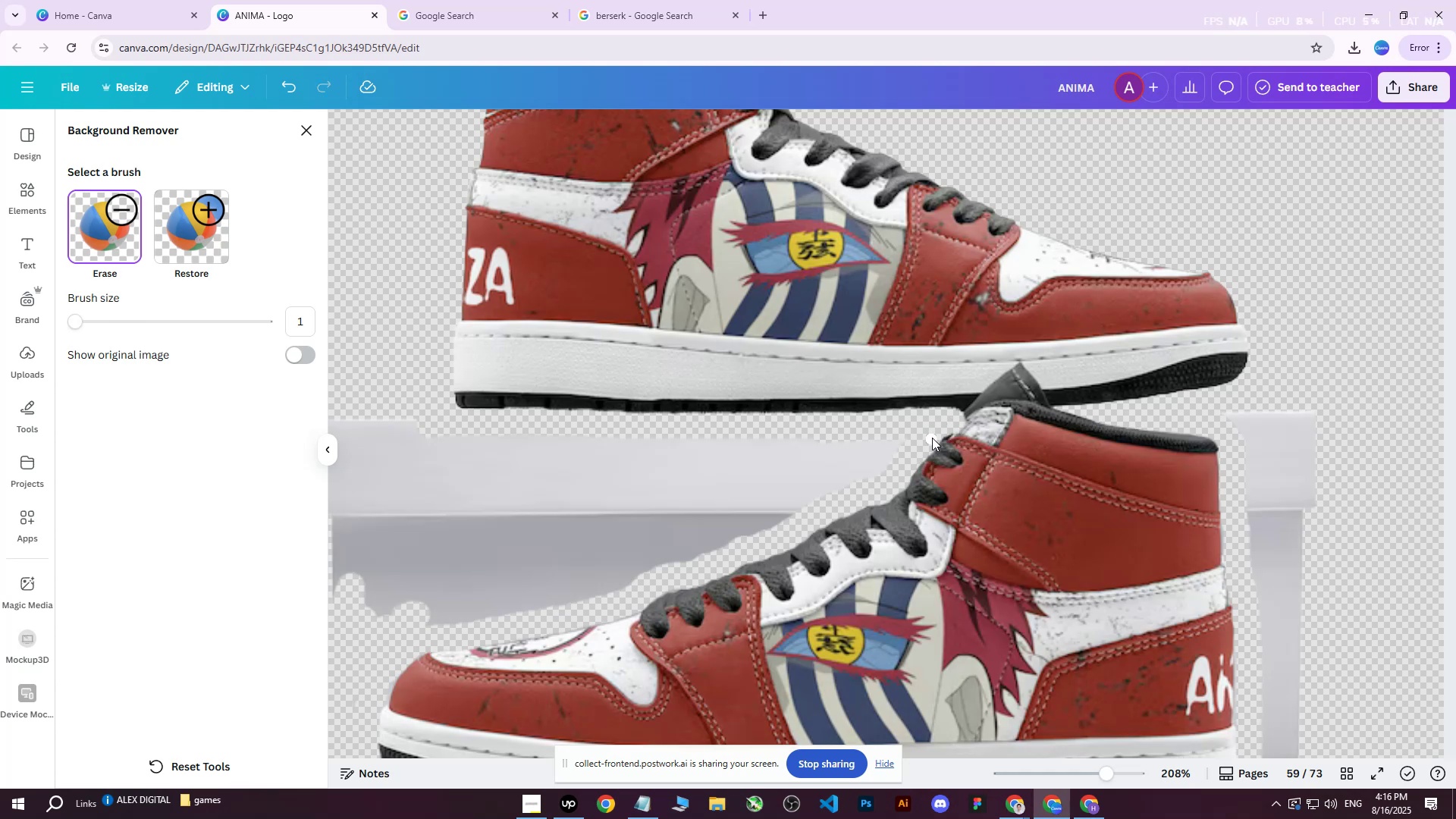 
left_click_drag(start_coordinate=[78, 317], to_coordinate=[93, 322])
 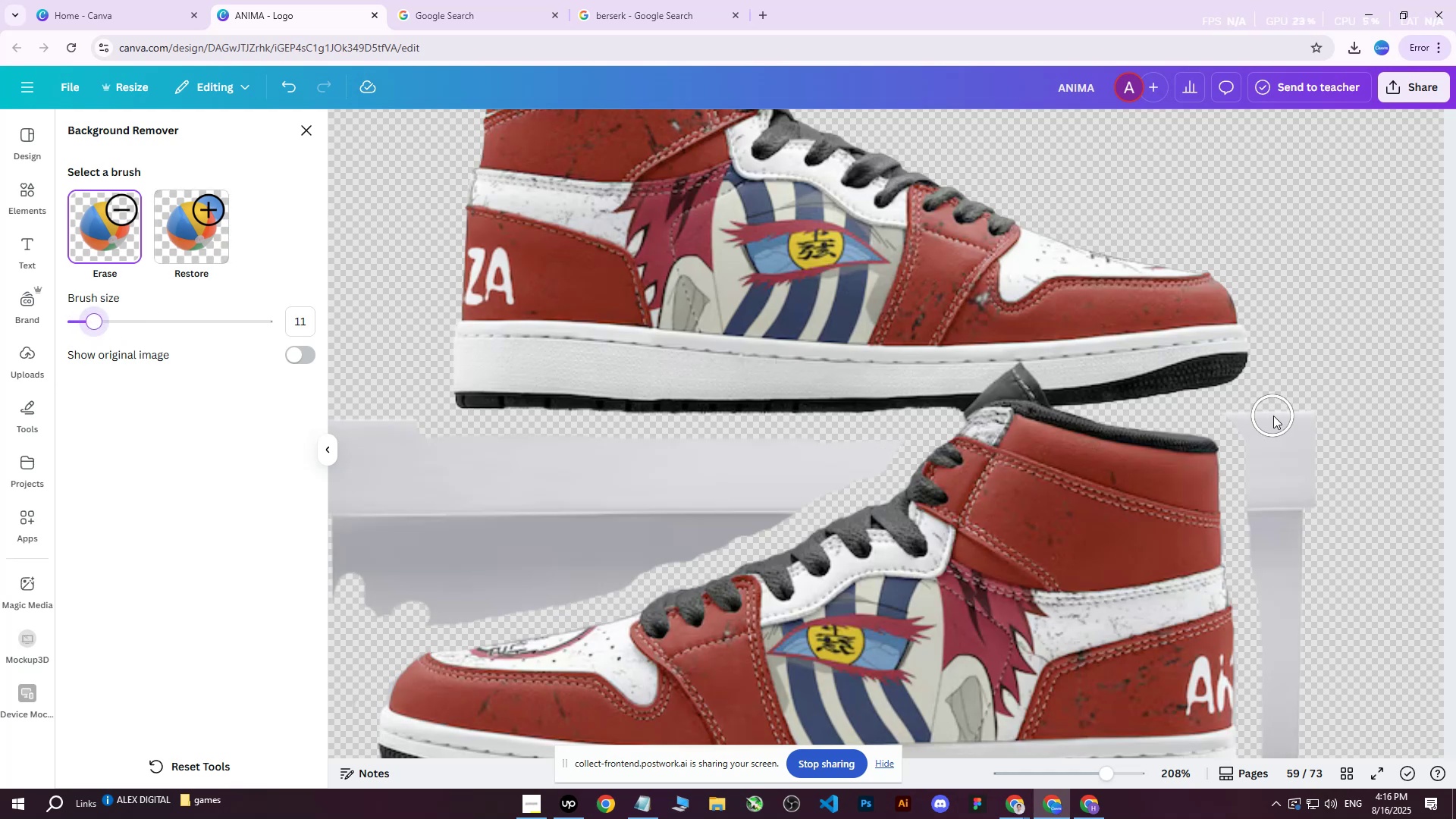 
left_click_drag(start_coordinate=[1263, 436], to_coordinate=[1297, 631])
 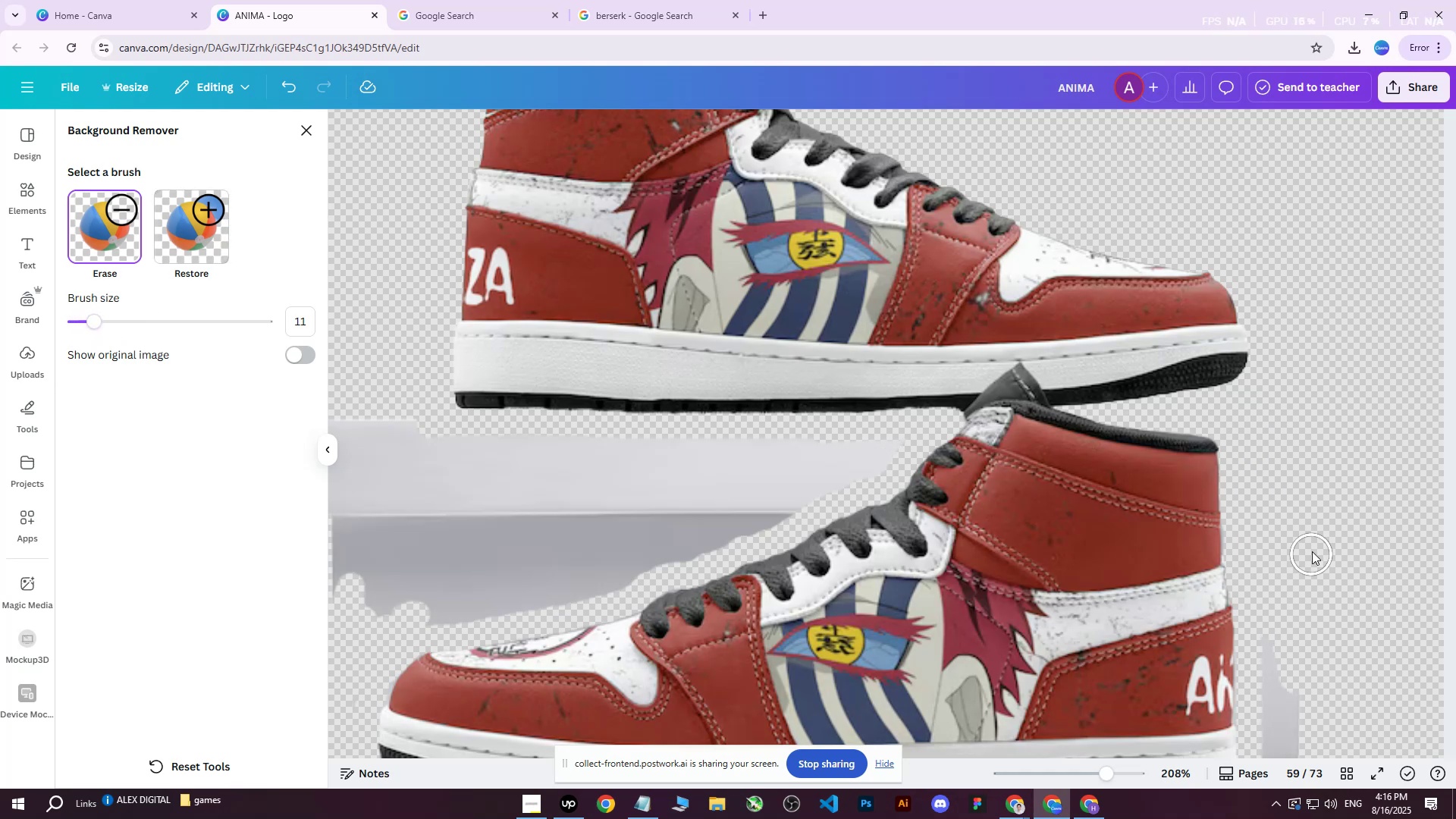 
scroll: coordinate [1313, 543], scroll_direction: down, amount: 2.0
 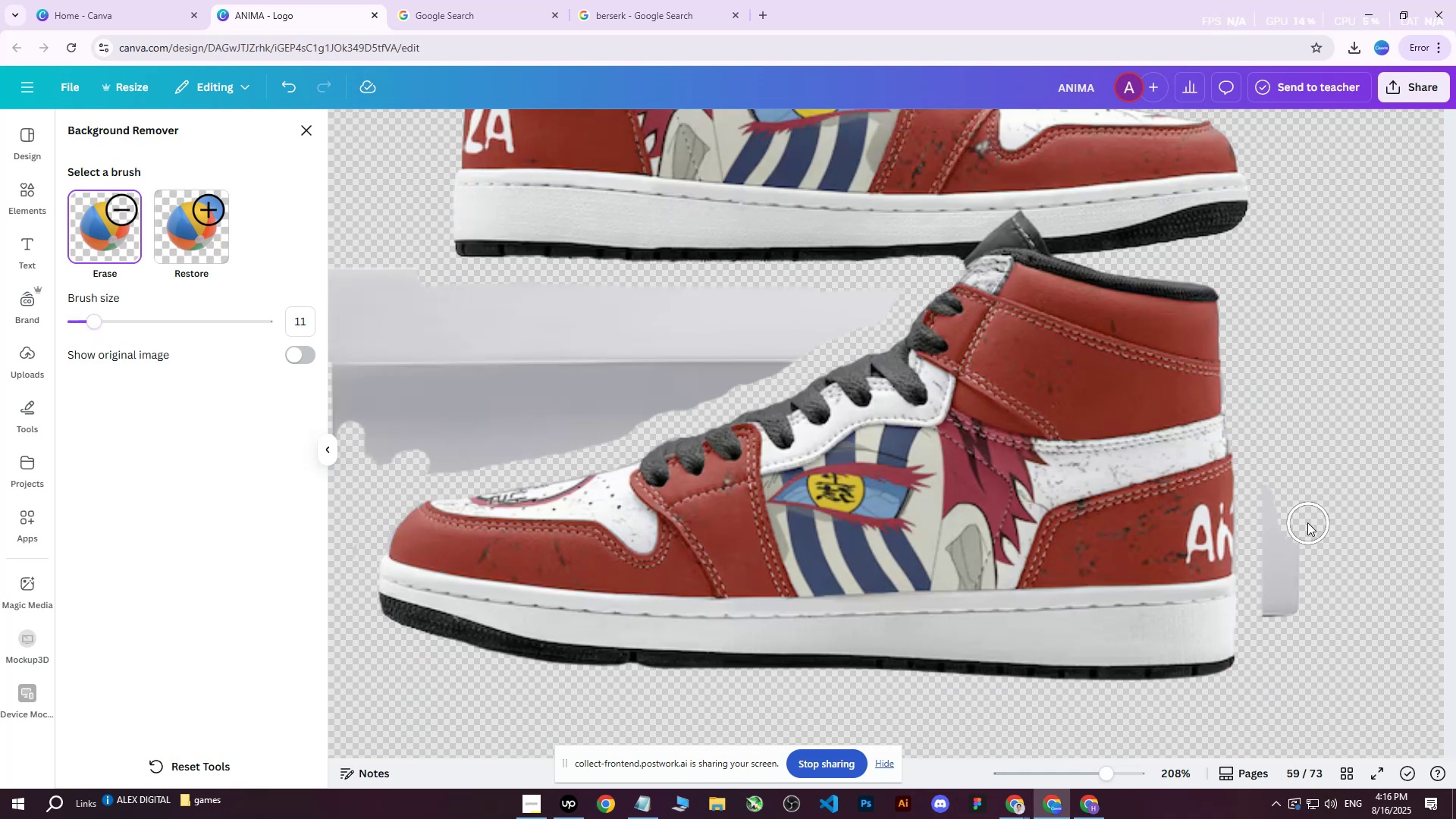 
left_click_drag(start_coordinate=[1285, 477], to_coordinate=[1285, 526])
 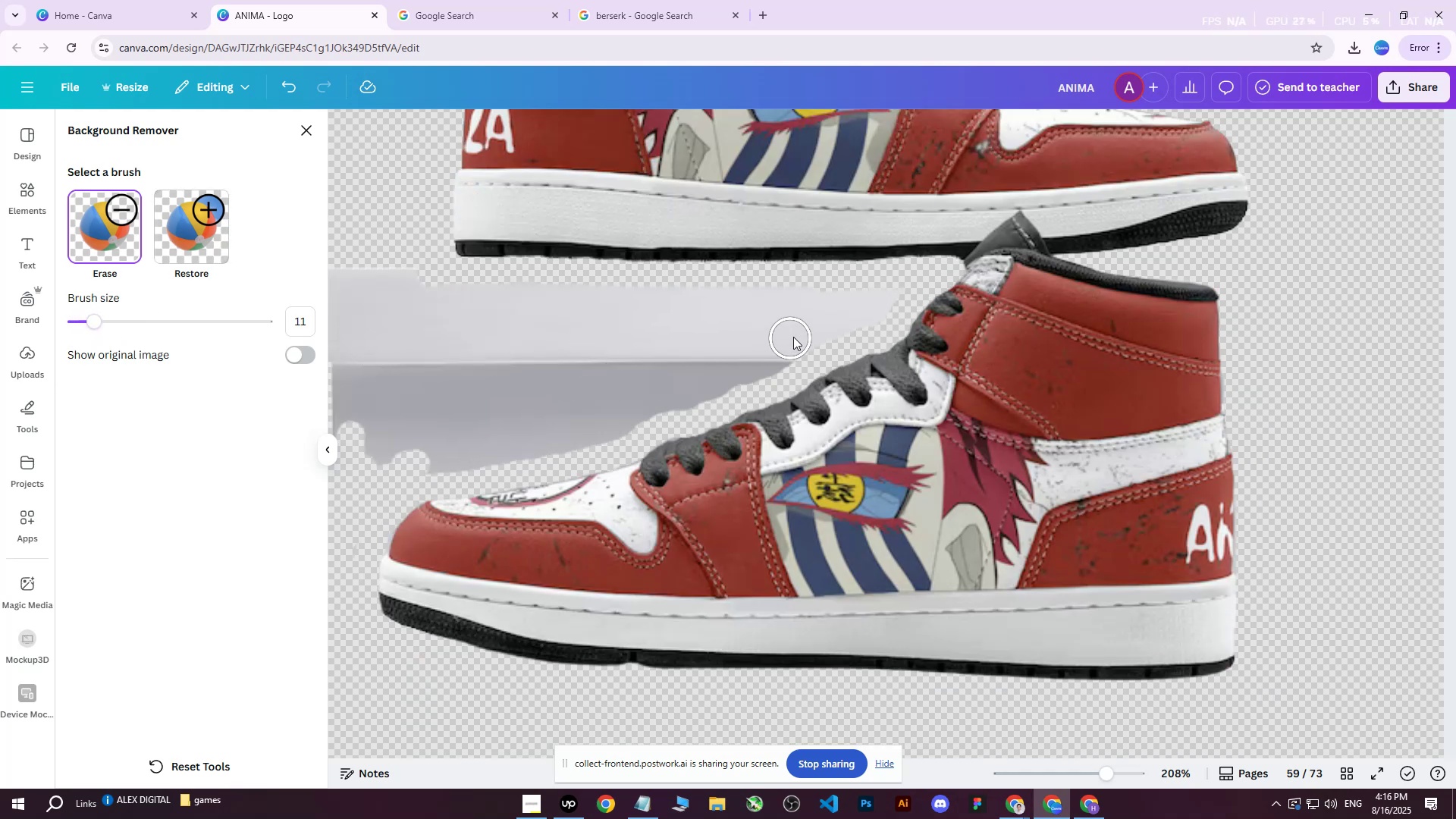 
left_click_drag(start_coordinate=[896, 290], to_coordinate=[487, 368])
 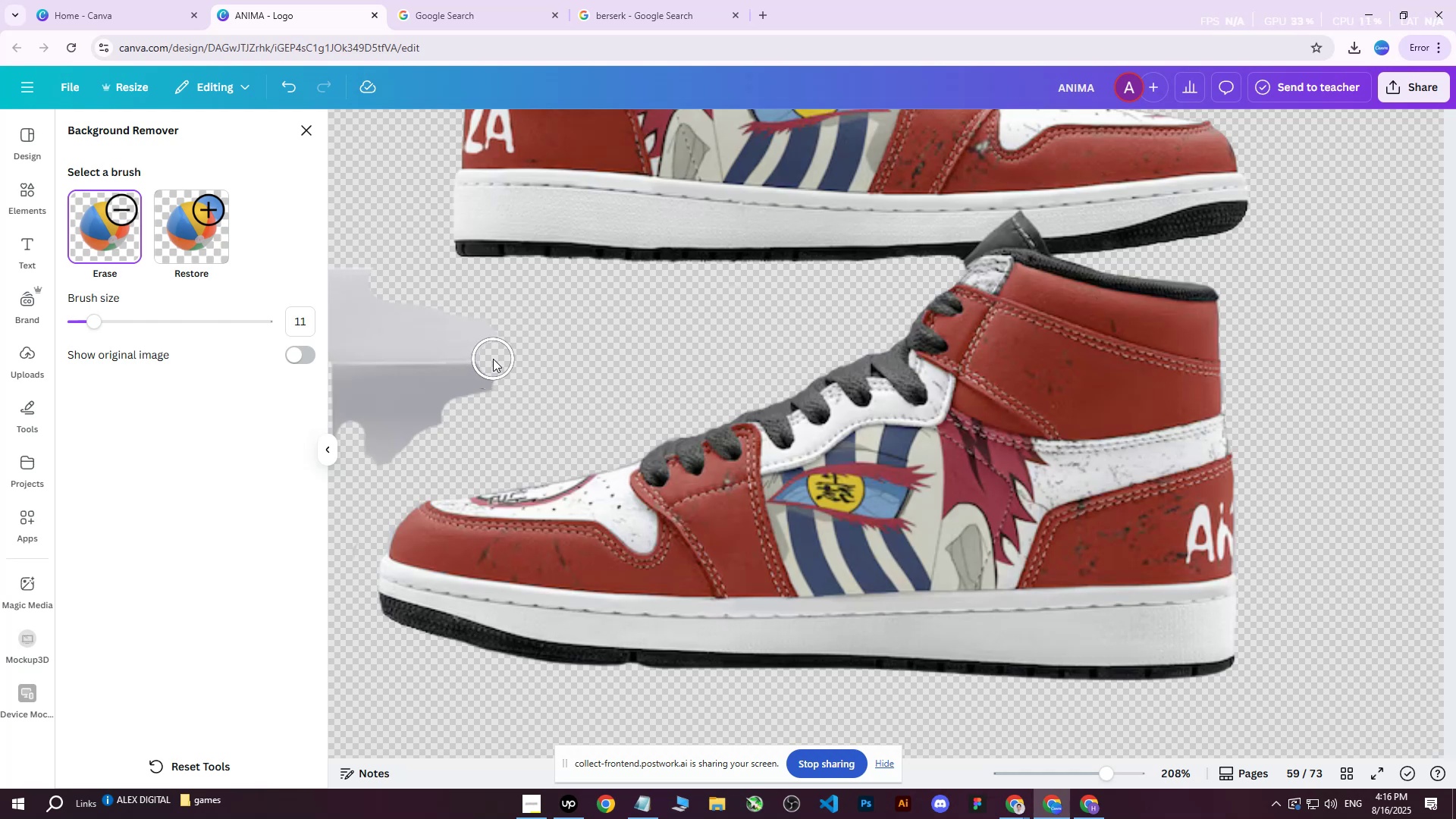 
scroll: coordinate [493, 361], scroll_direction: down, amount: 1.0
 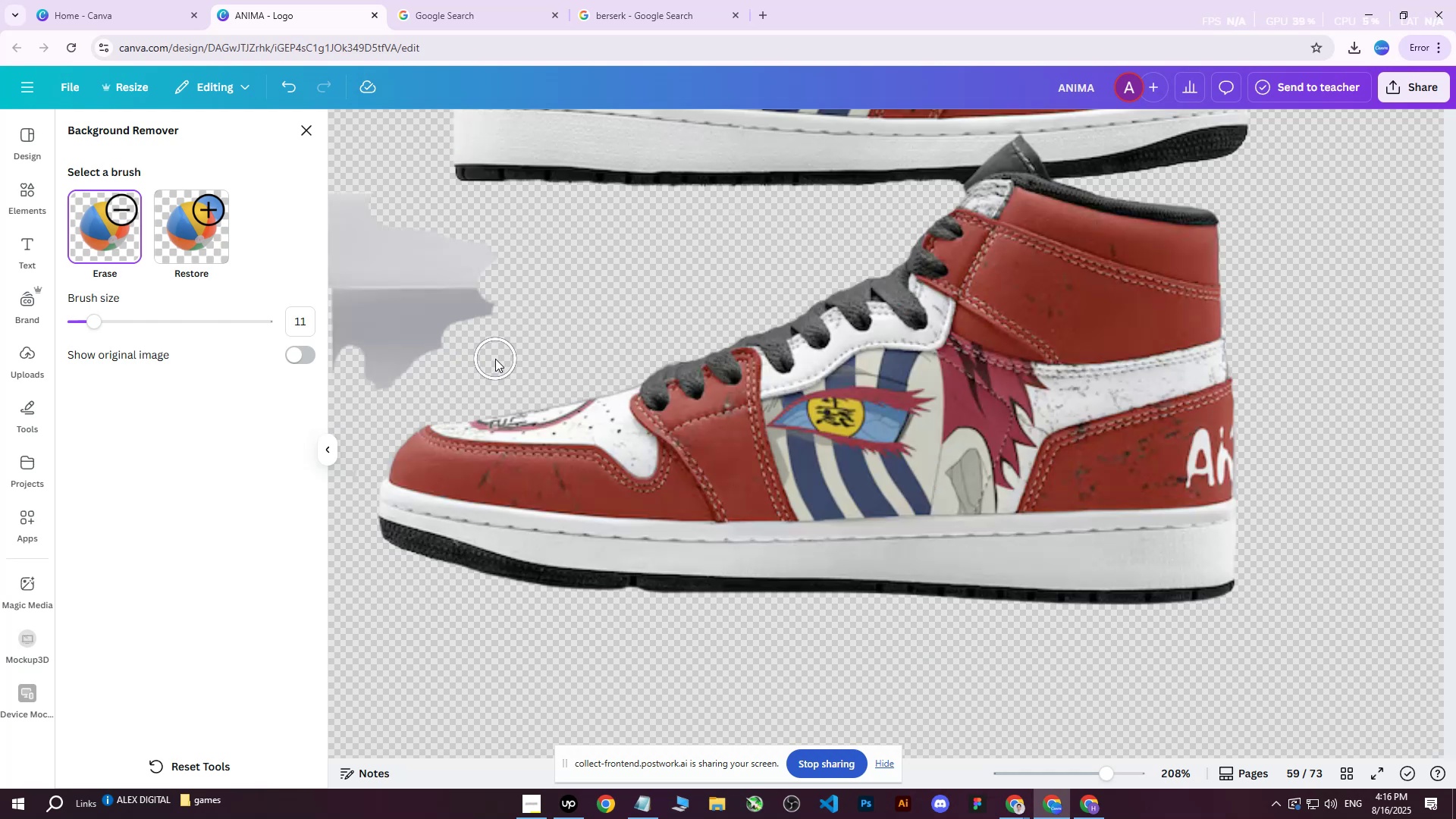 
scroll: coordinate [498, 354], scroll_direction: up, amount: 1.0
 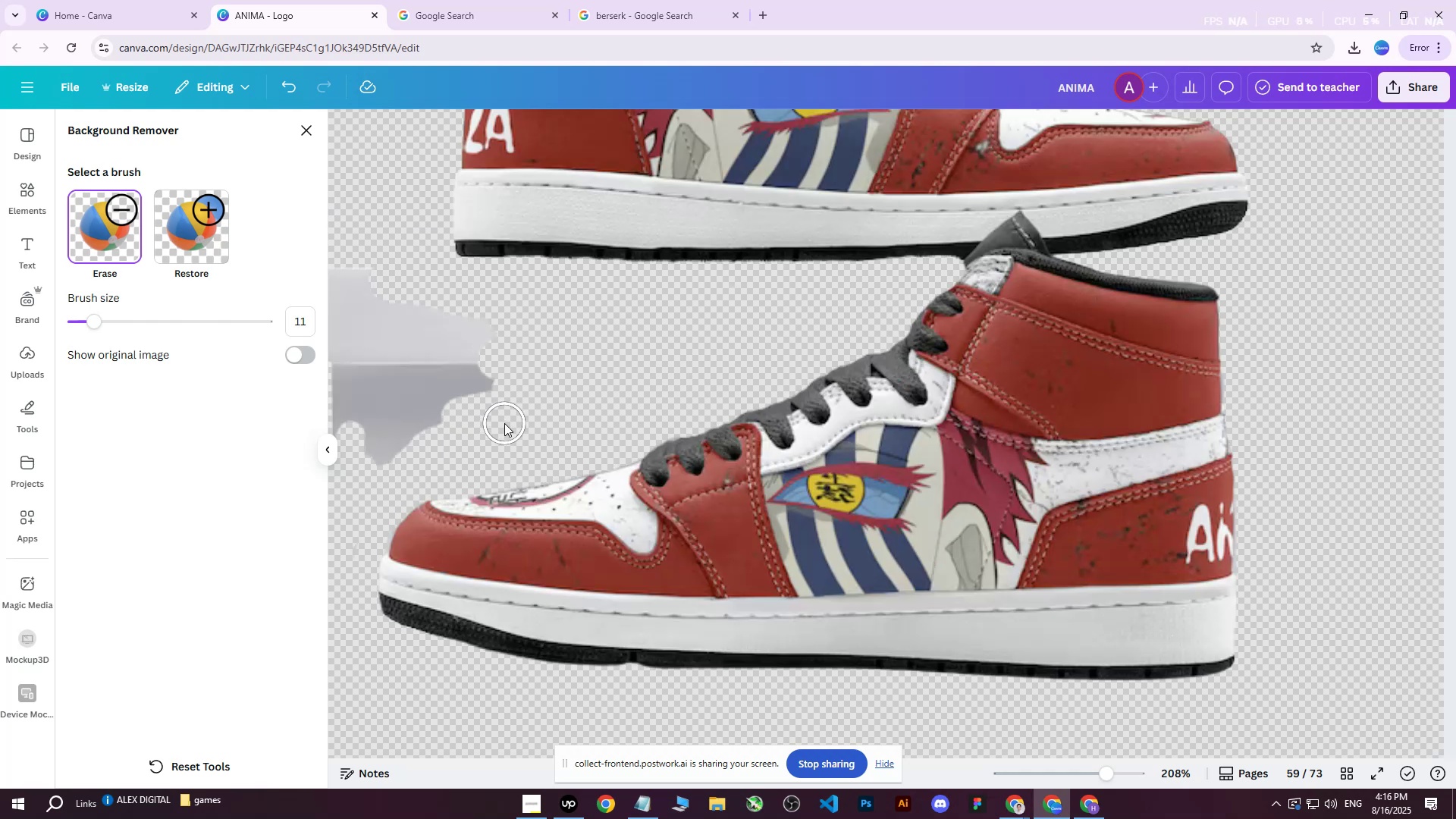 
left_click_drag(start_coordinate=[485, 331], to_coordinate=[450, 353])
 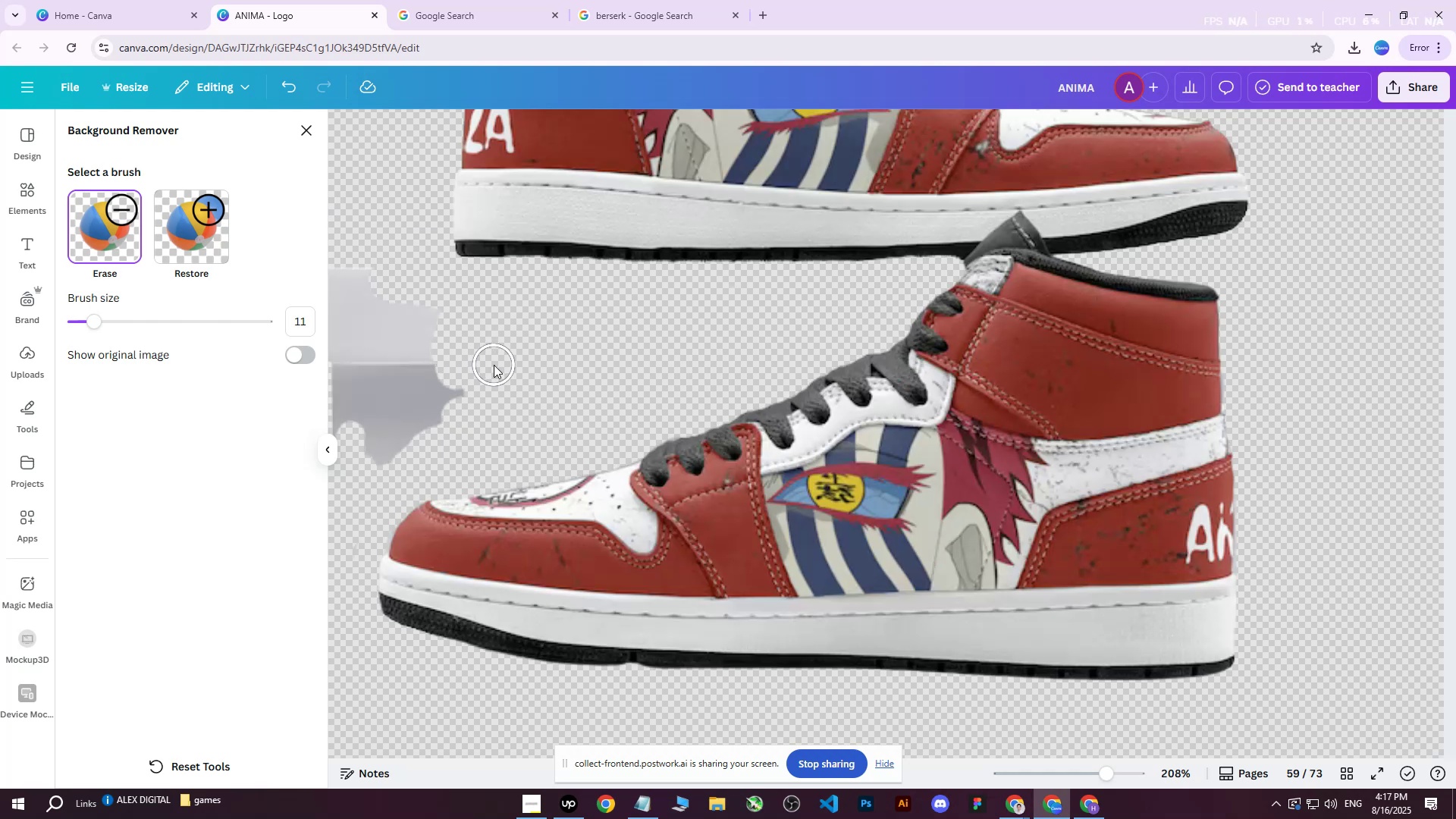 
hold_key(key=ControlLeft, duration=0.52)
scroll: coordinate [490, 375], scroll_direction: down, amount: 1.0
 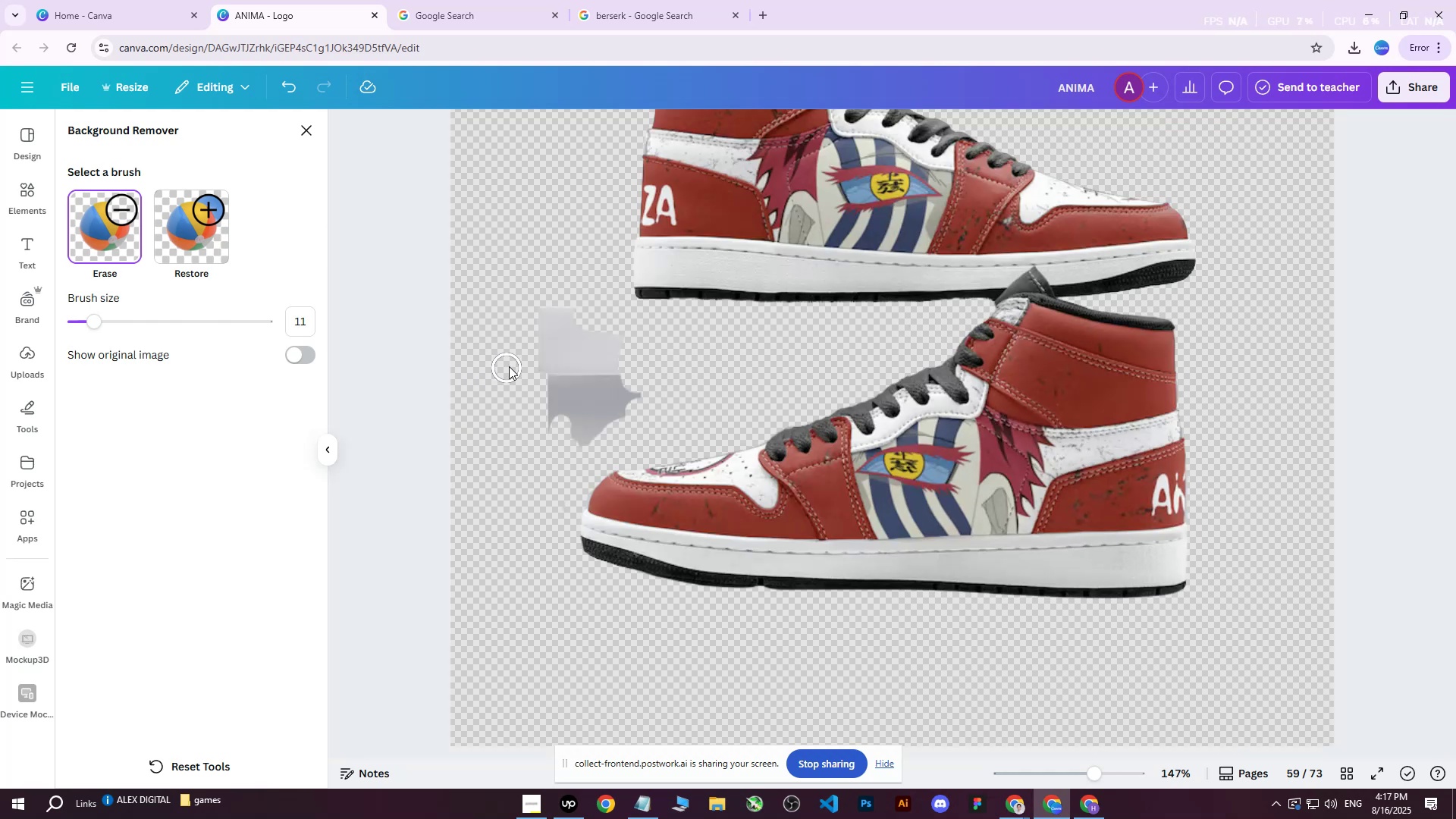 
left_click_drag(start_coordinate=[545, 307], to_coordinate=[604, 410])
 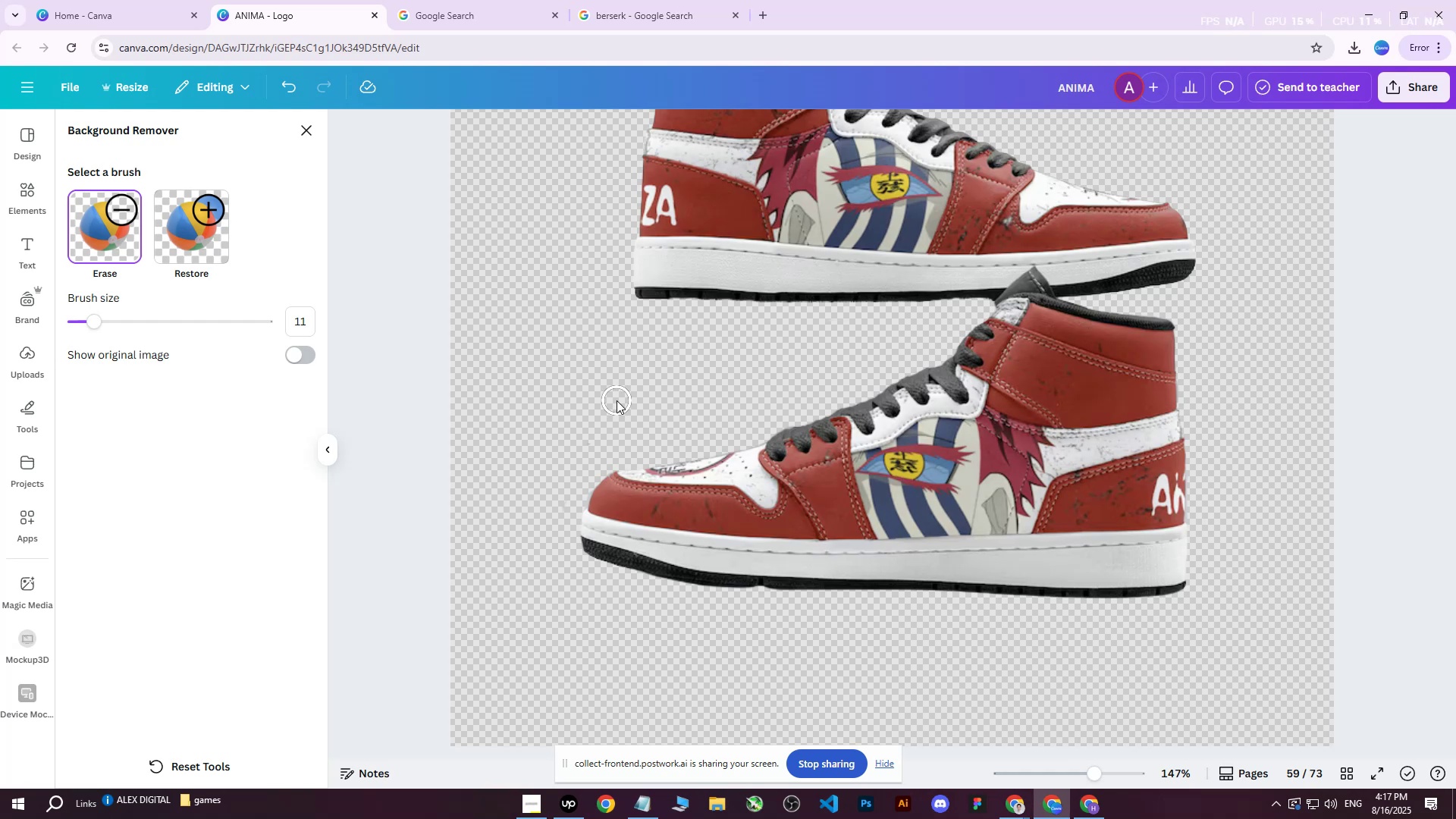 
scroll: coordinate [616, 400], scroll_direction: up, amount: 2.0
 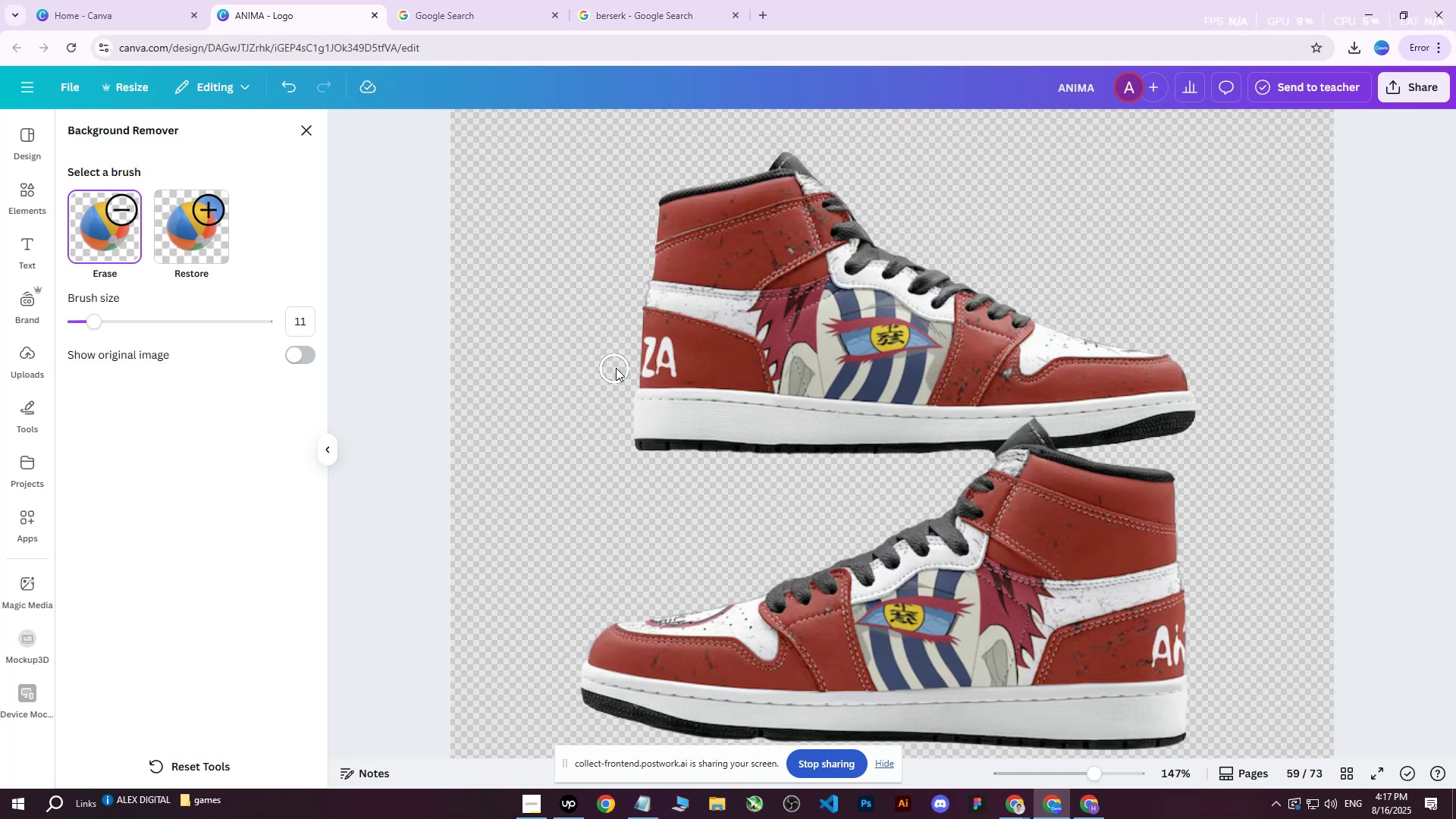 
scroll: coordinate [813, 447], scroll_direction: down, amount: 1.0
 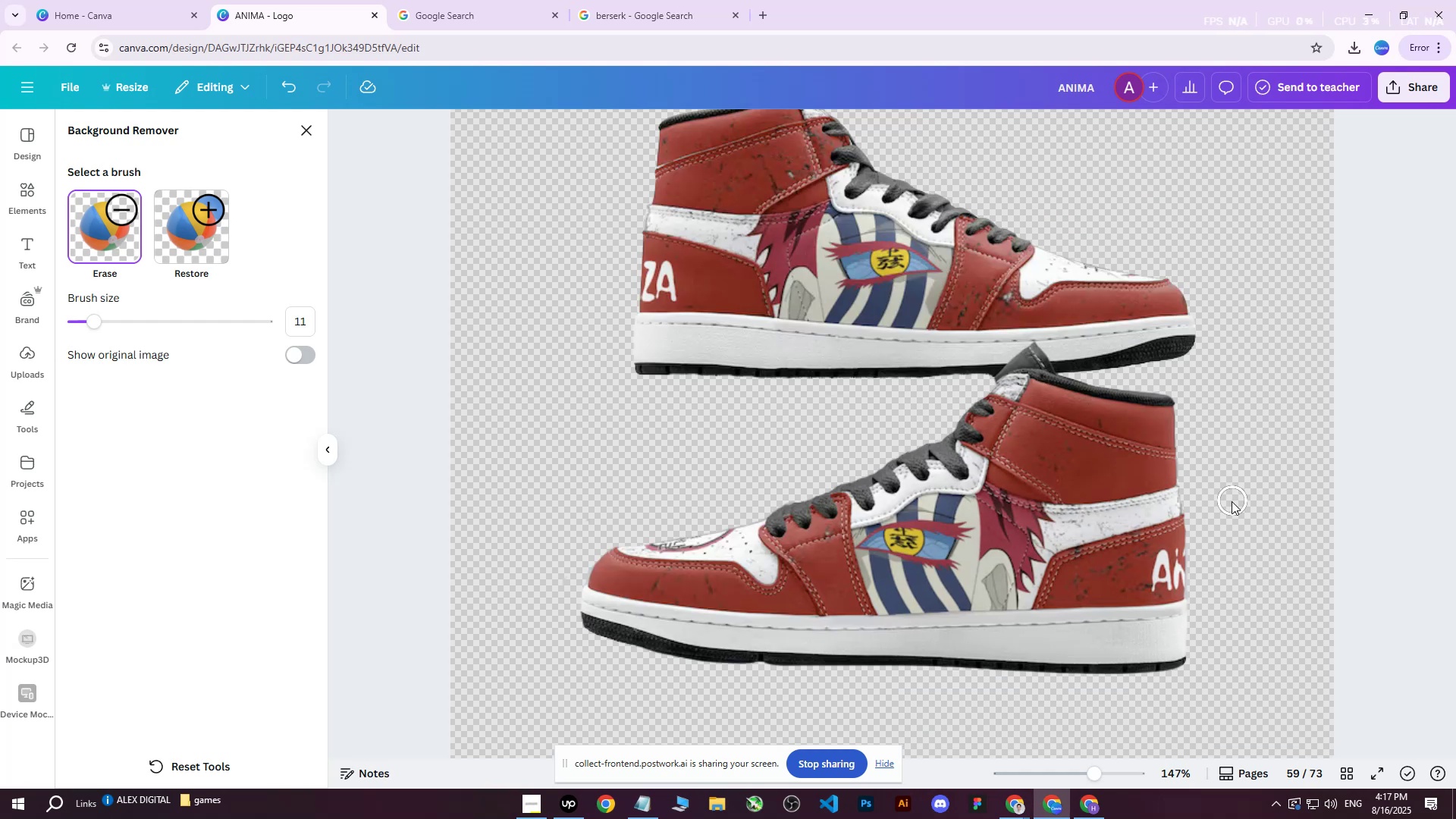 
left_click_drag(start_coordinate=[1203, 477], to_coordinate=[1185, 393])
 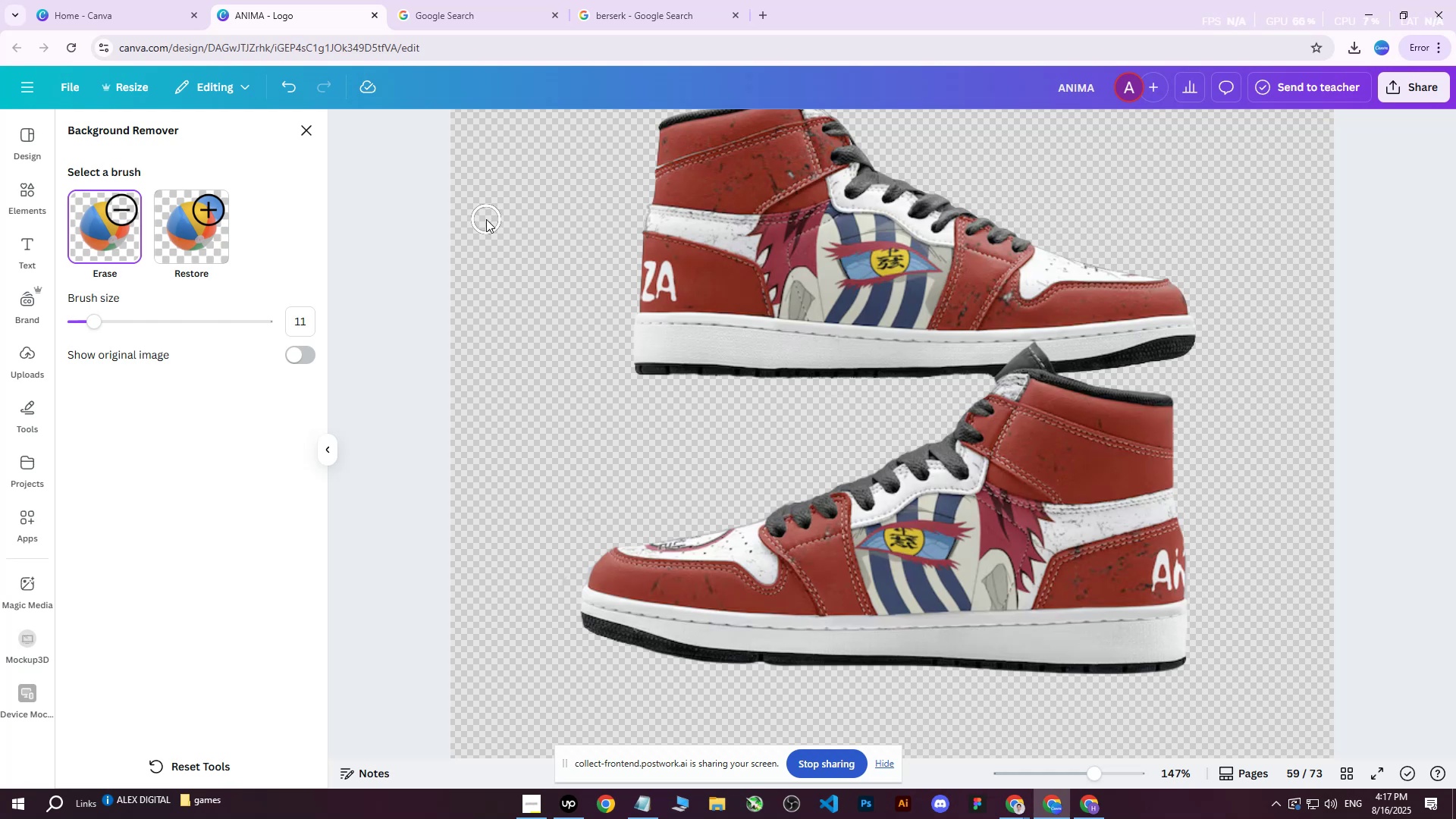 
left_click_drag(start_coordinate=[629, 194], to_coordinate=[633, 231])
 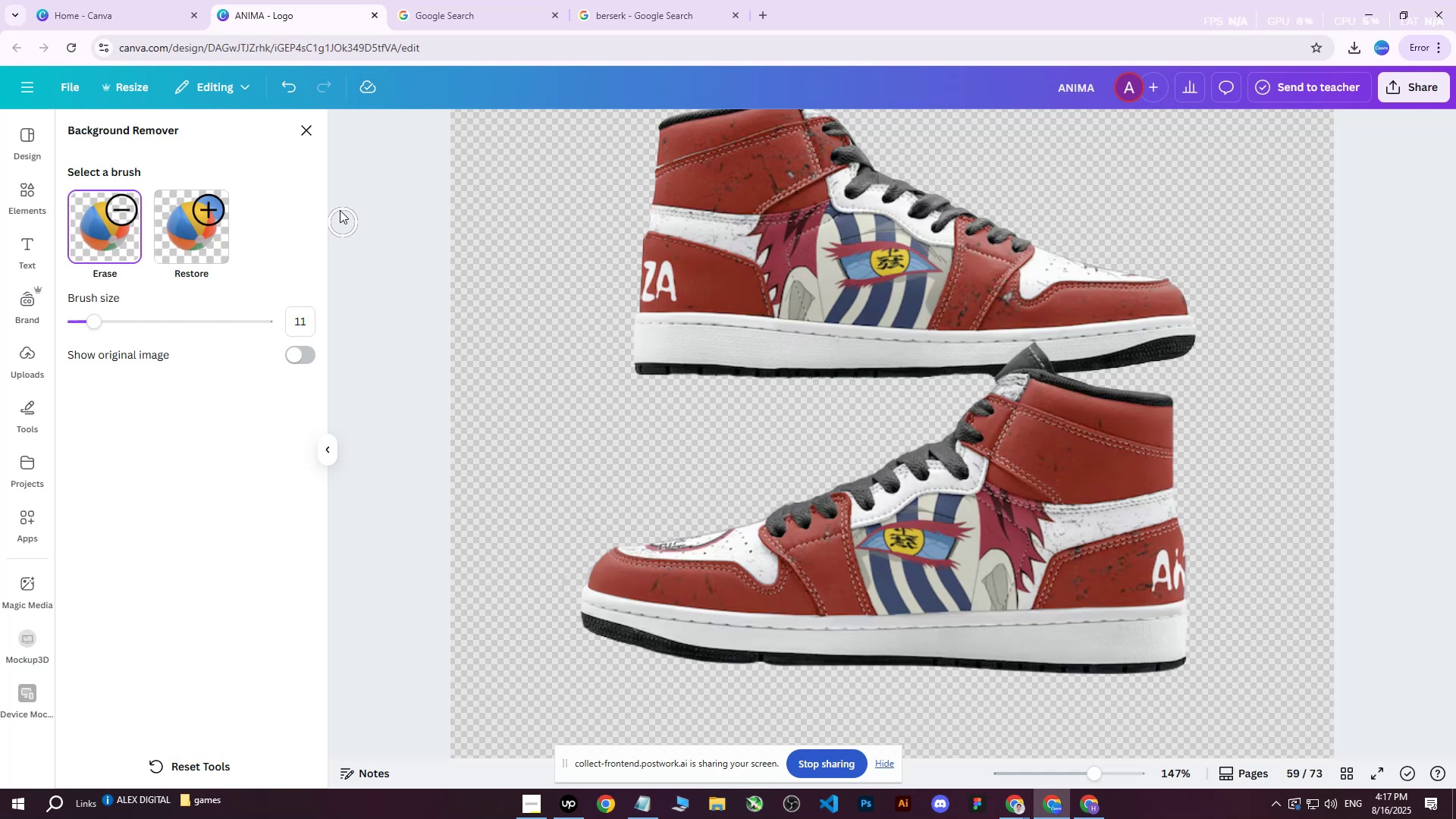 
left_click([297, 132])
 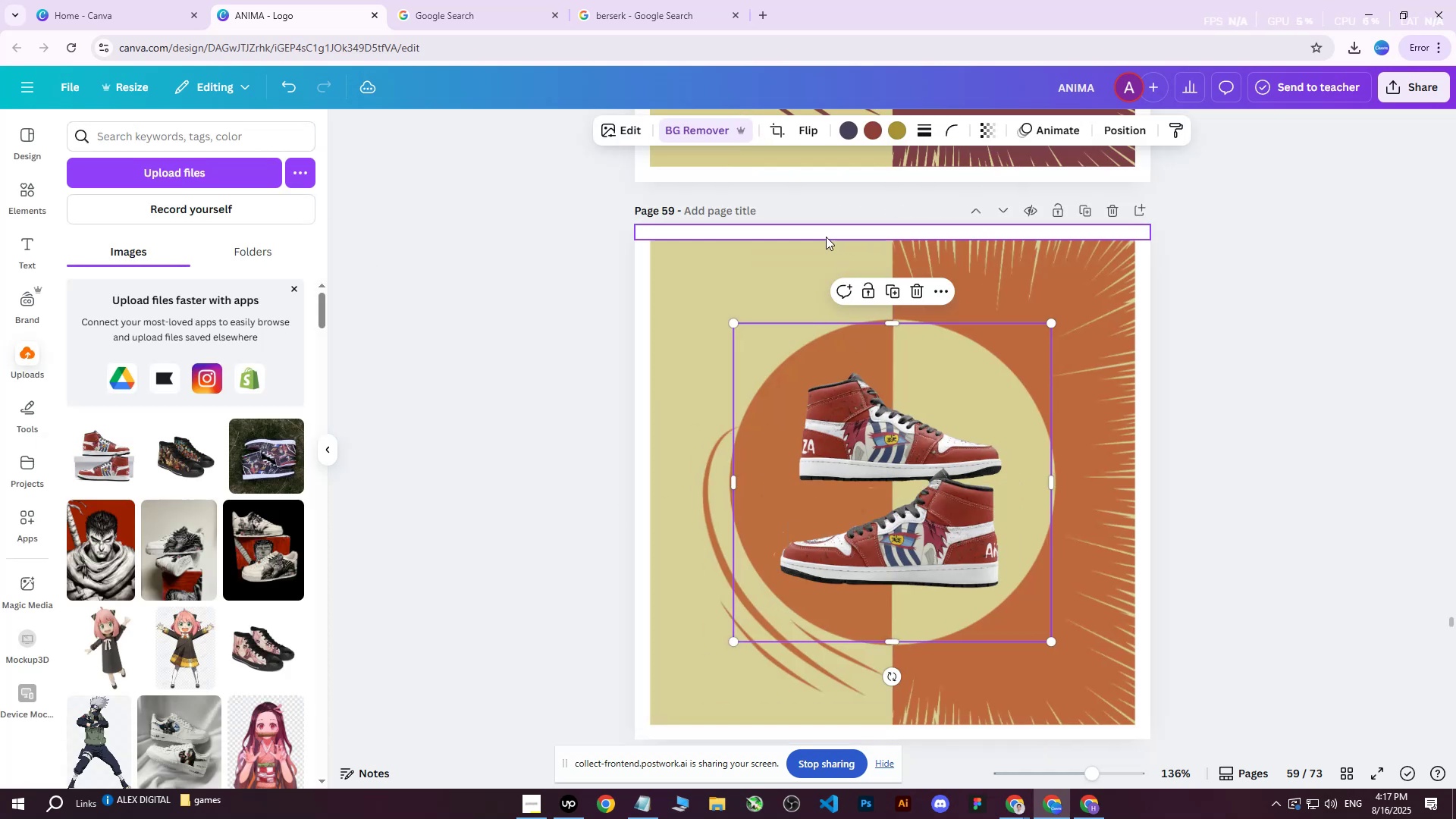 
left_click([689, 122])
 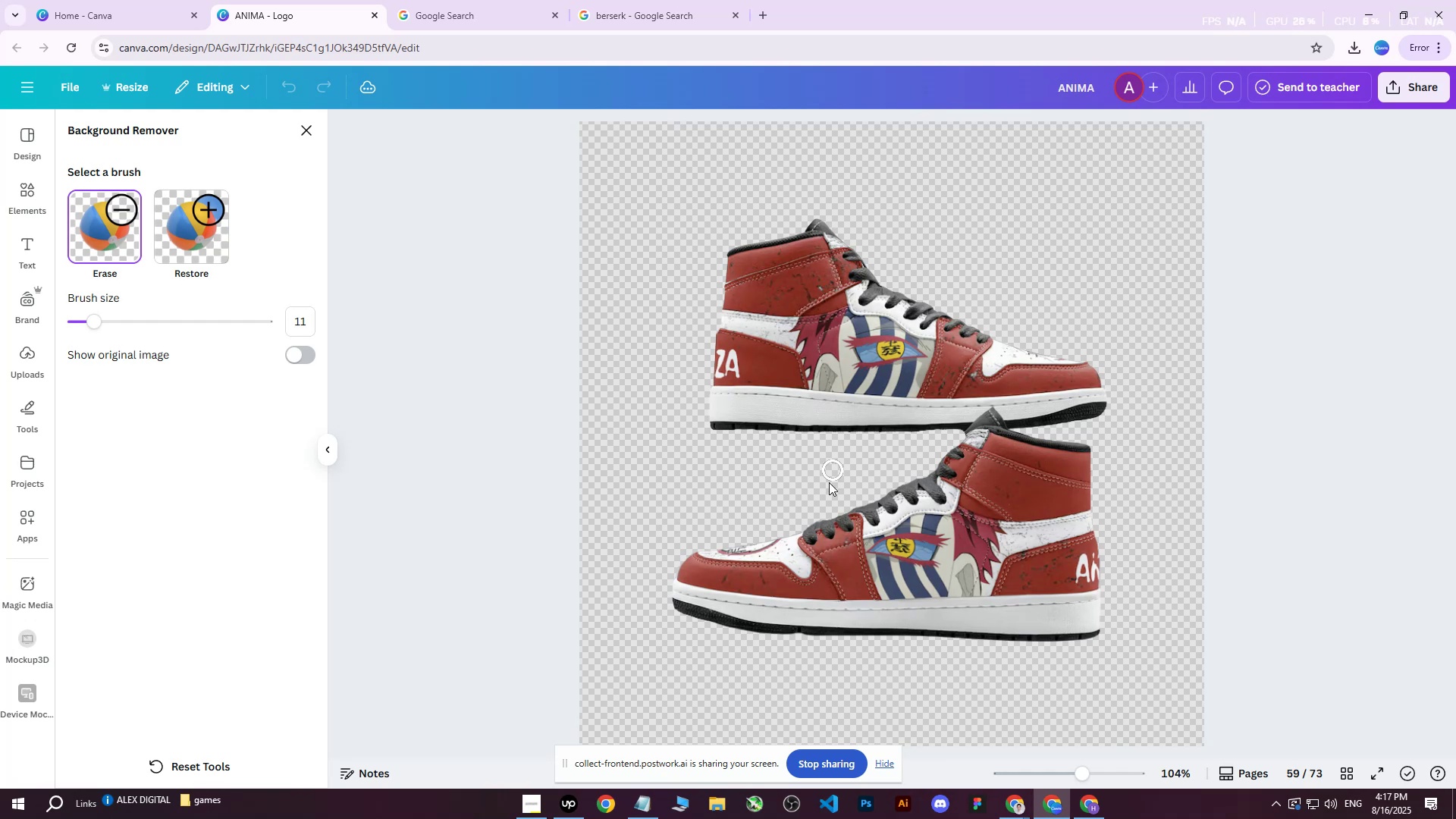 
left_click_drag(start_coordinate=[852, 477], to_coordinate=[657, 511])
 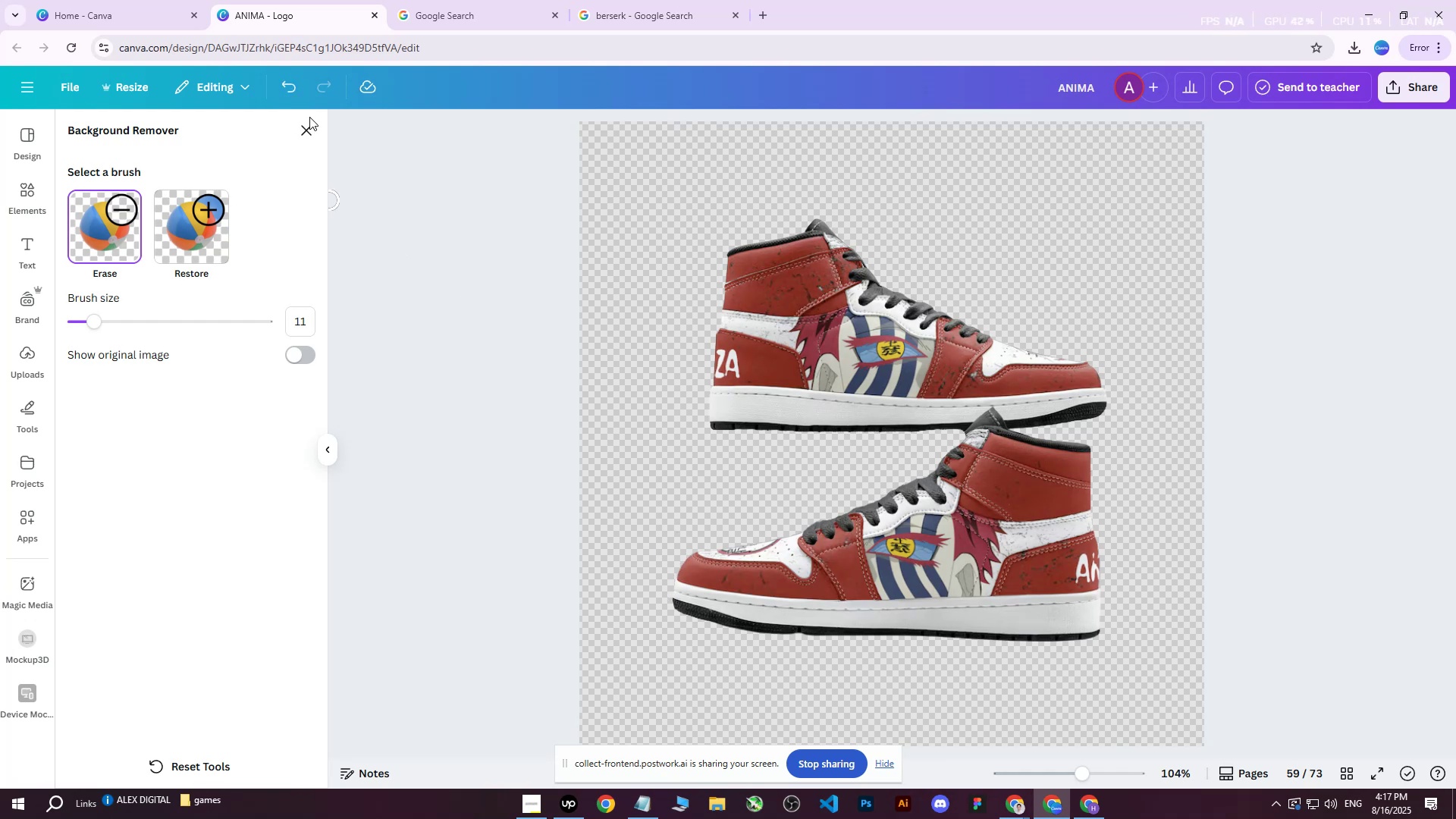 
double_click([306, 126])
 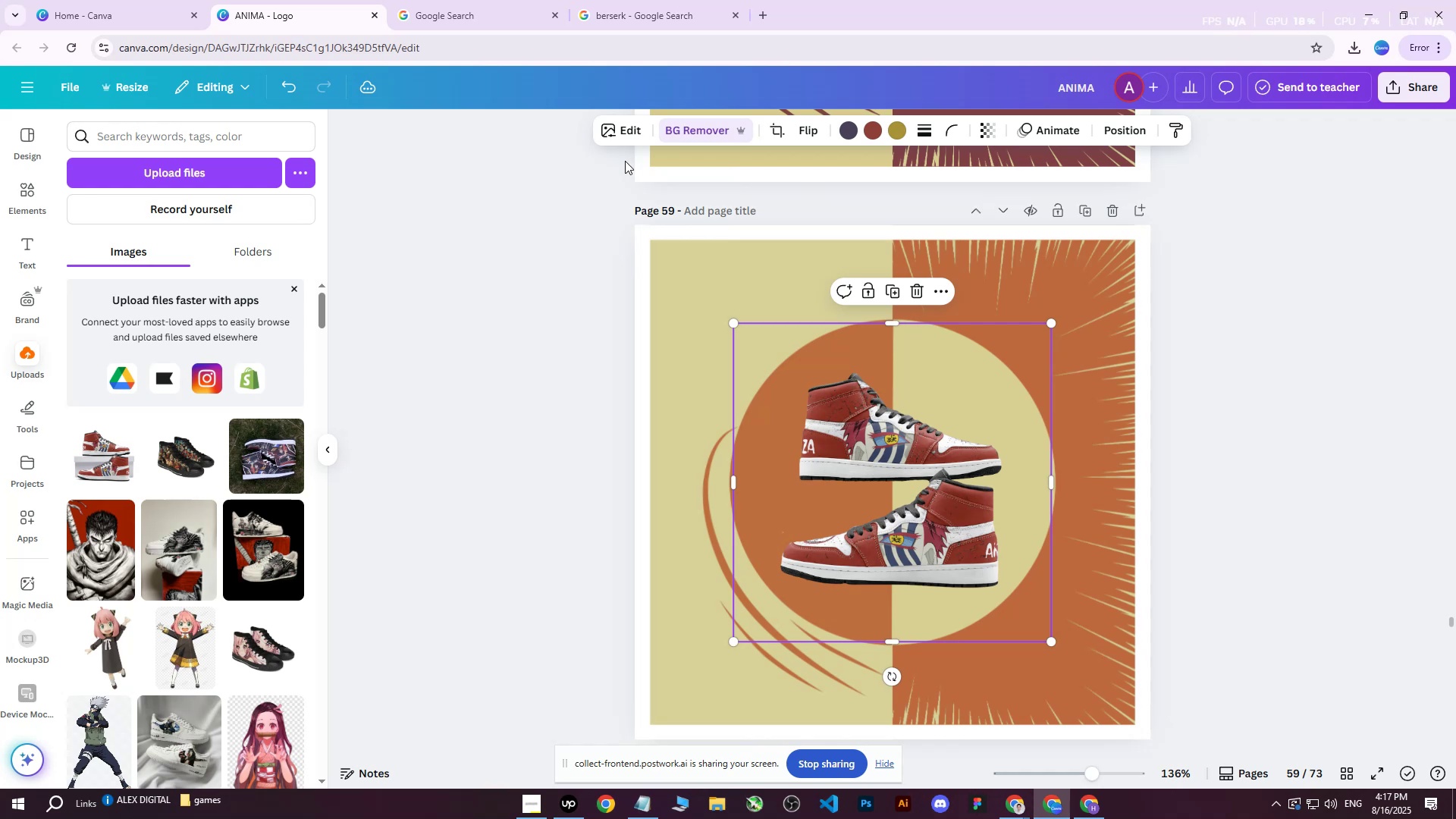 
left_click([712, 125])
 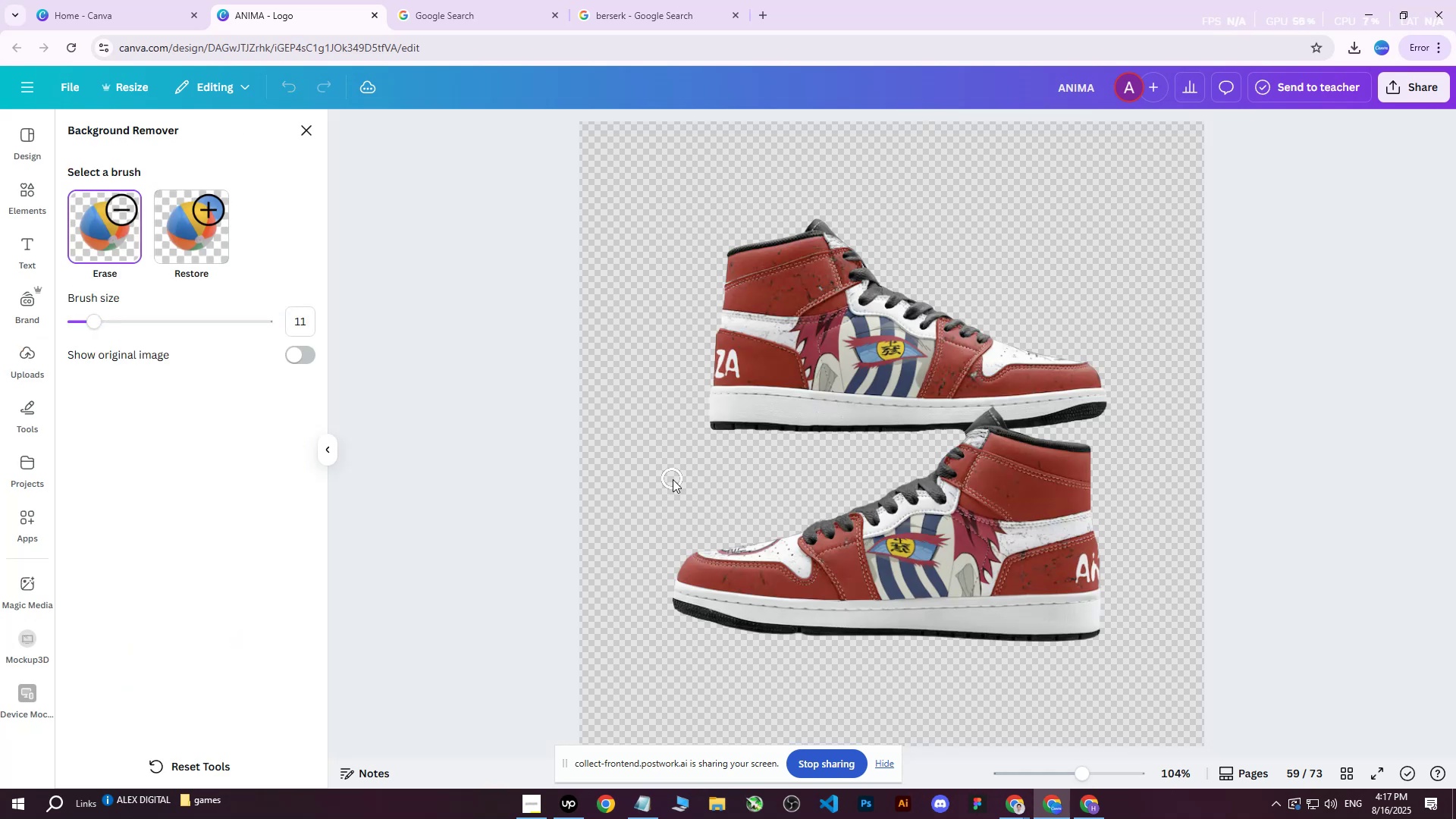 
left_click_drag(start_coordinate=[695, 510], to_coordinate=[635, 498])
 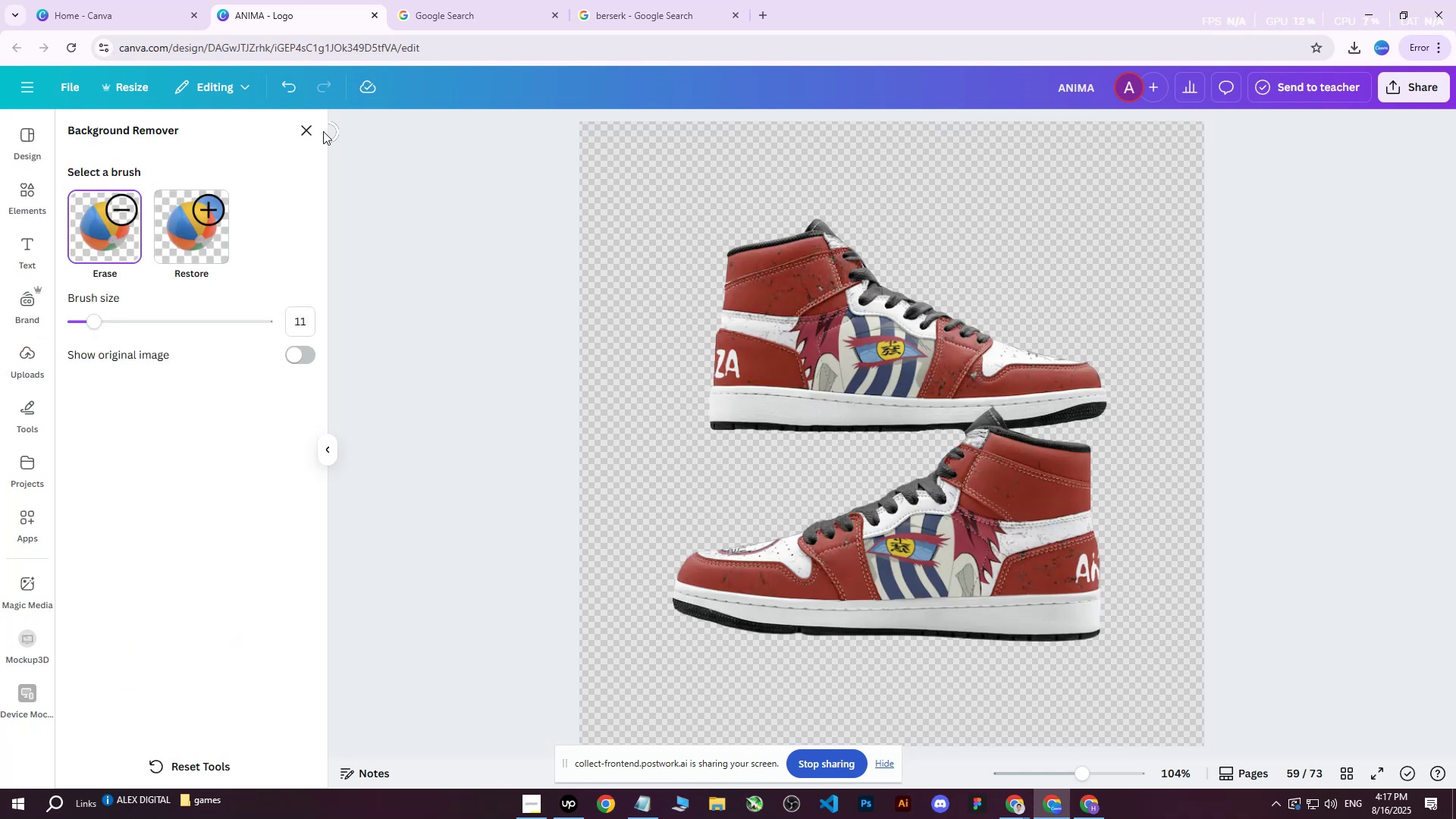 
left_click([303, 133])
 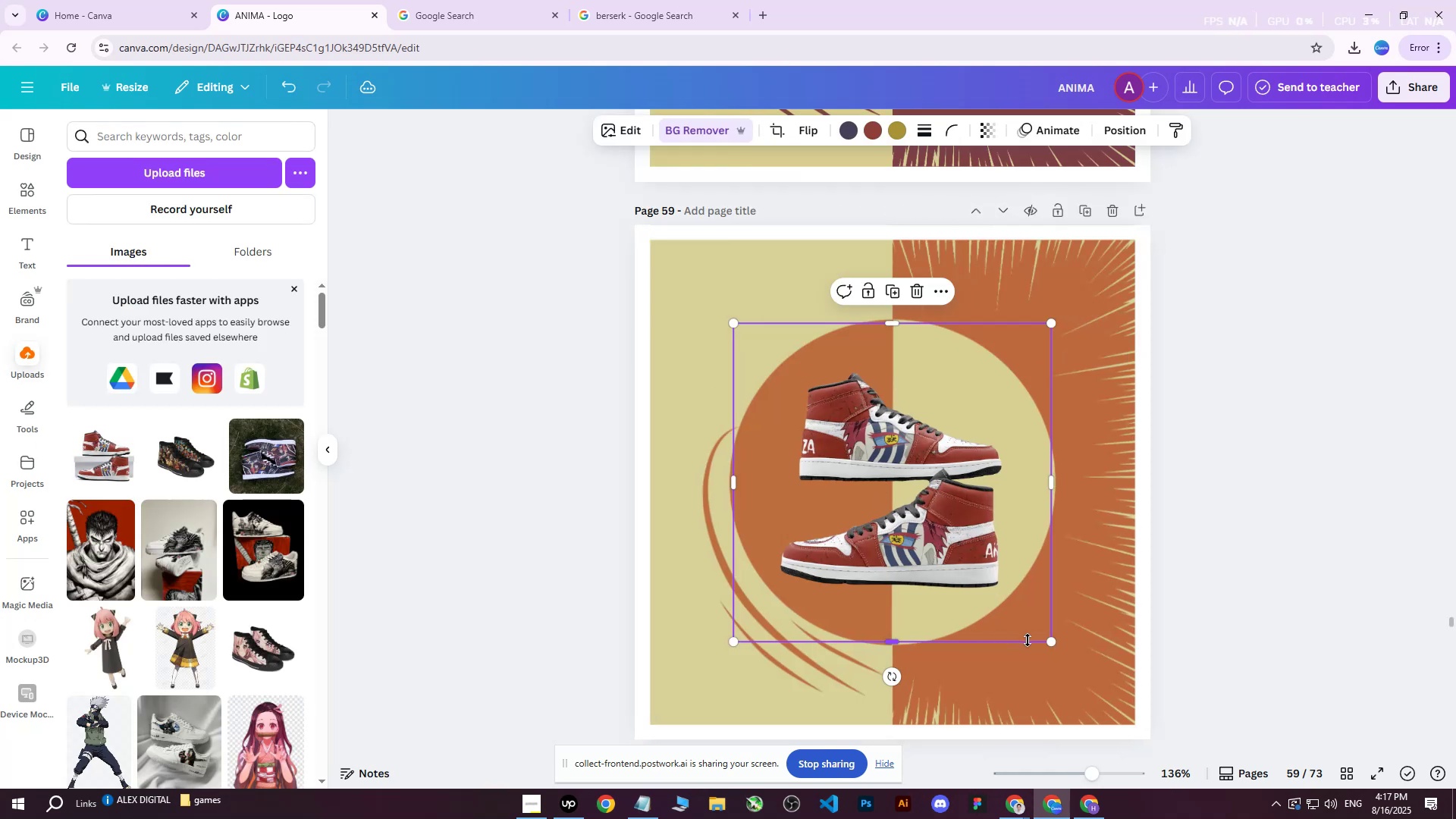 
left_click_drag(start_coordinate=[1049, 645], to_coordinate=[1210, 690])
 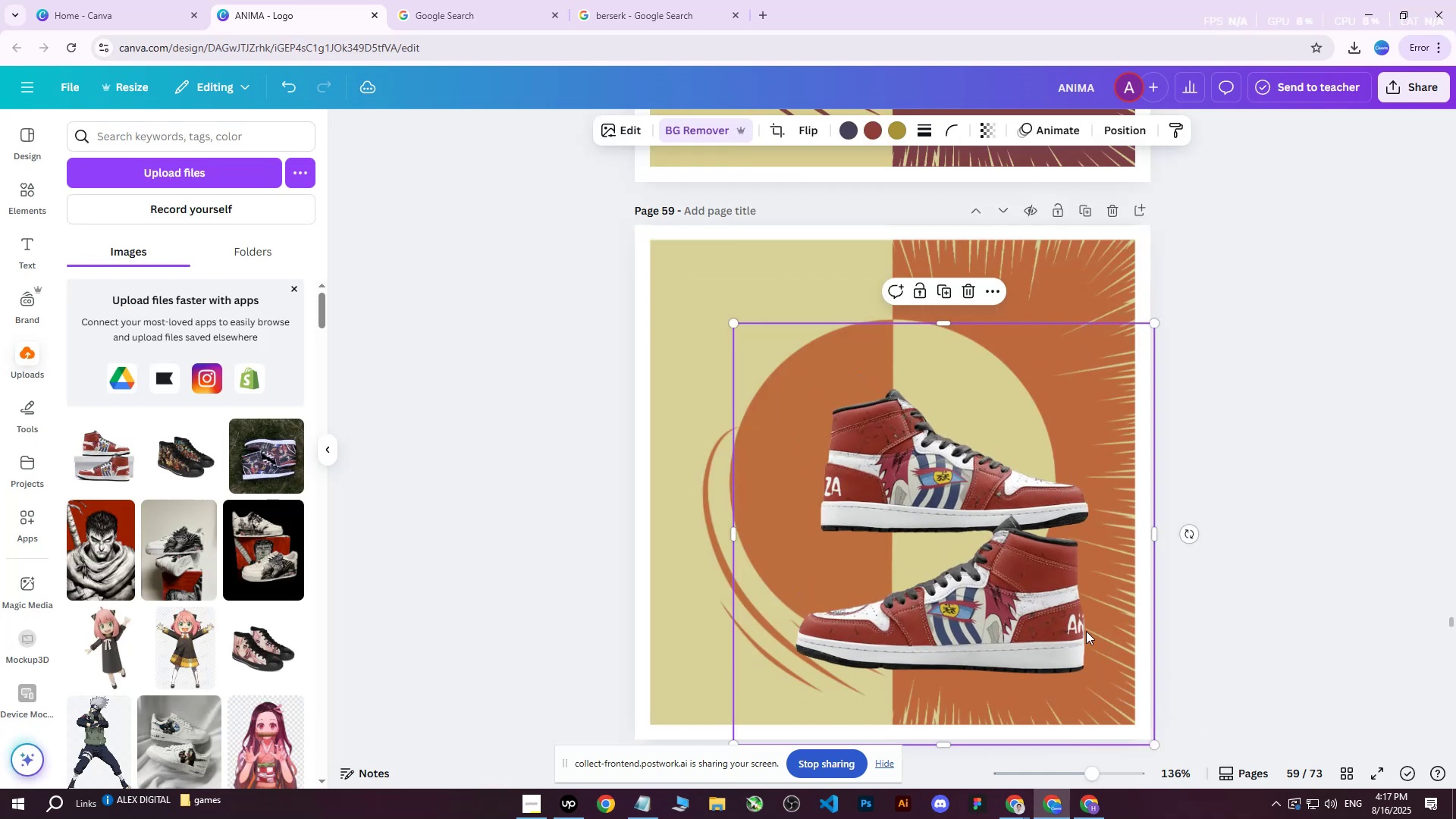 
left_click_drag(start_coordinate=[1041, 602], to_coordinate=[987, 538])
 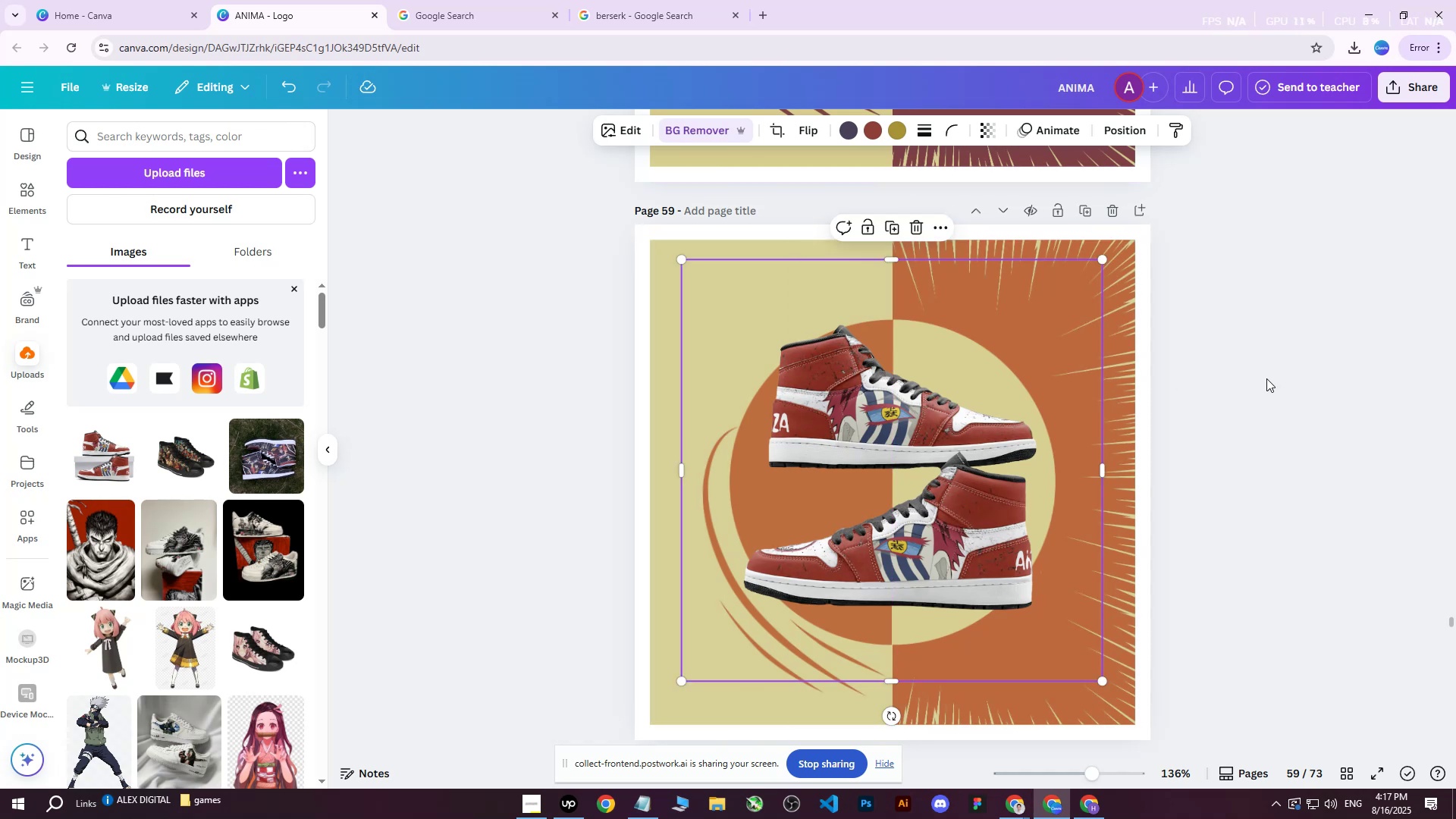 
double_click([1022, 297])
 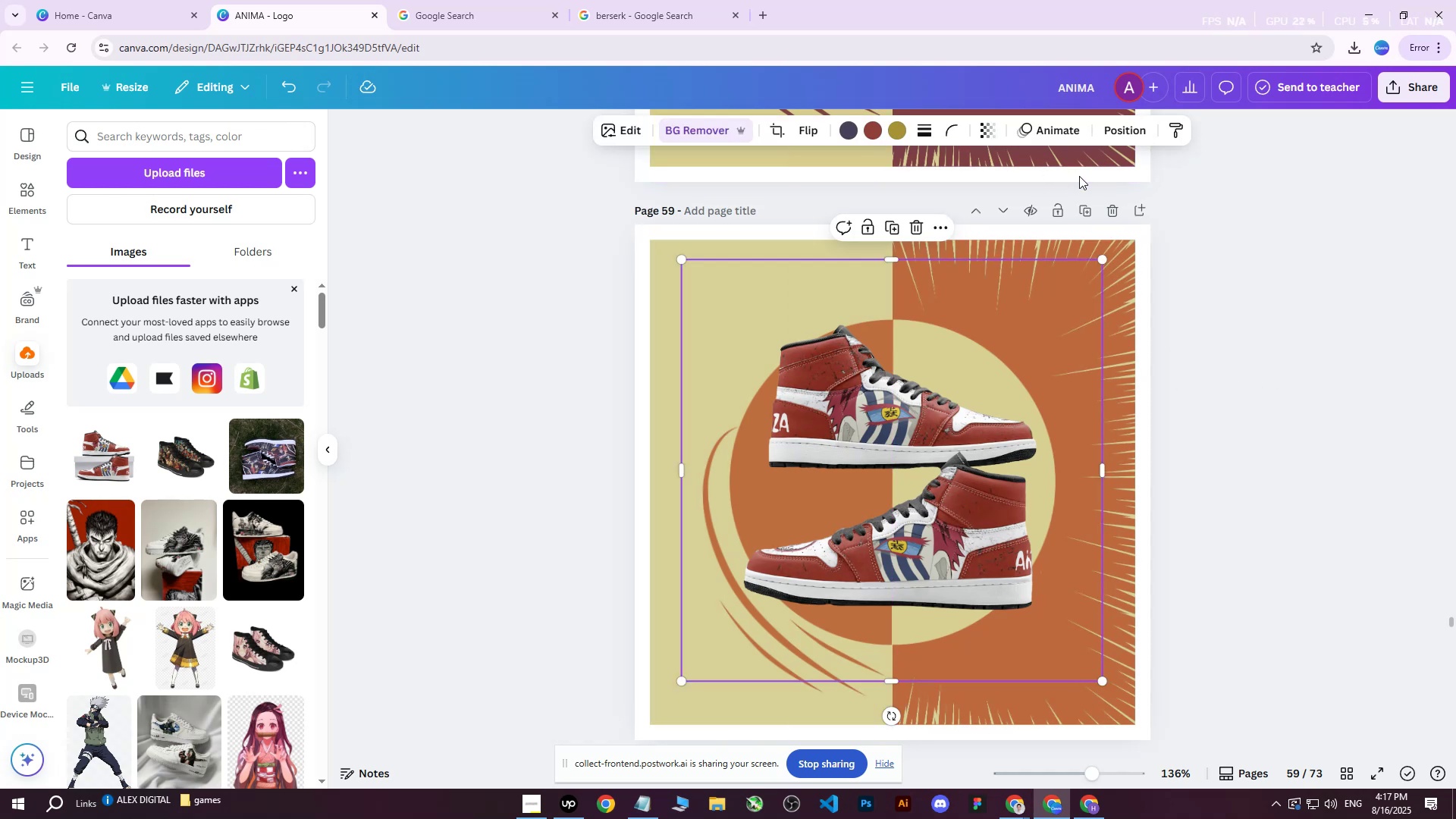 
left_click([1098, 126])
 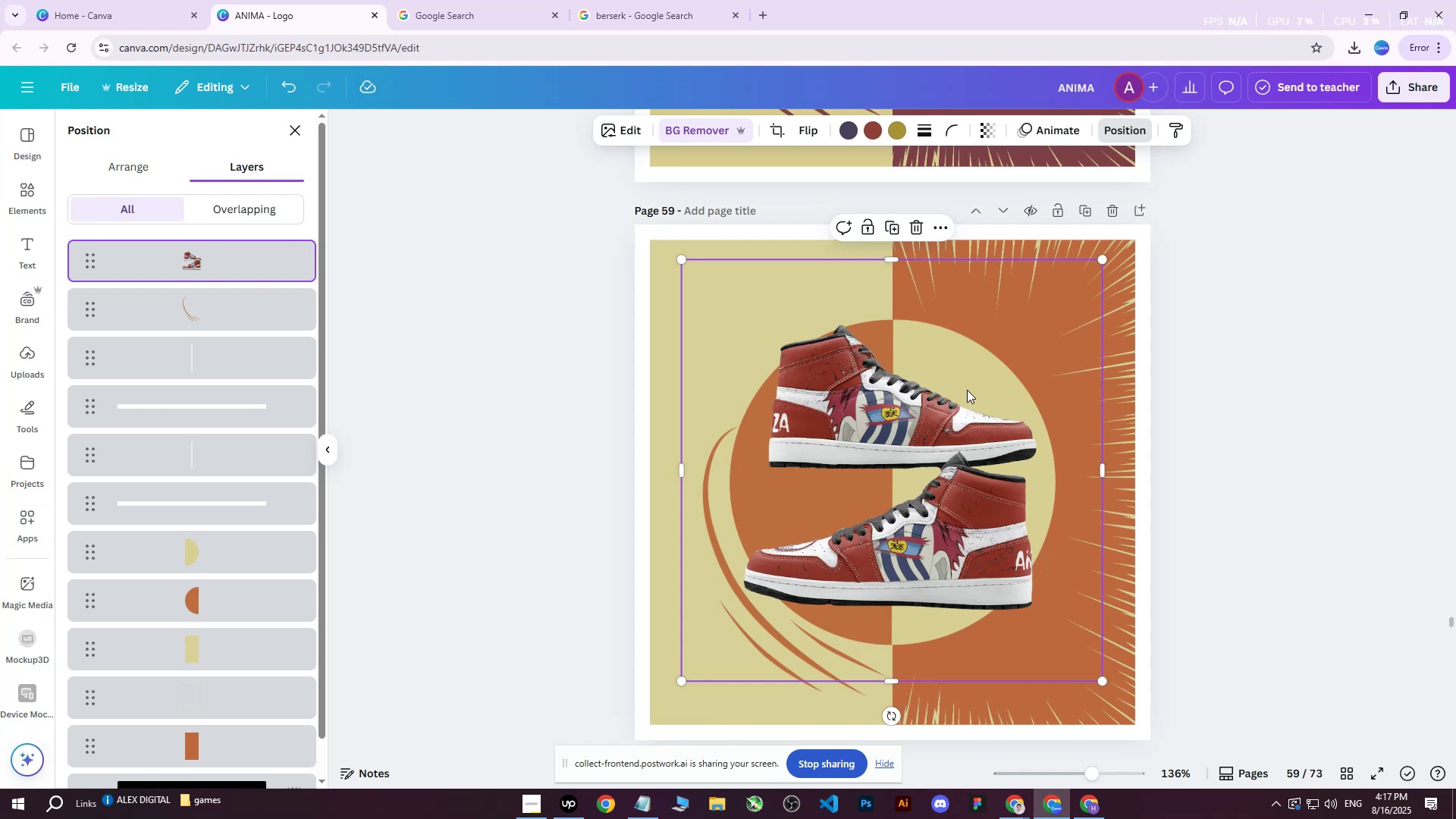 
wait(11.3)
 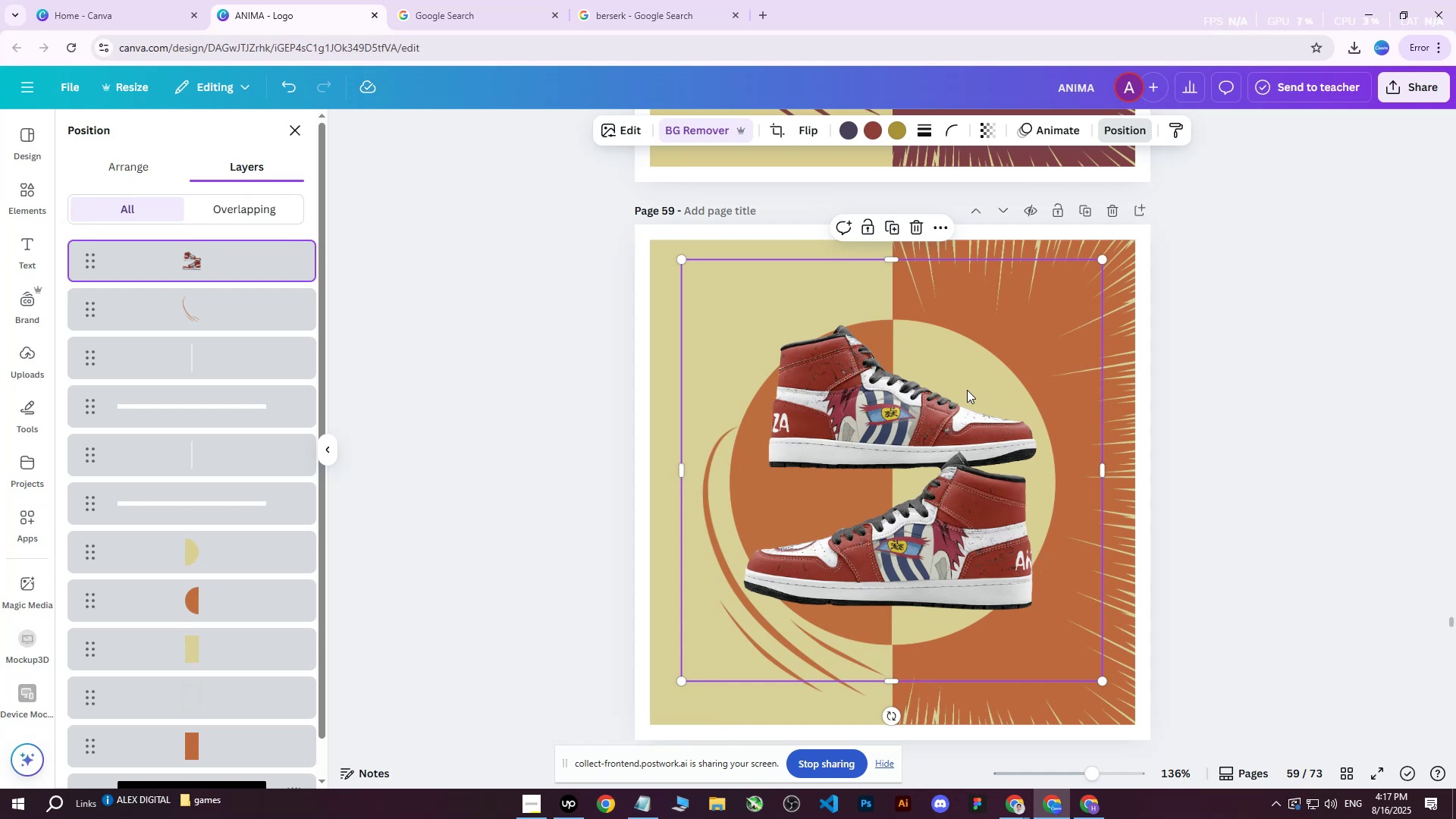 
left_click([215, 732])
 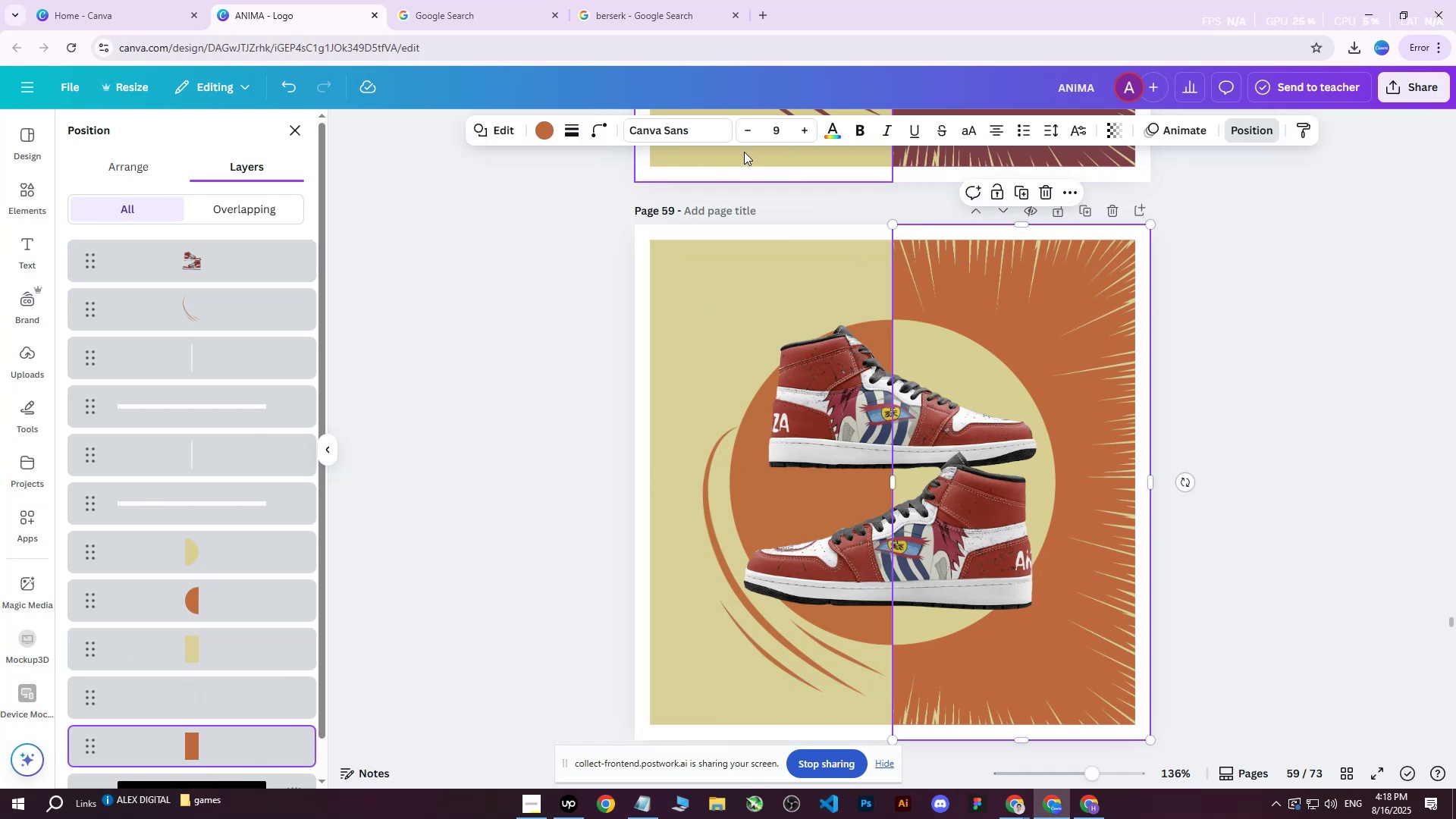 
left_click([550, 128])
 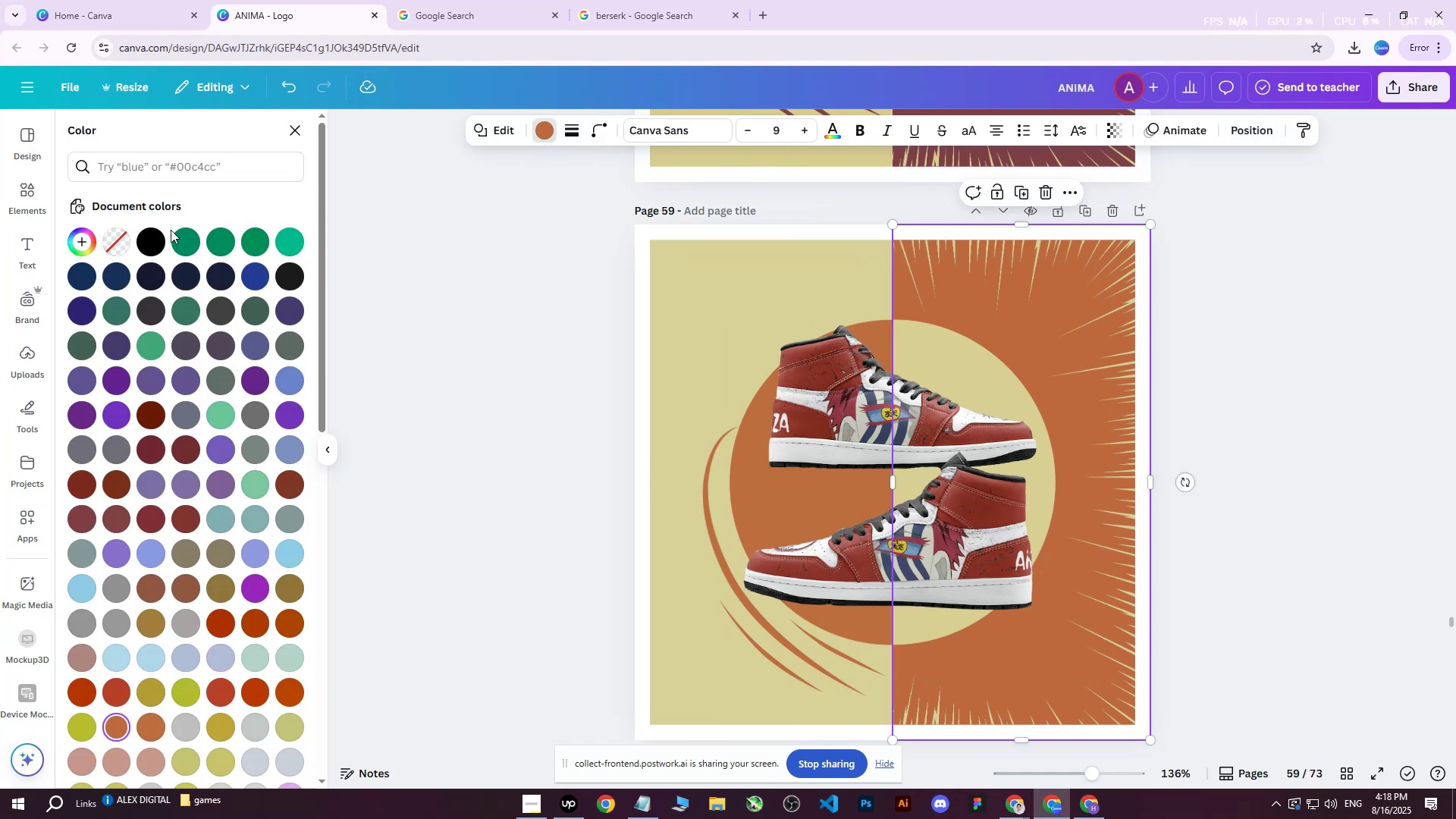 
double_click([180, 240])
 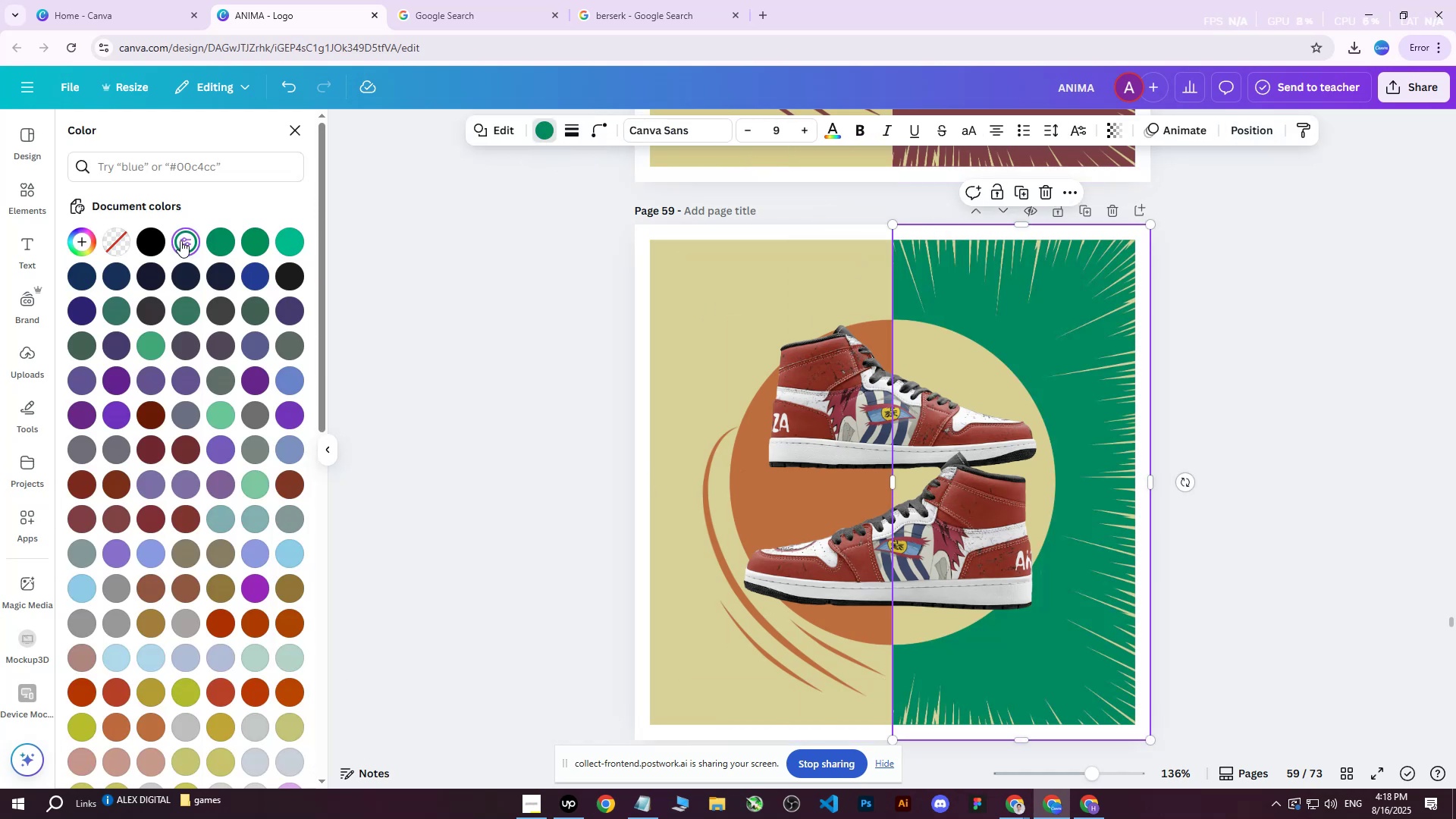 
triple_click([181, 241])
 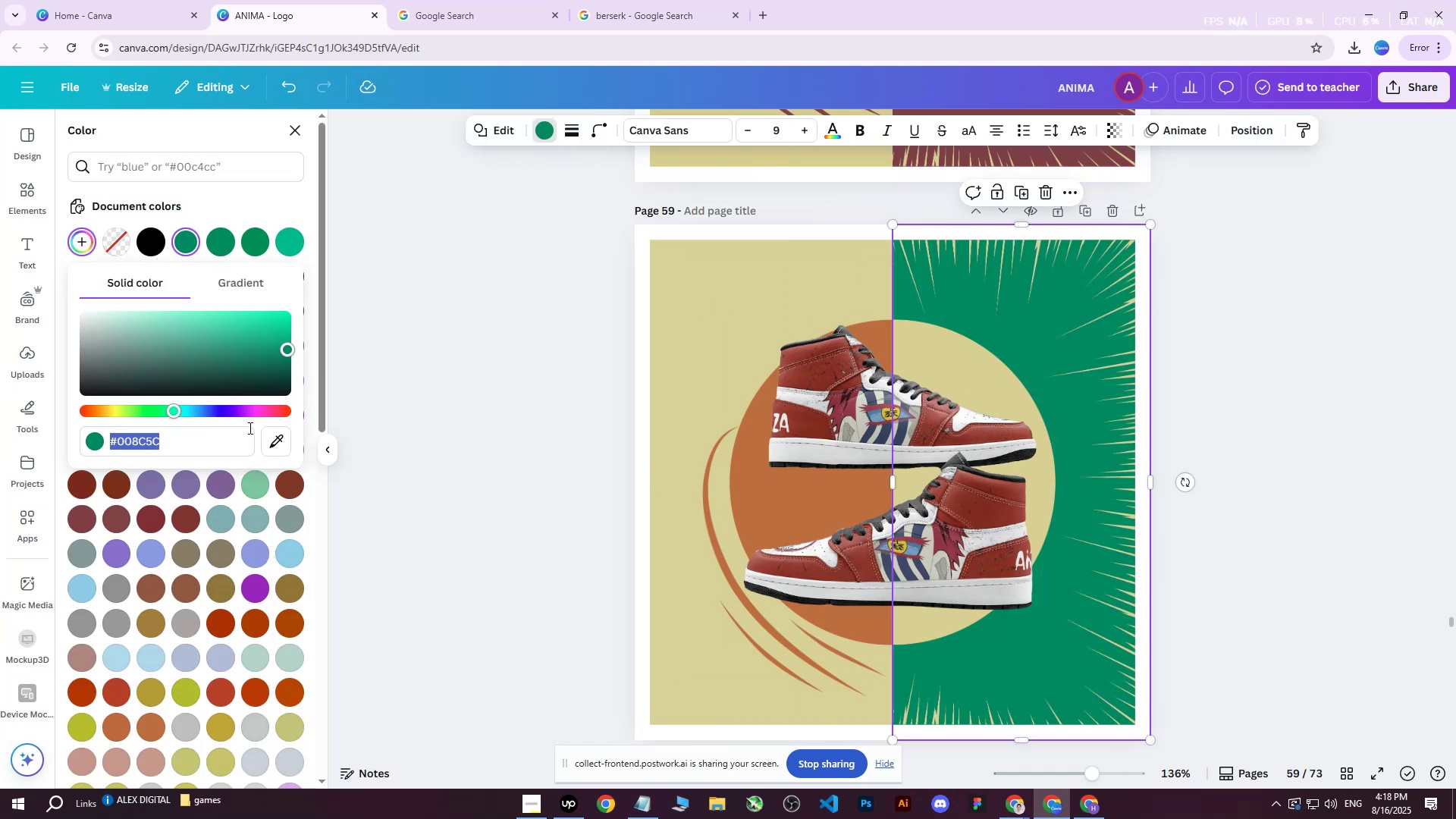 
left_click([271, 441])
 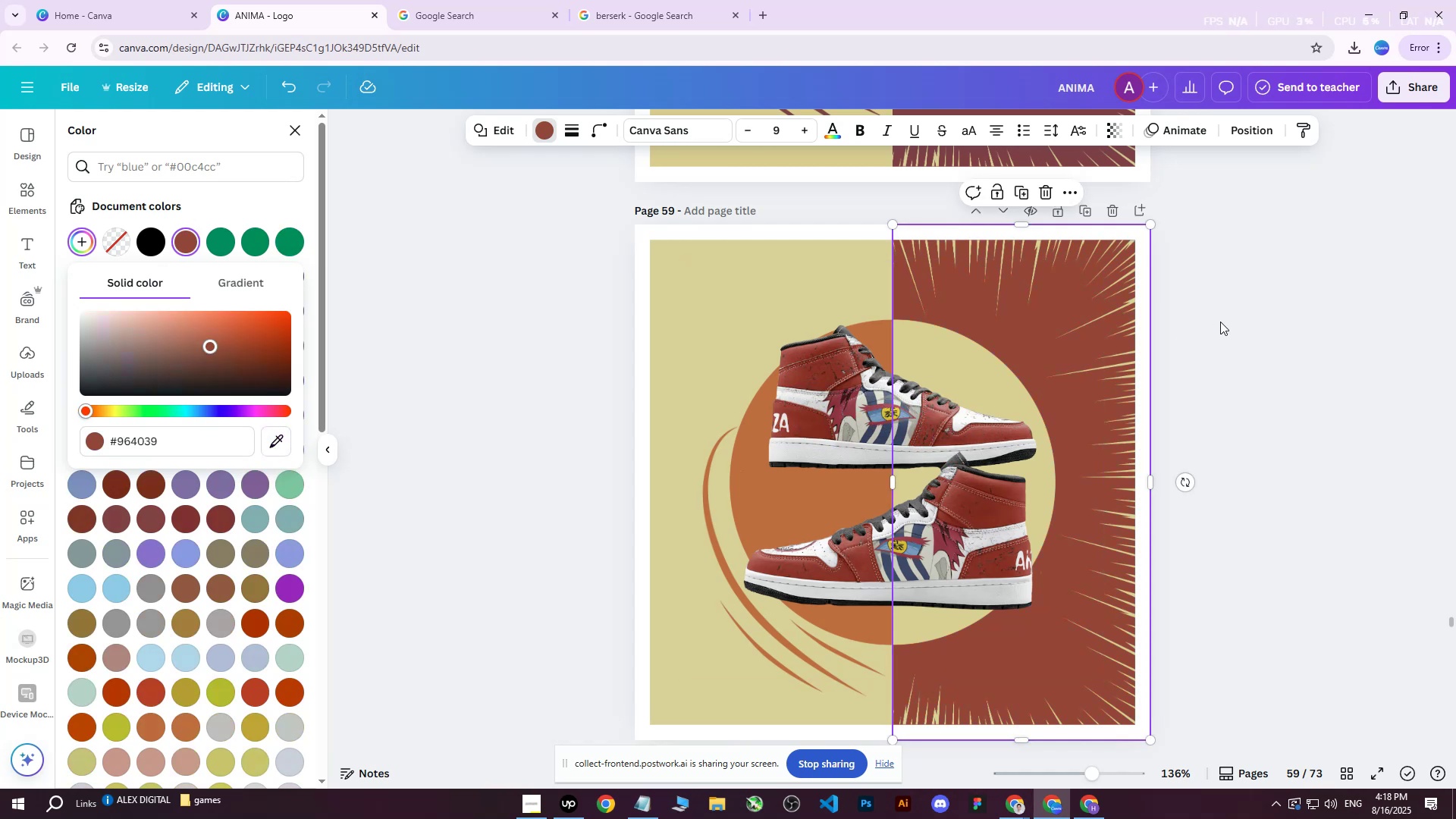 
left_click([697, 248])
 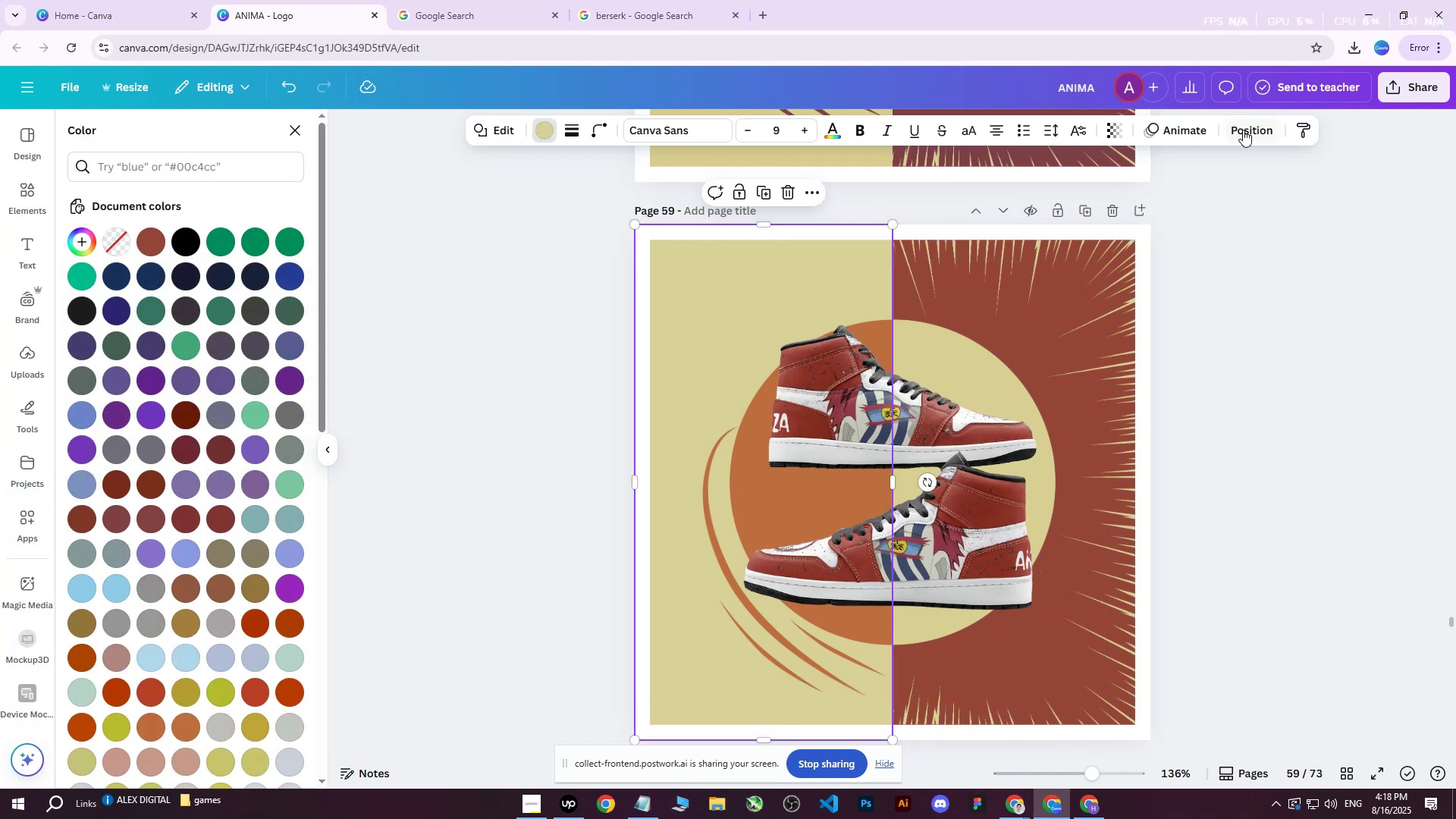 
left_click([1243, 130])
 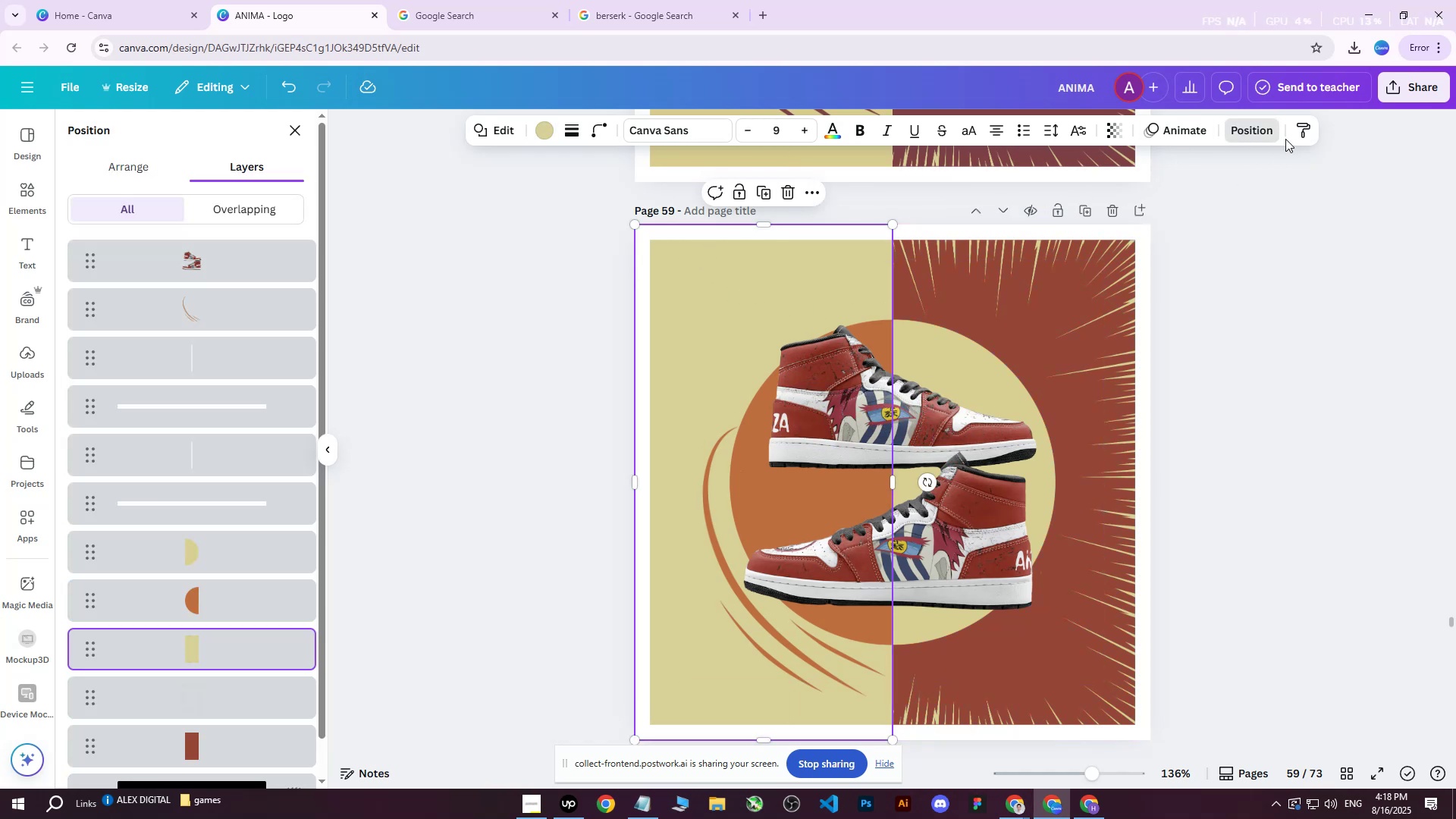 
left_click([1259, 130])
 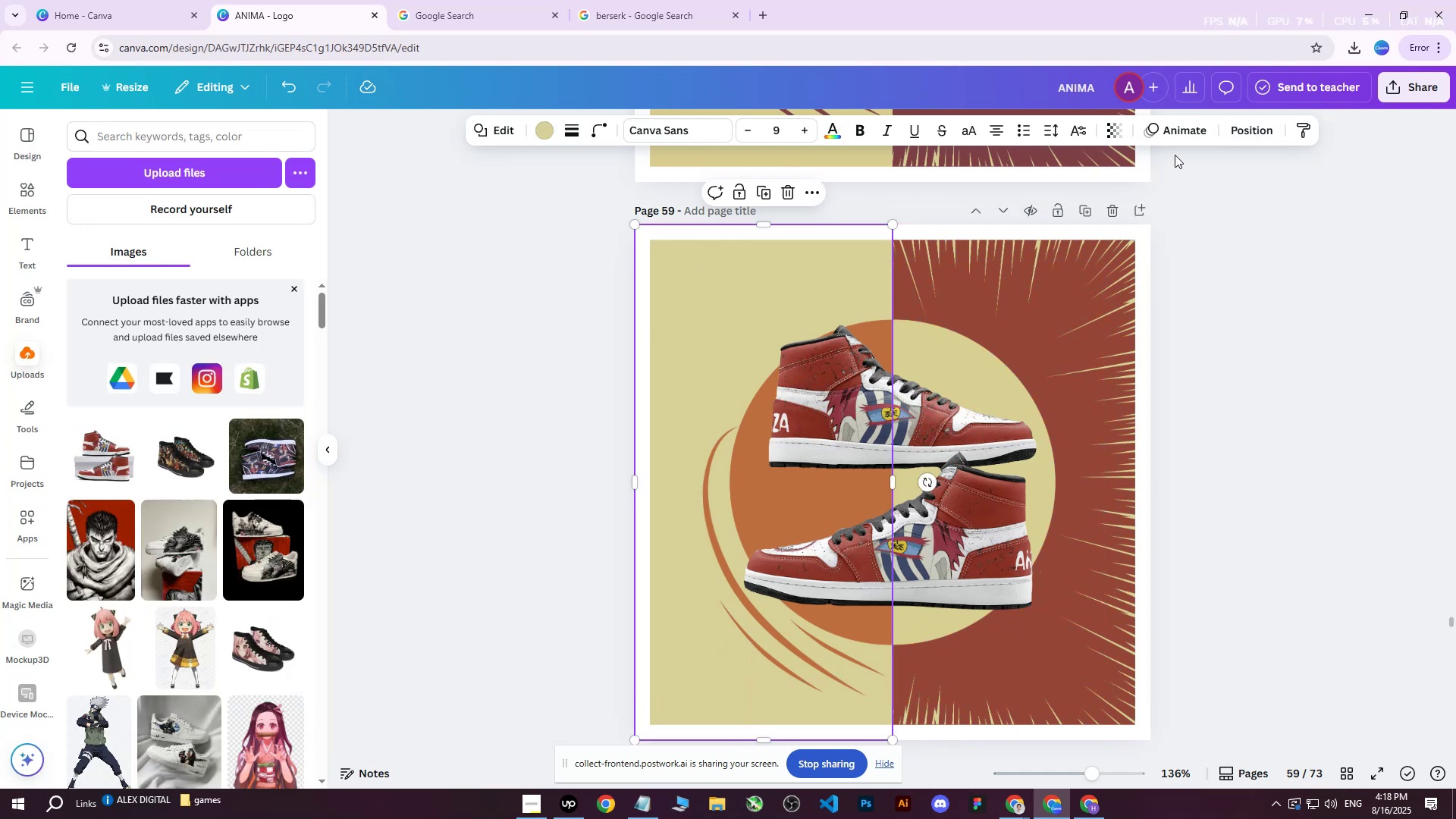 
left_click([1254, 133])
 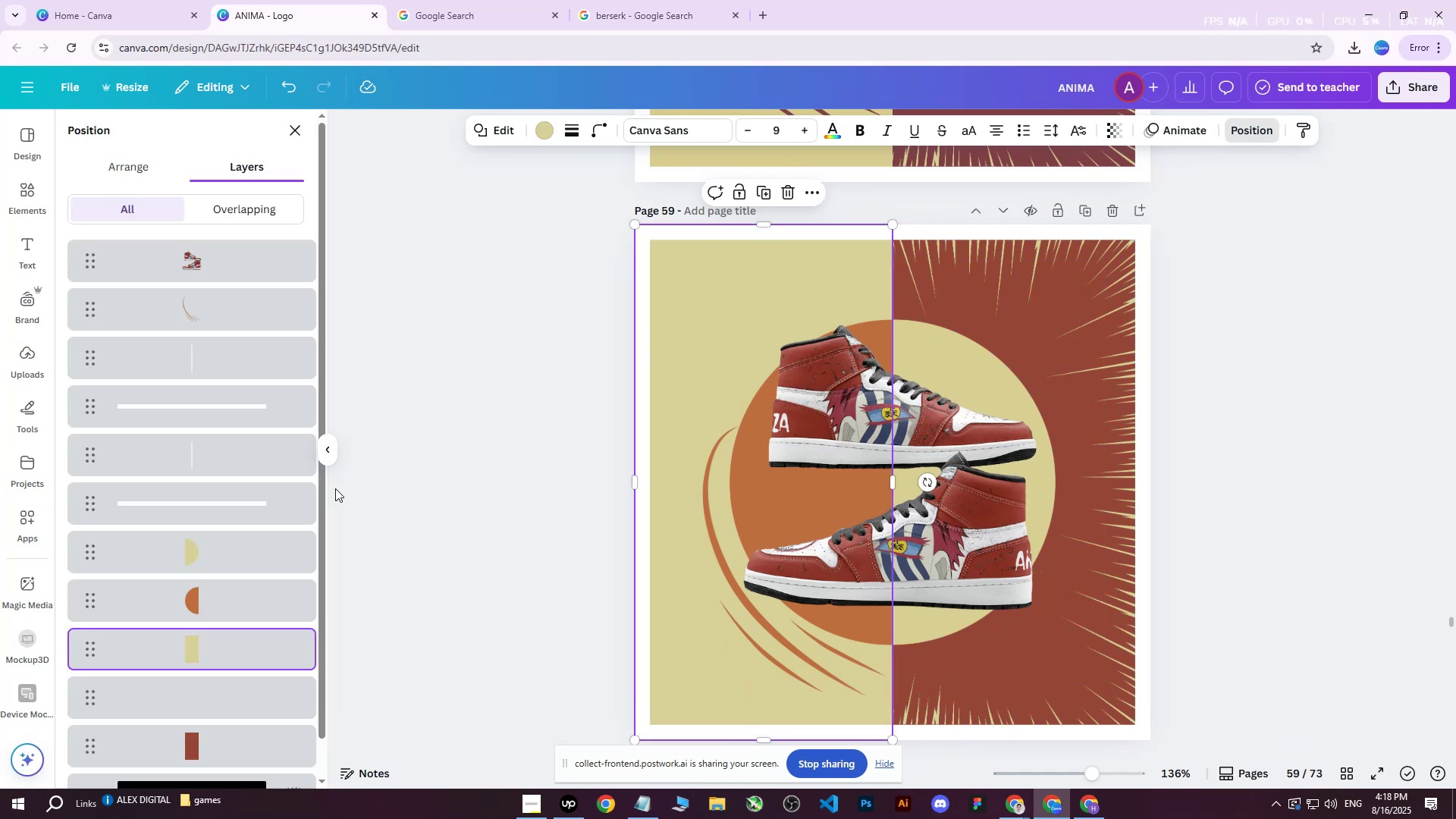 
scroll: coordinate [310, 536], scroll_direction: down, amount: 1.0
 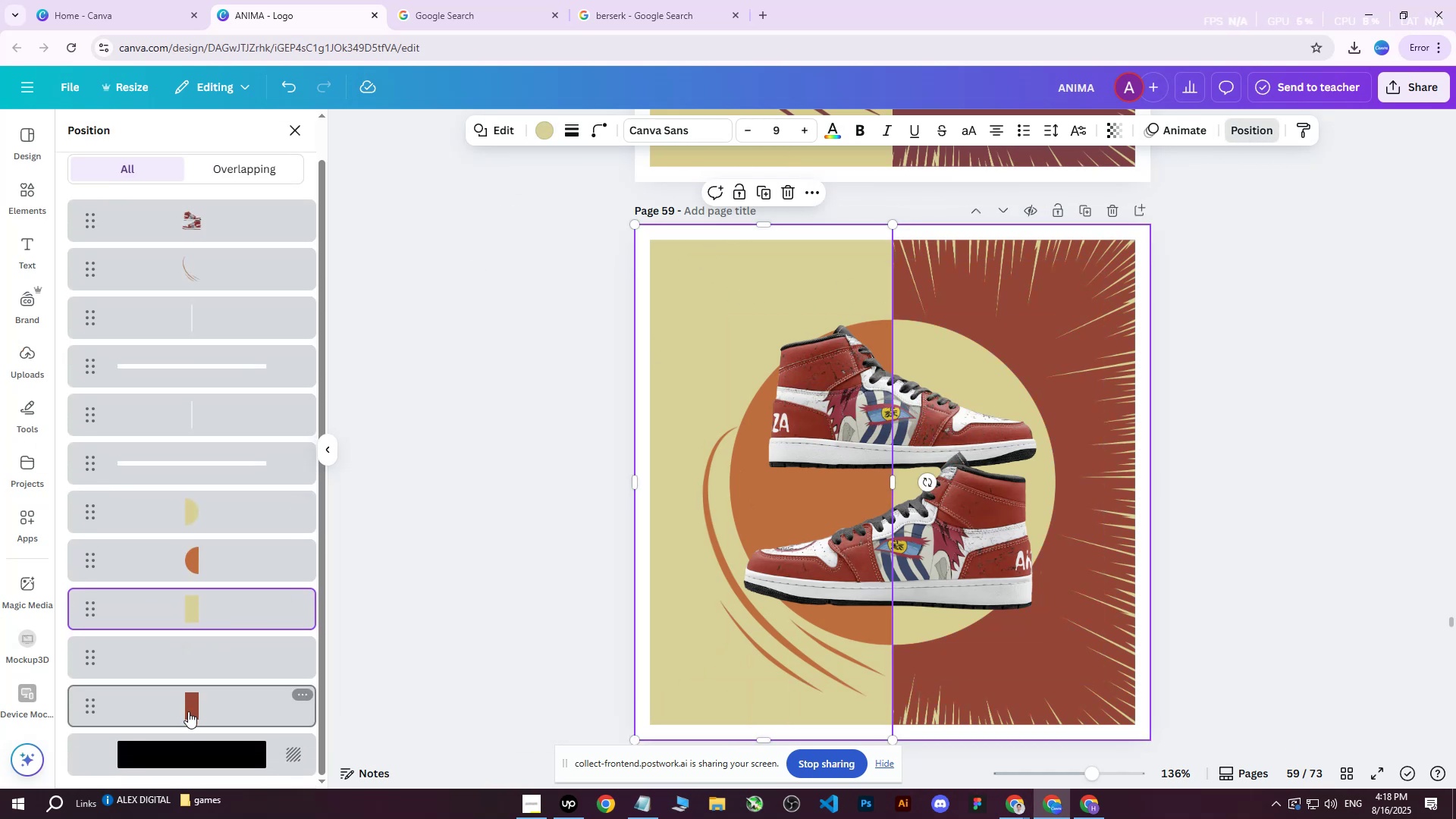 
left_click([188, 711])
 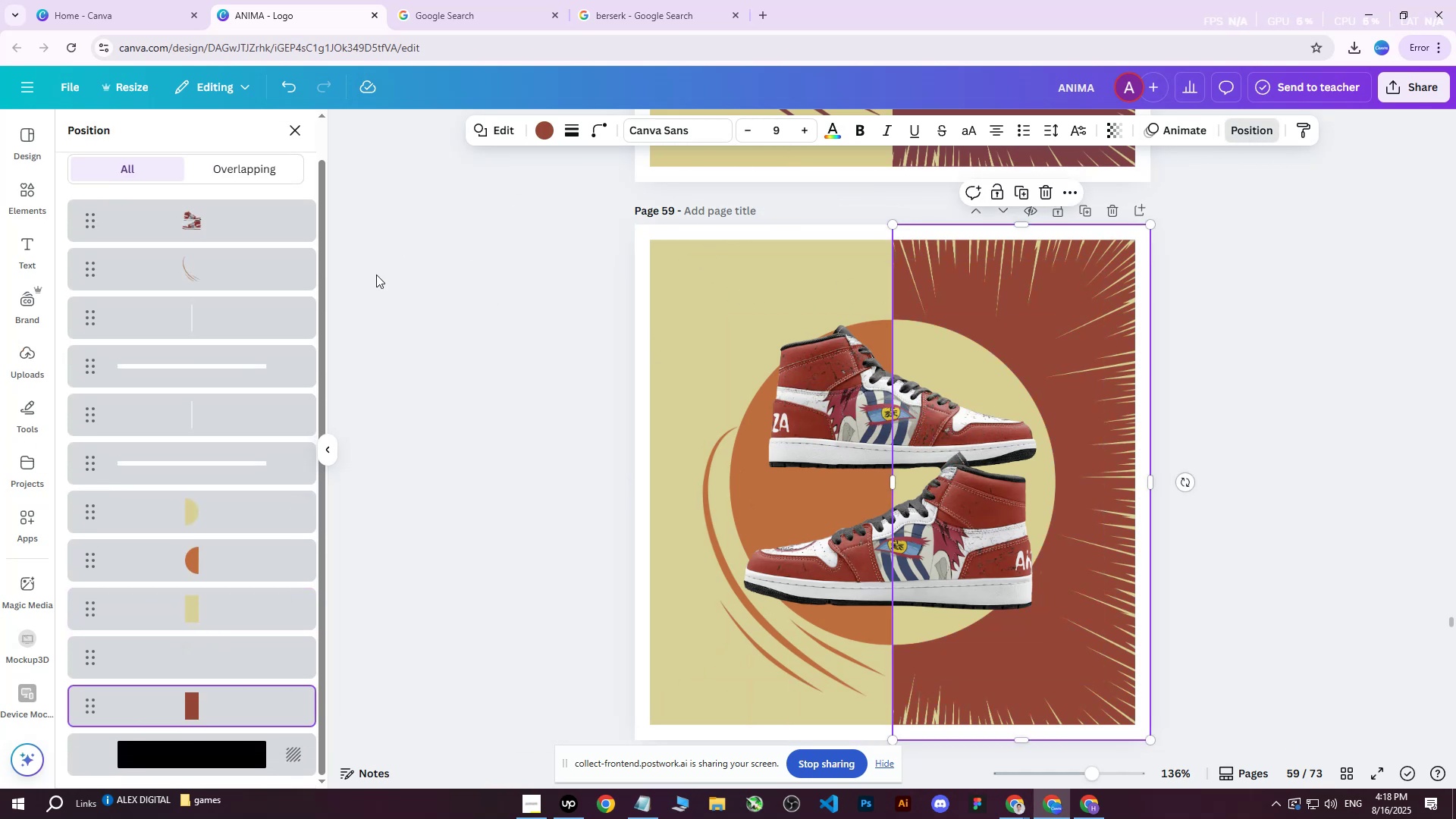 
left_click([210, 613])
 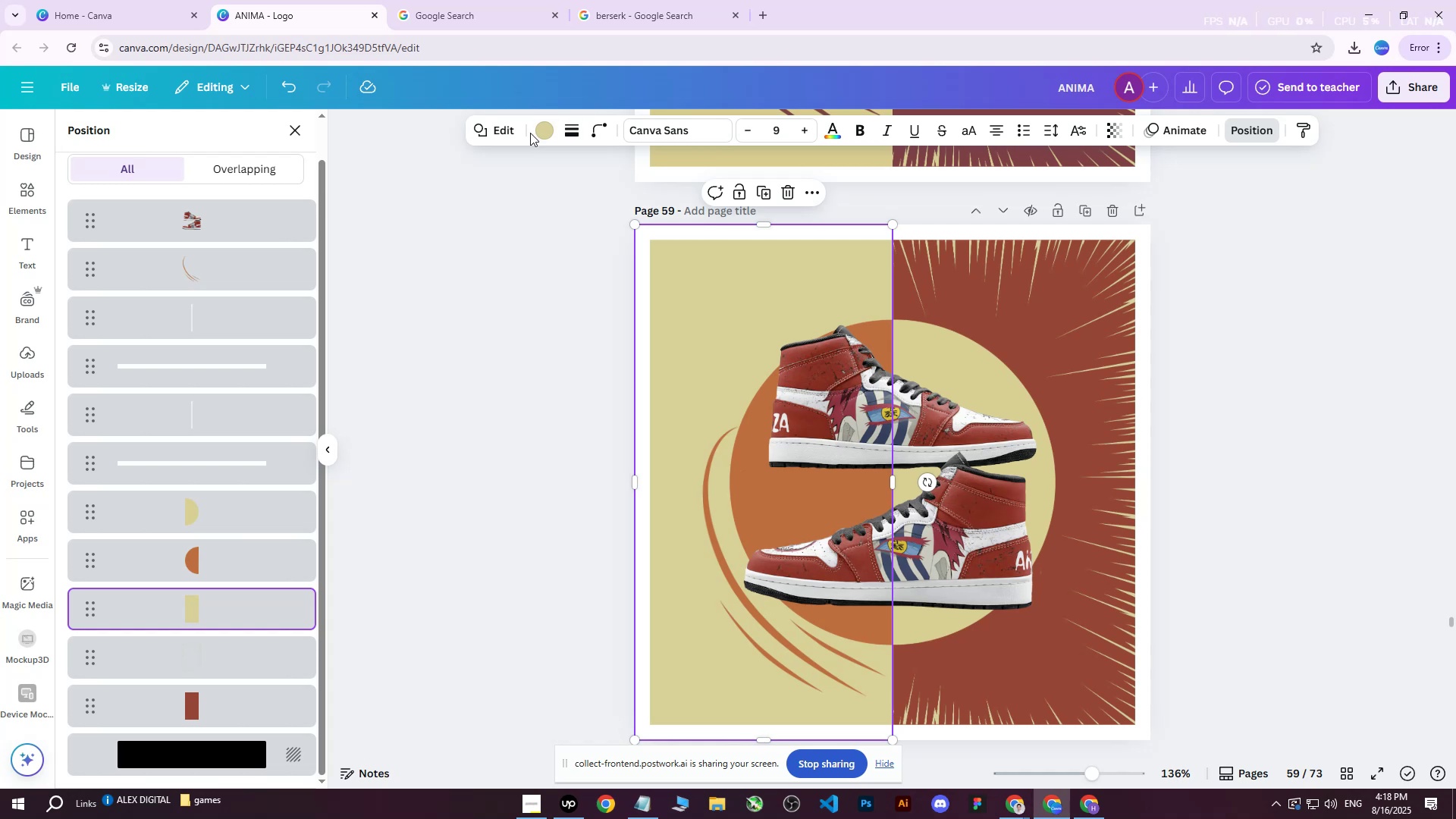 
double_click([536, 133])
 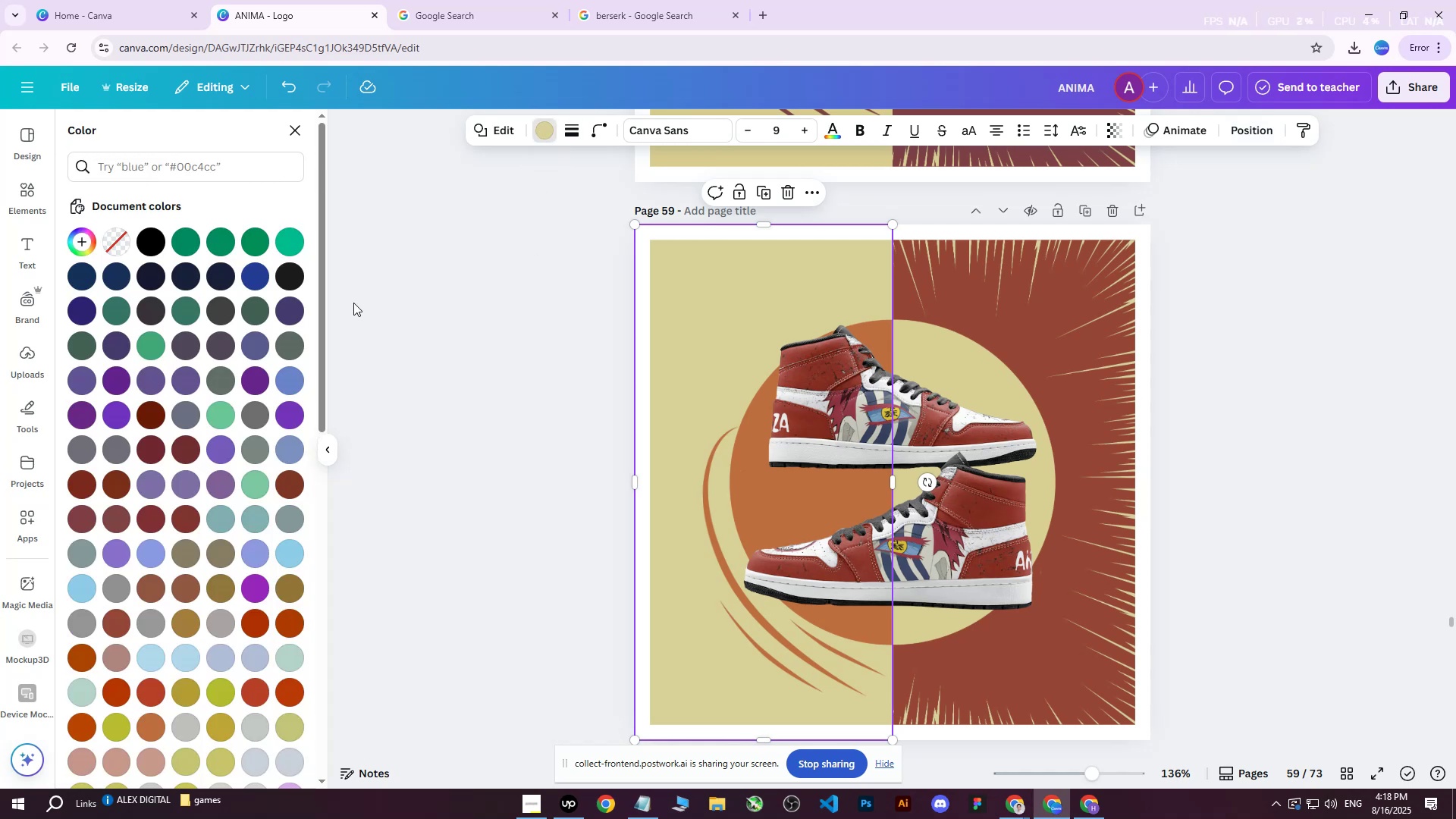 
double_click([210, 352])
 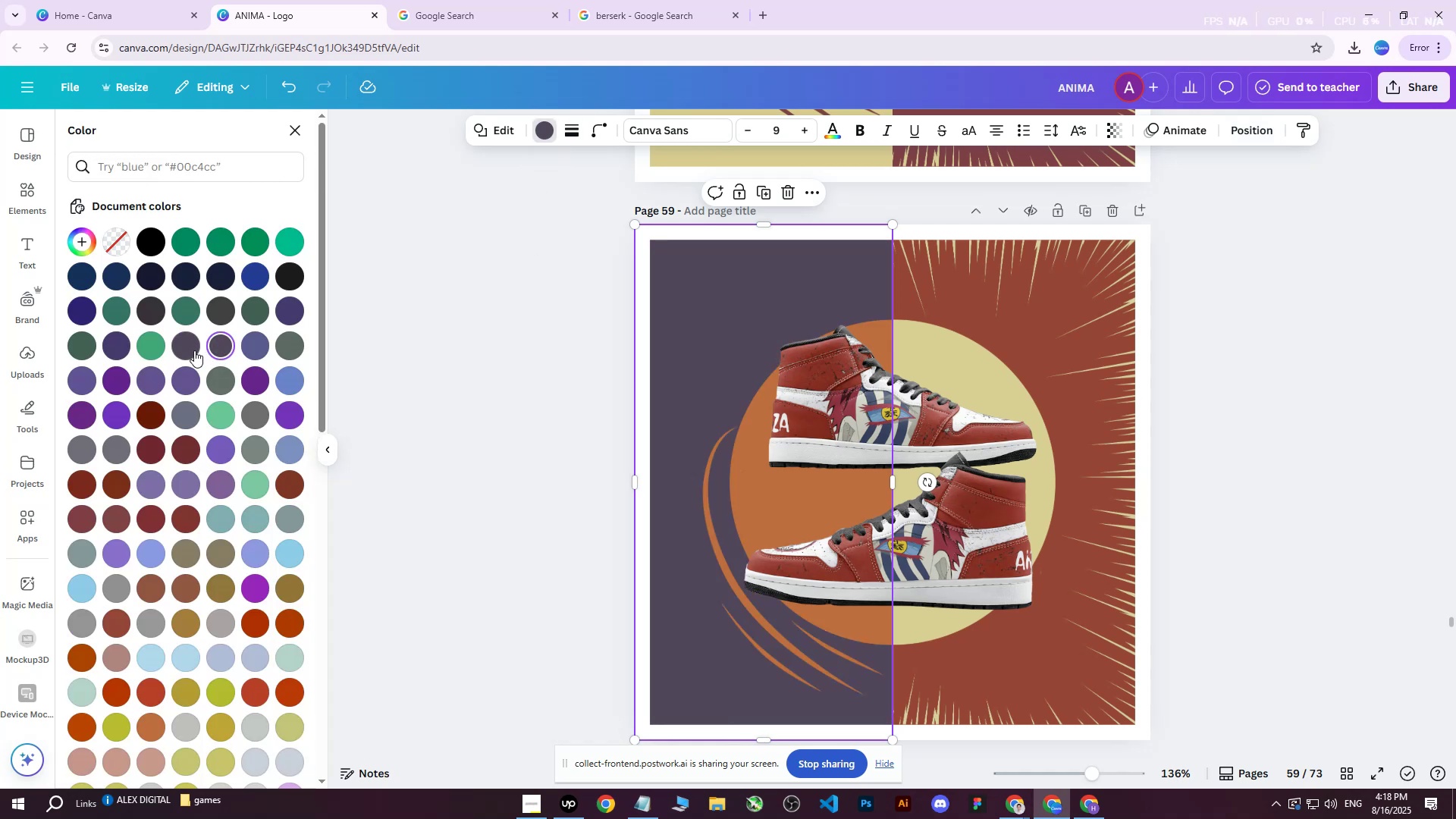 
triple_click([194, 350])
 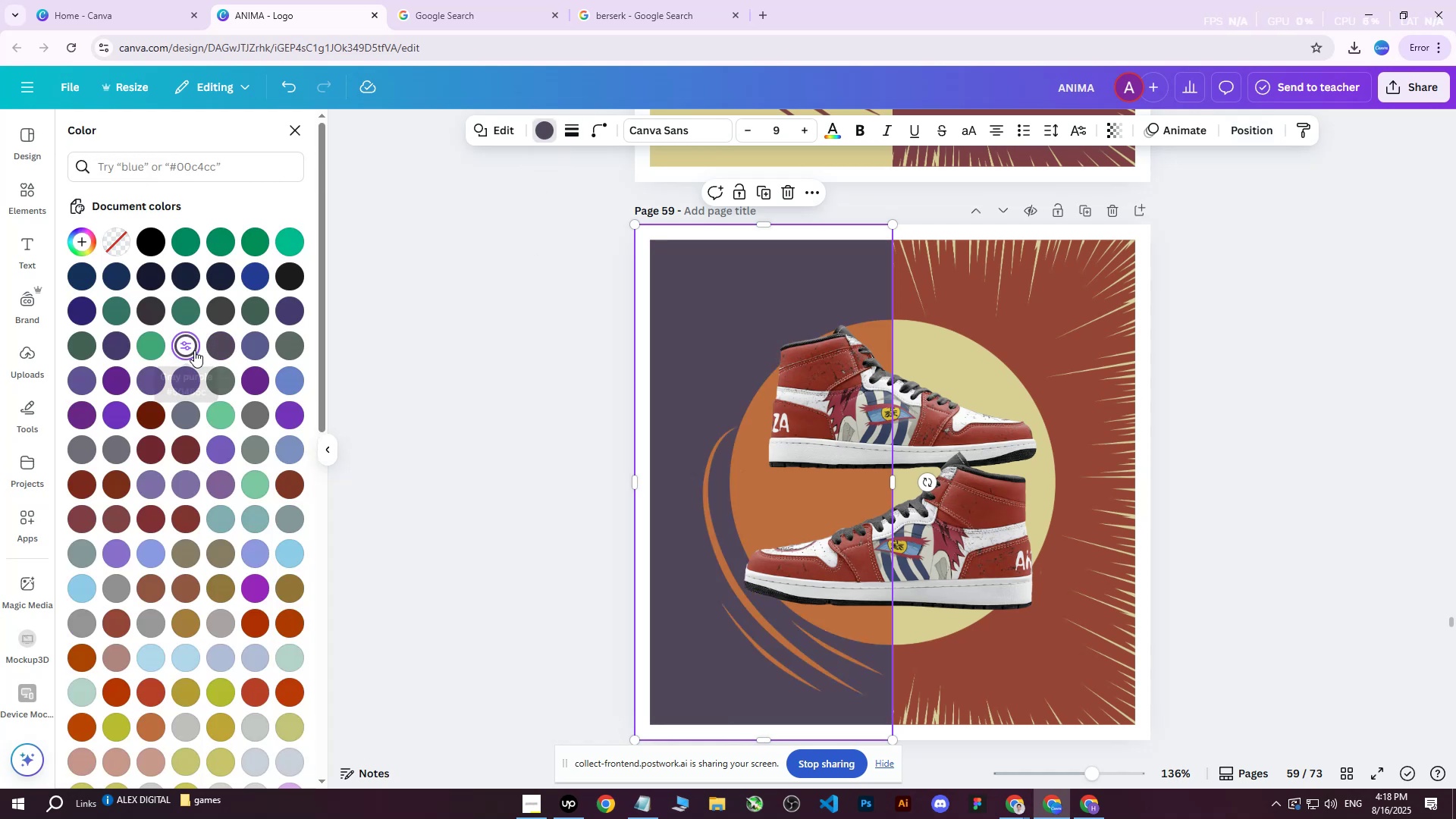 
triple_click([194, 350])
 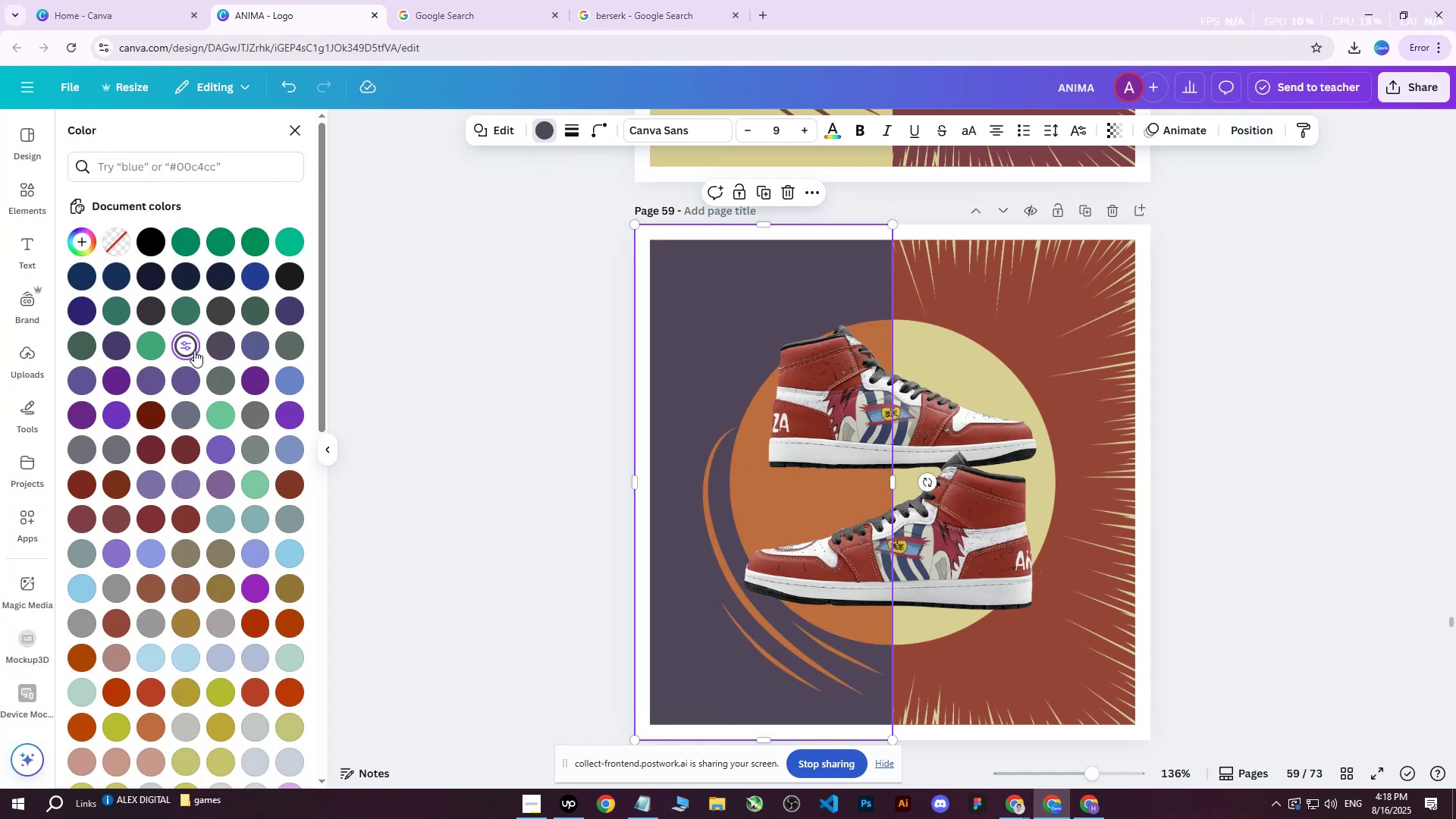 
triple_click([194, 350])
 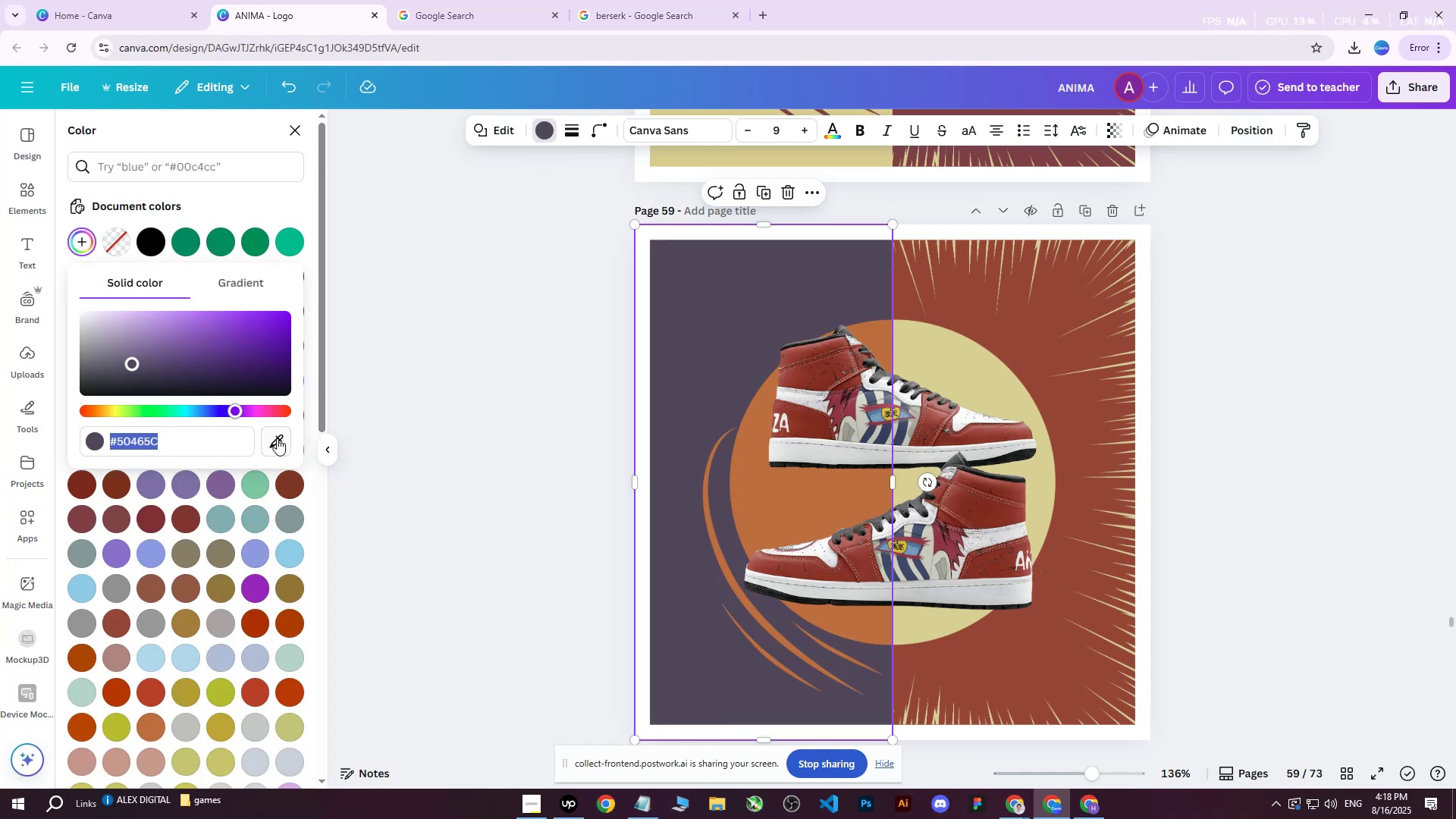 
left_click([278, 441])
 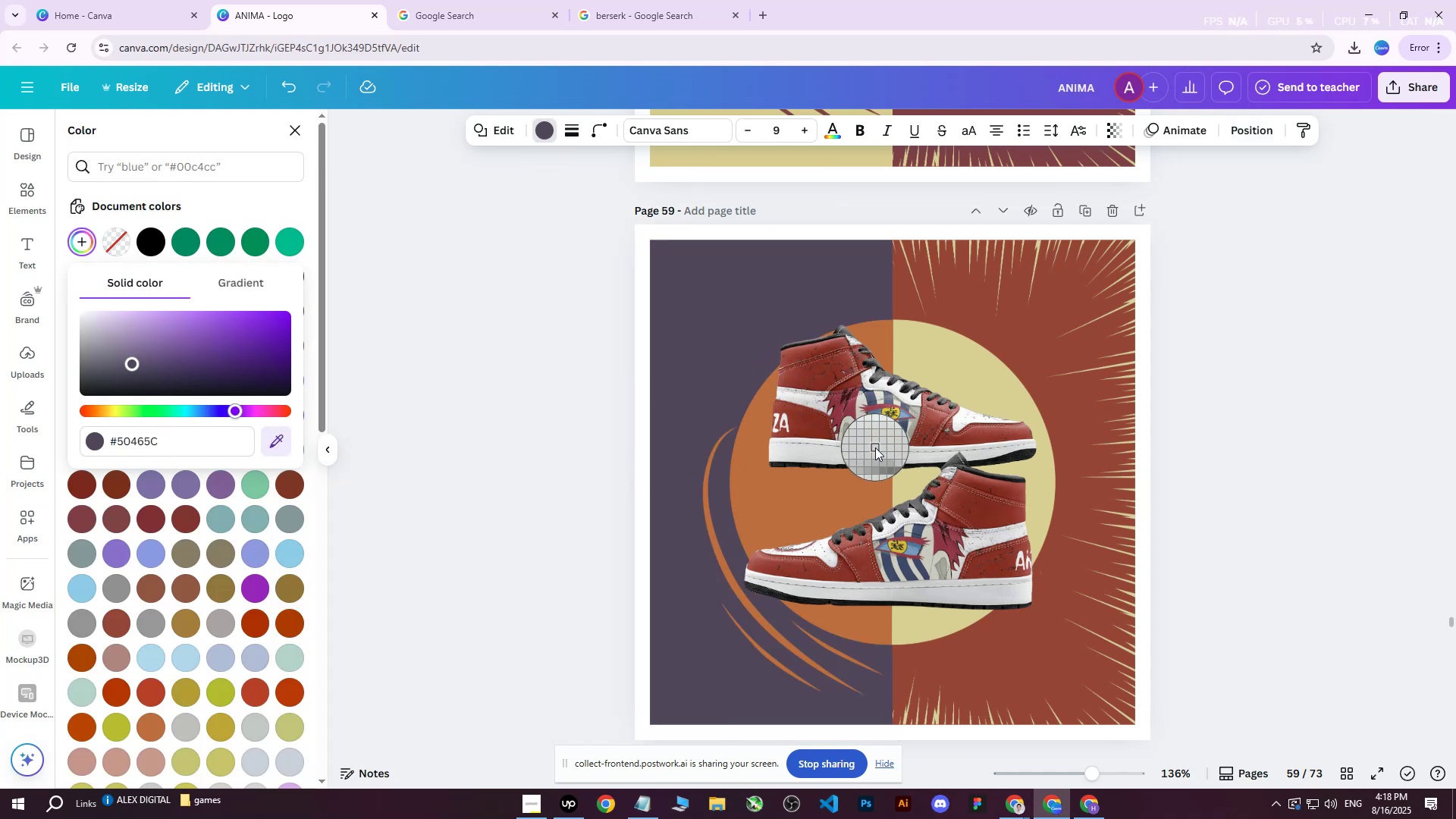 
left_click([881, 440])
 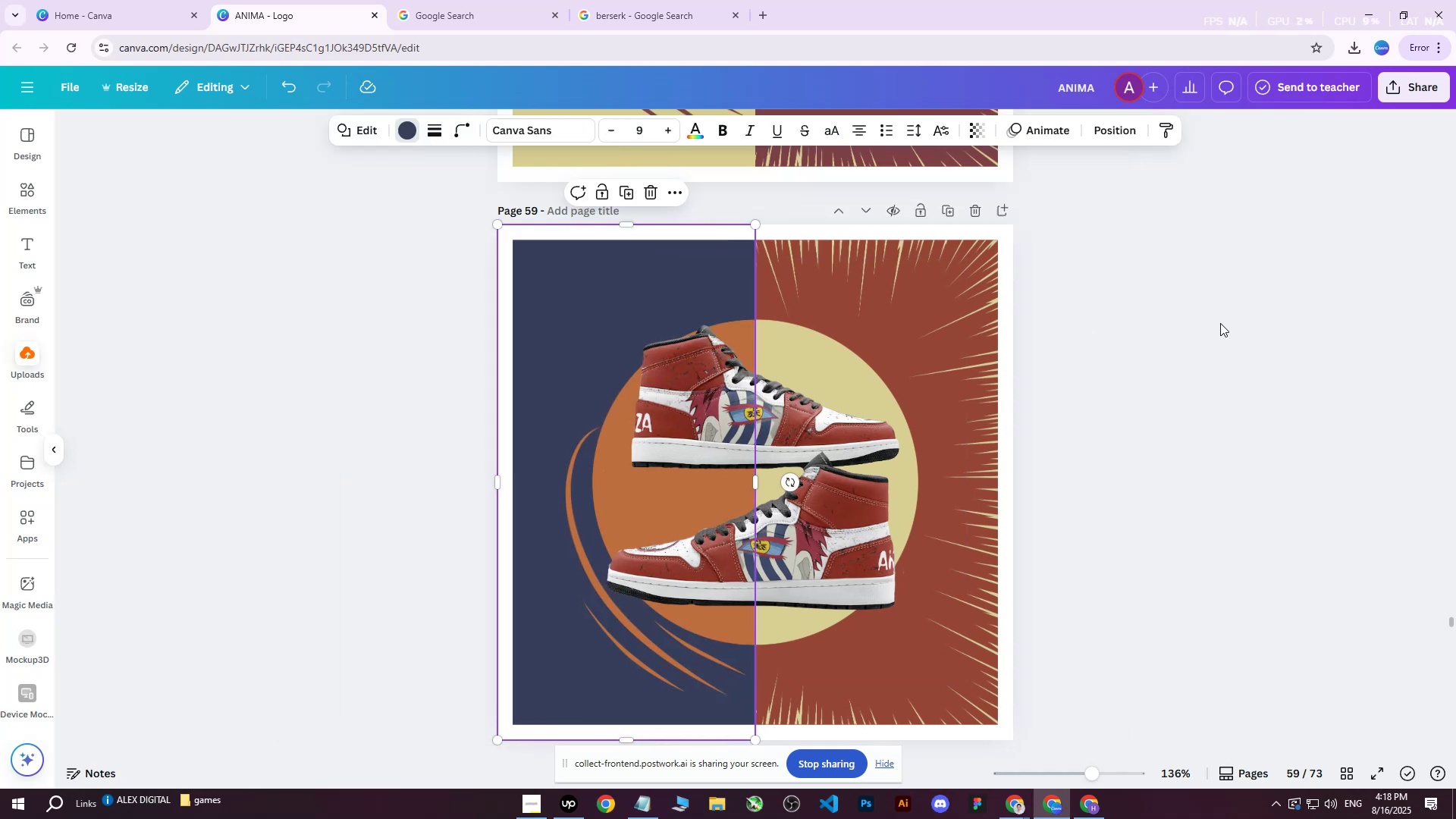 
double_click([1220, 323])
 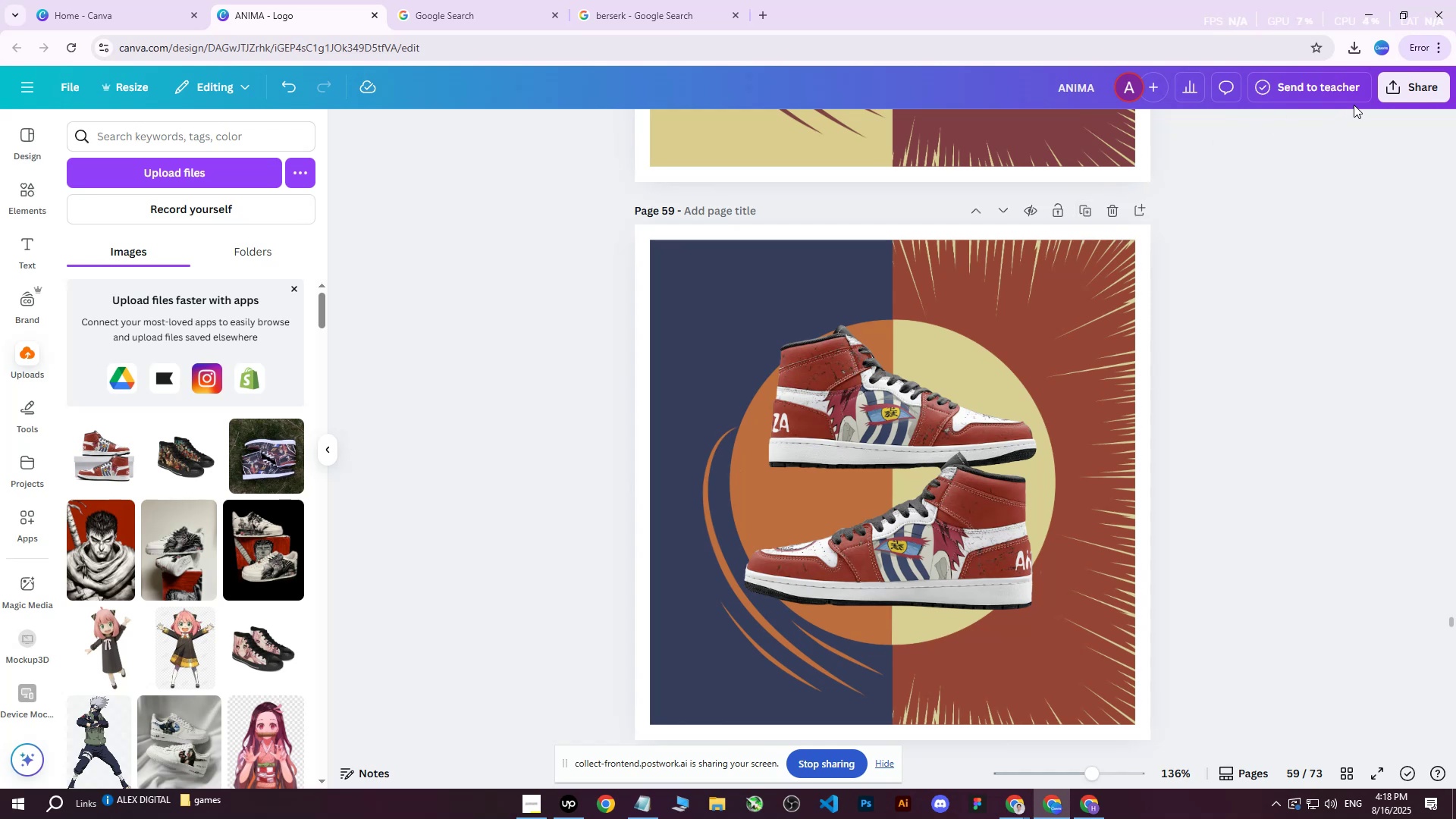 
left_click([1005, 308])
 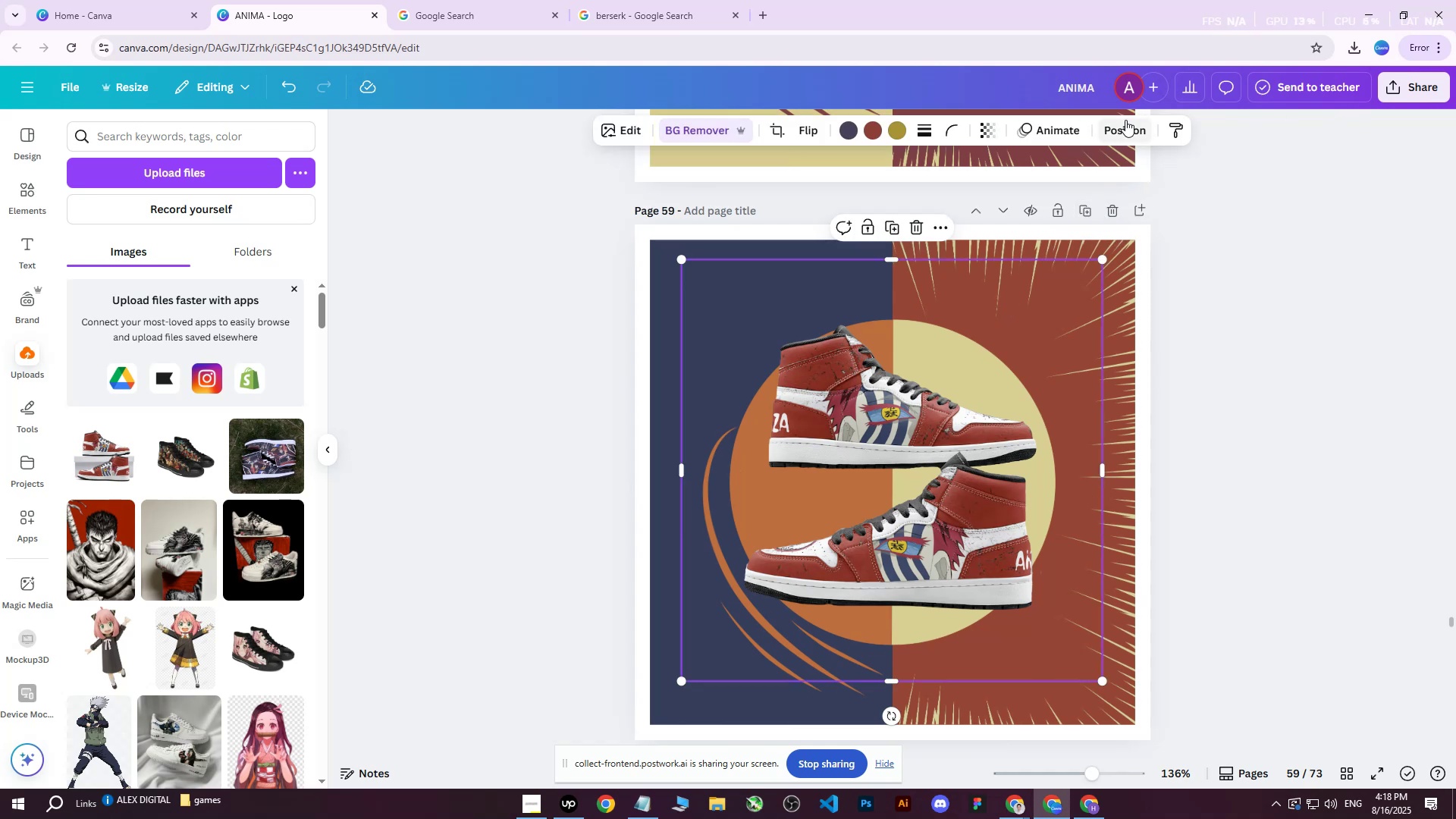 
left_click([1124, 124])
 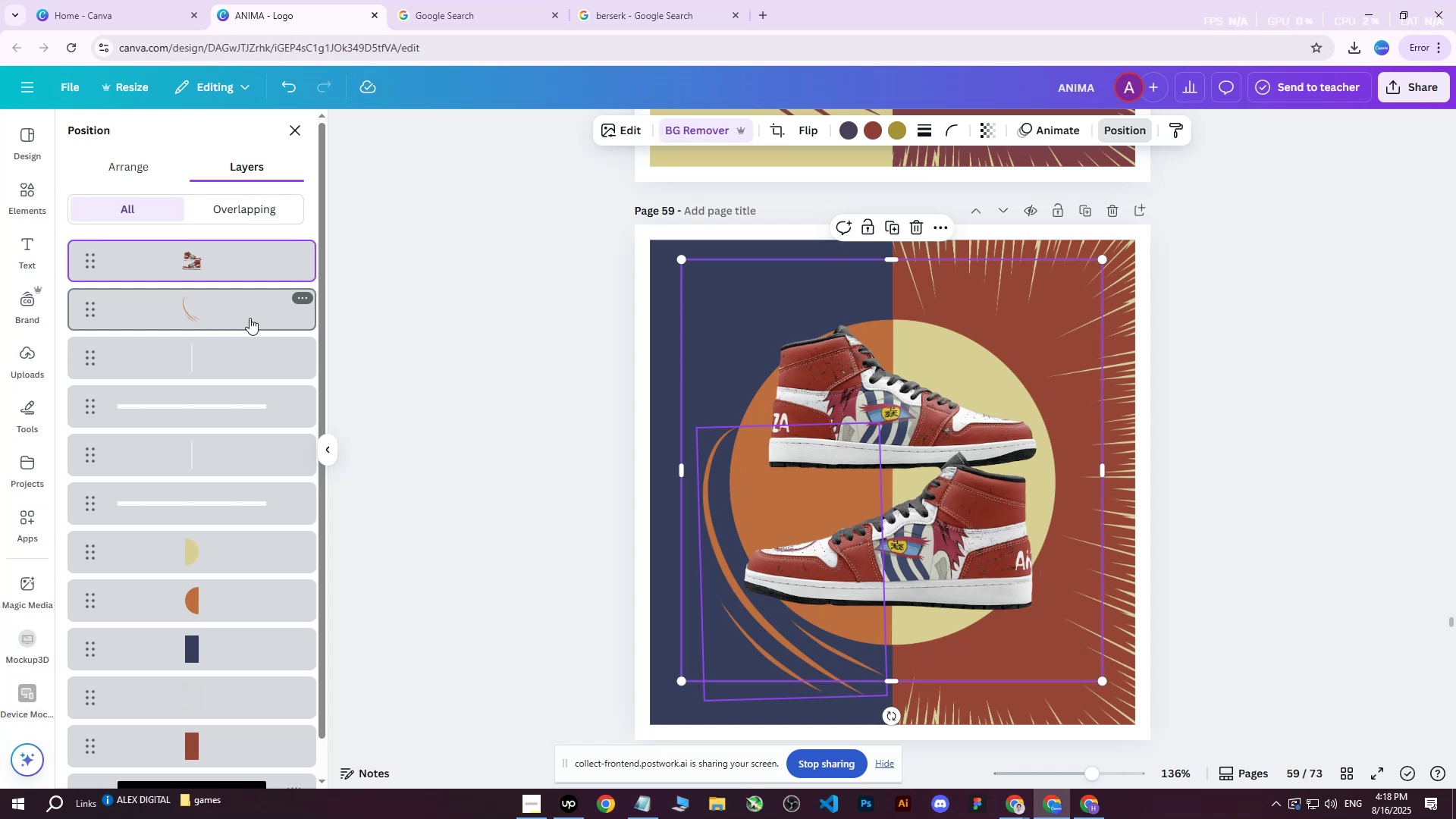 
wait(19.82)
 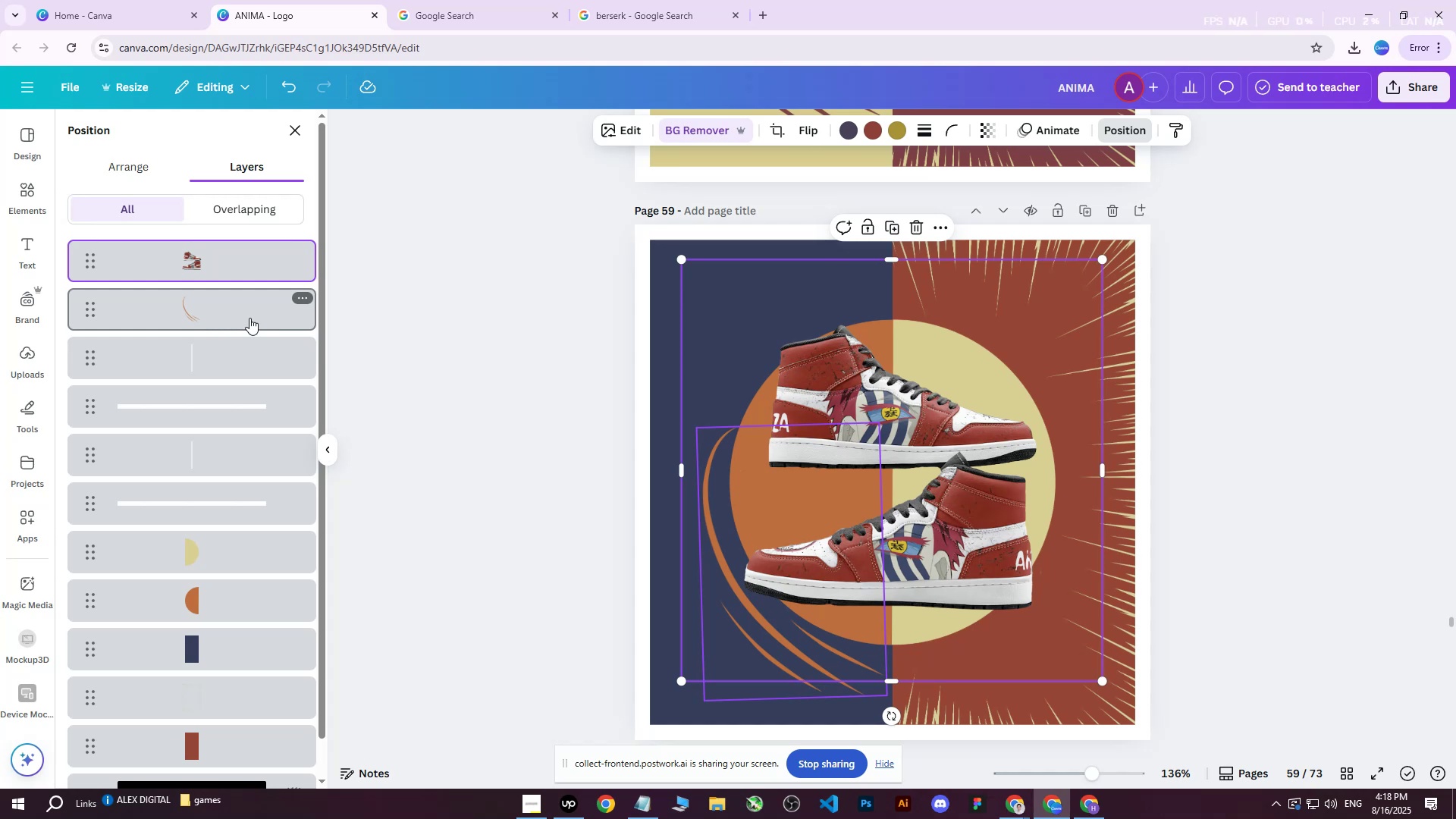 
left_click([206, 585])
 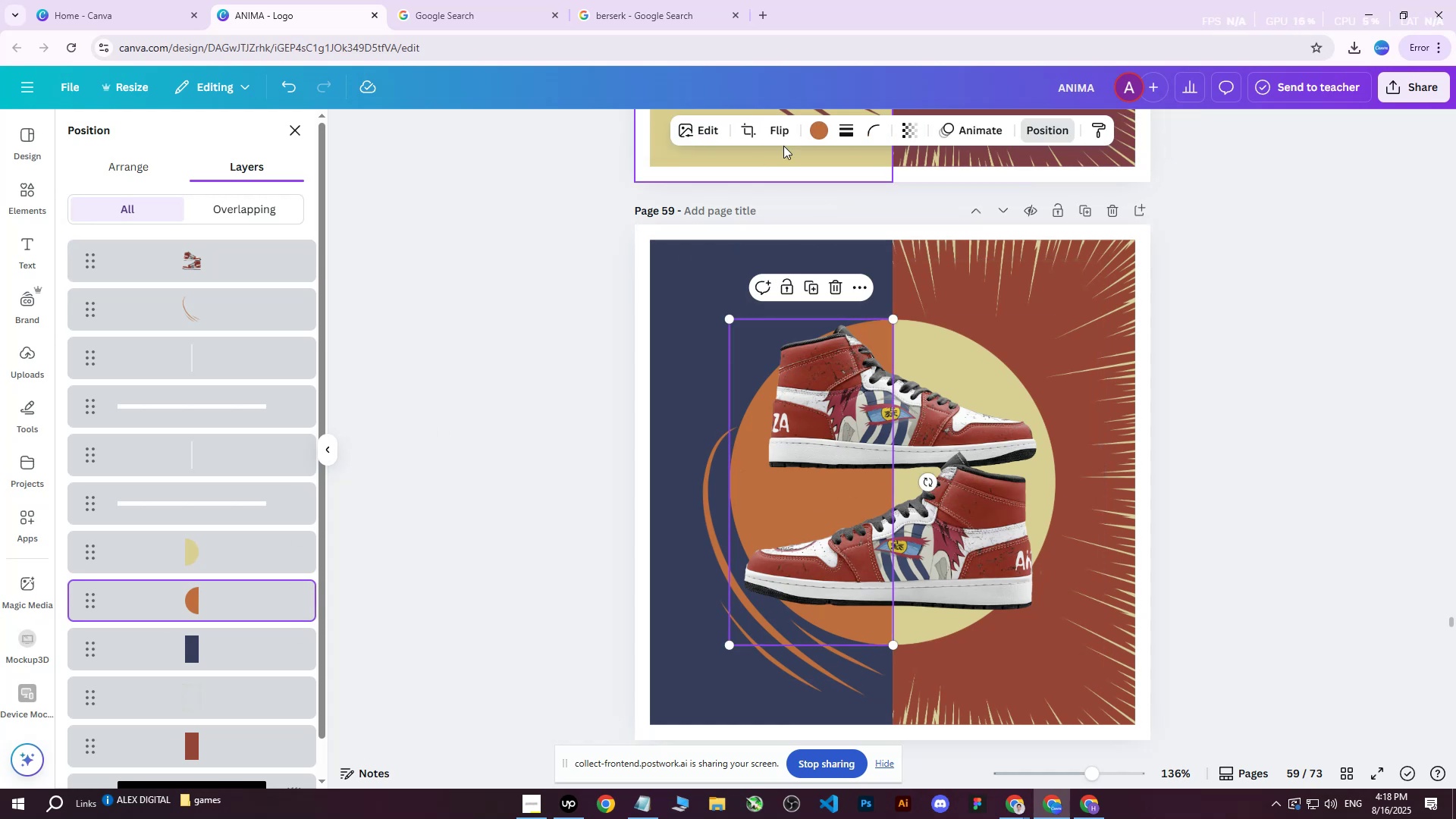 
left_click([817, 134])
 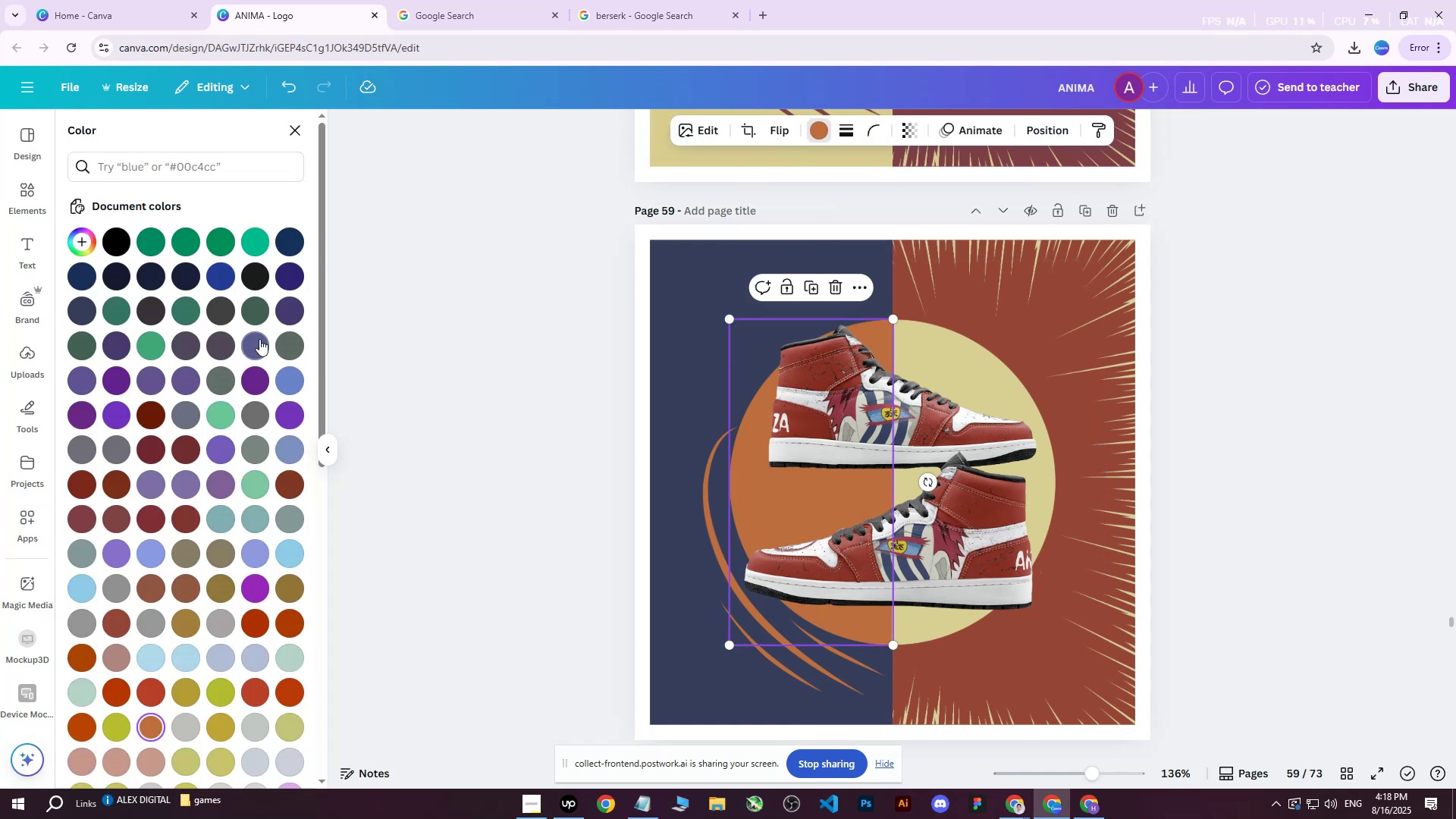 
double_click([259, 338])
 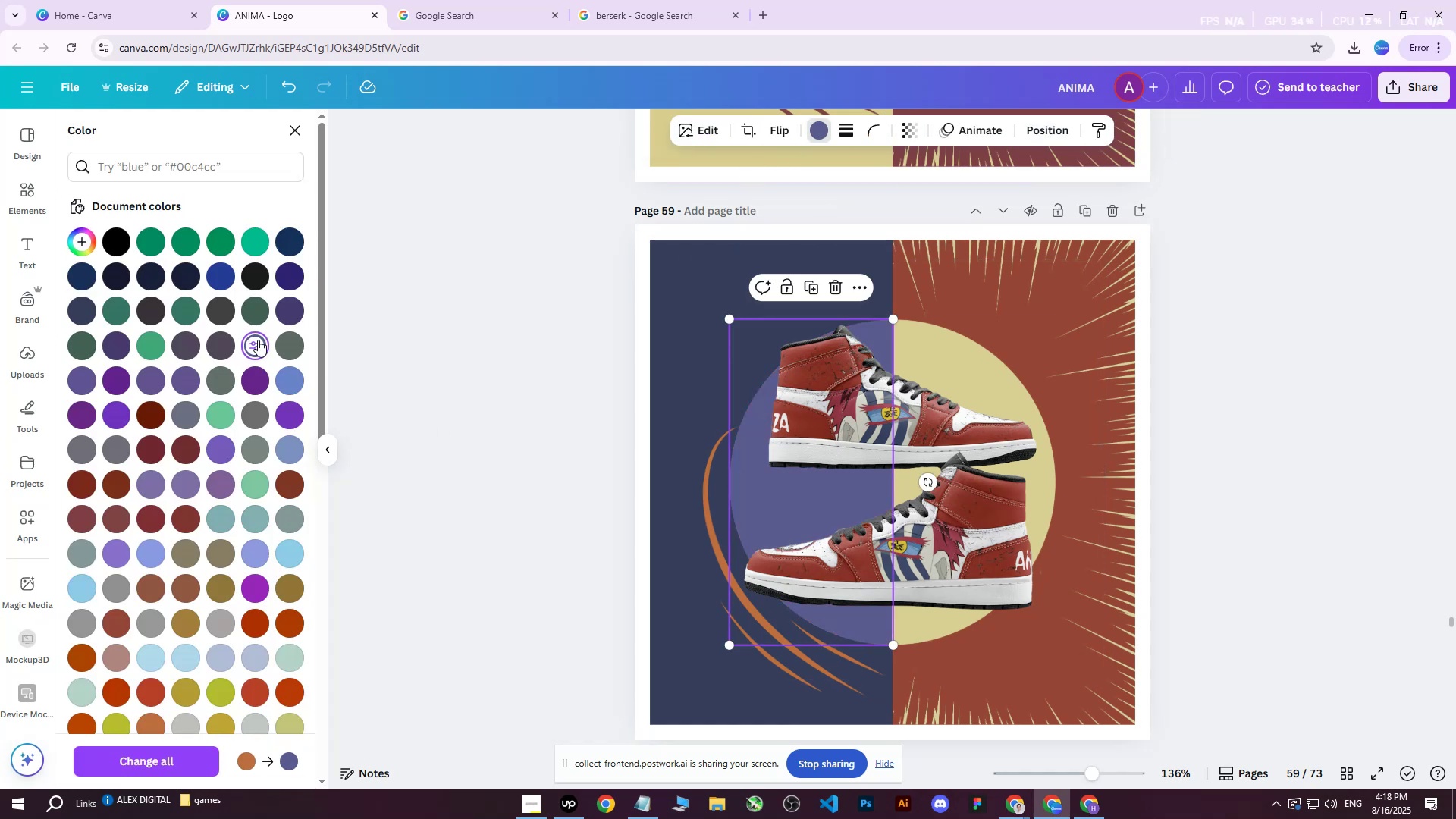 
triple_click([258, 340])
 